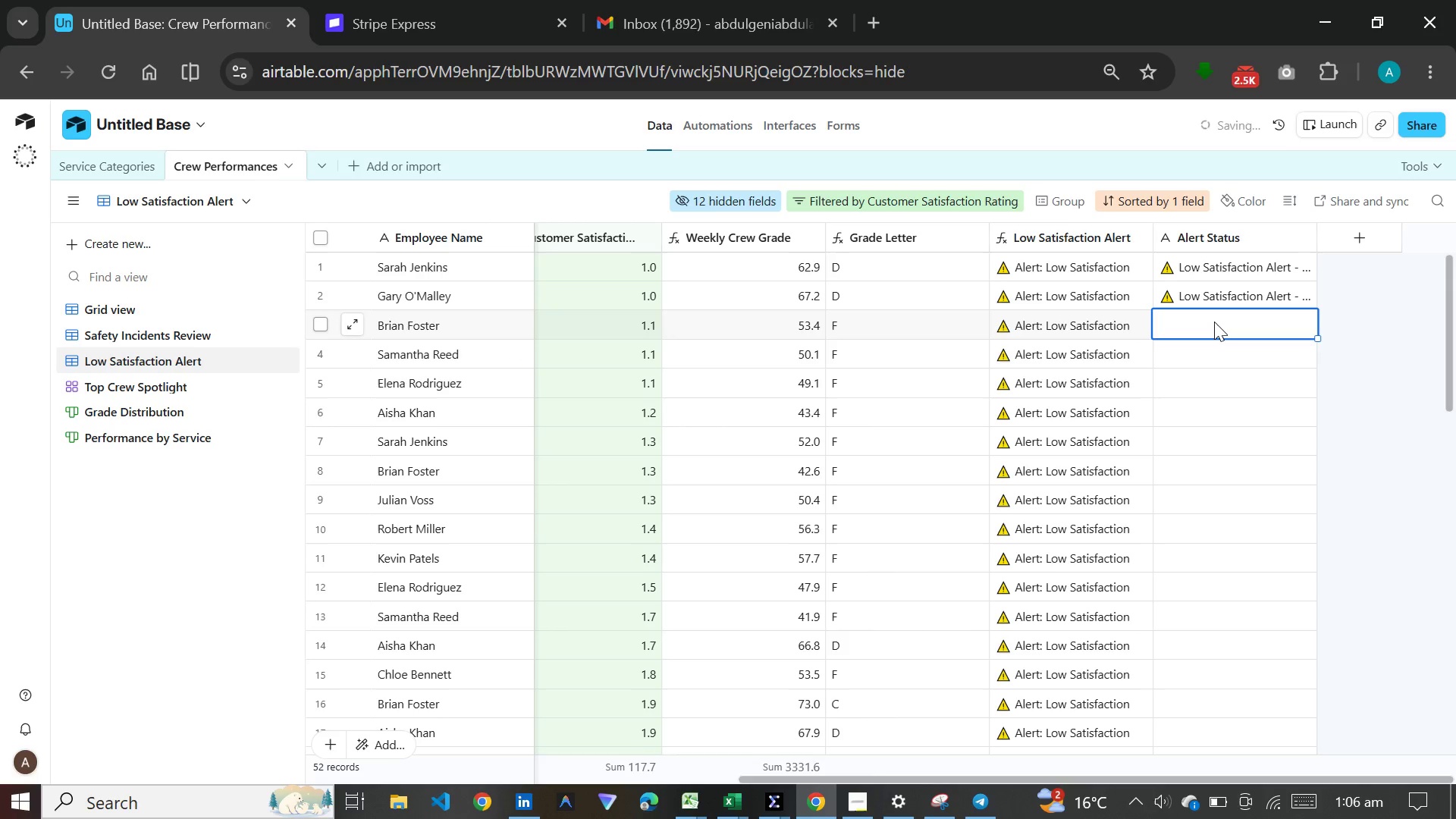 
key(Control+V)
 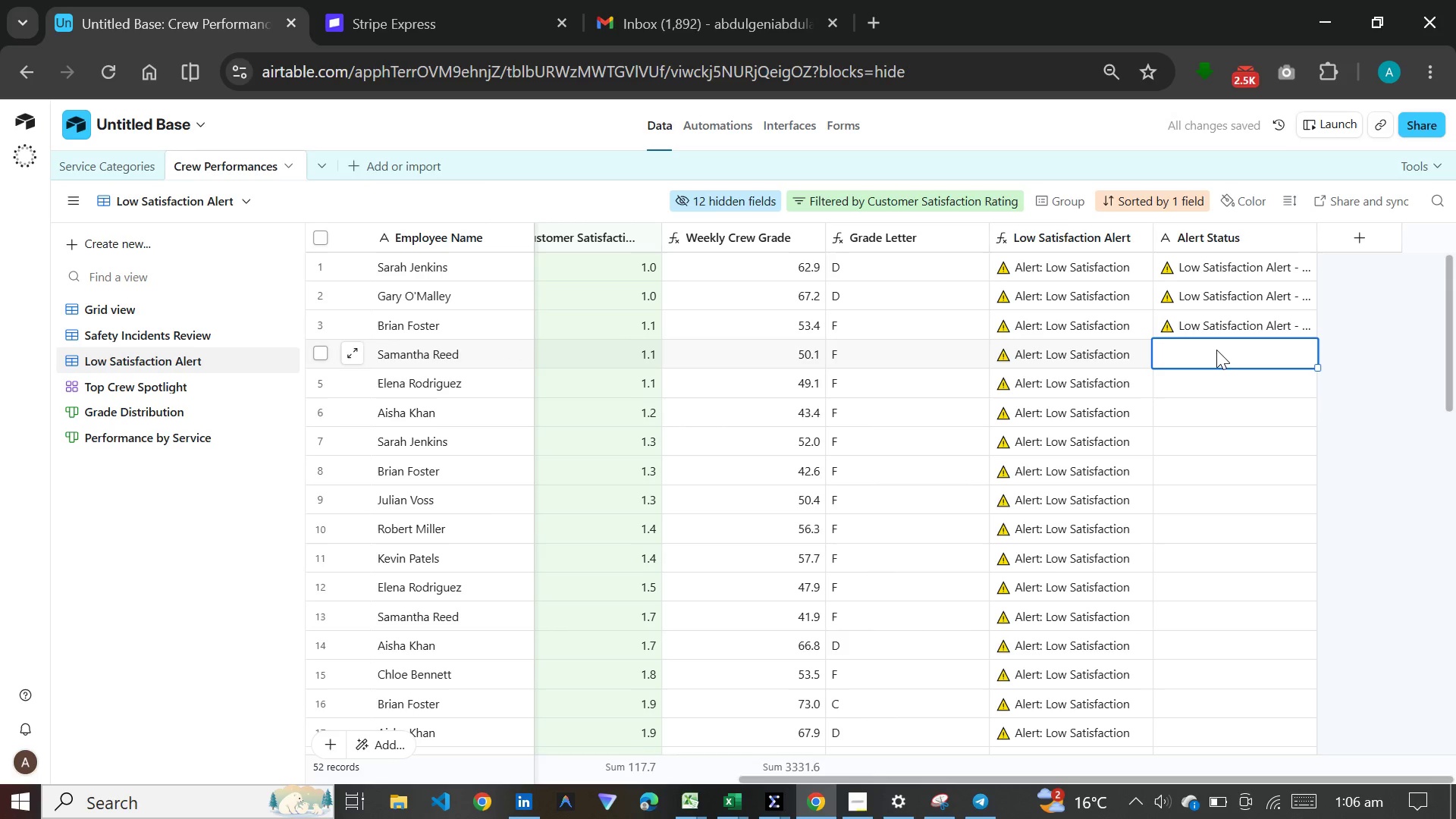 
key(Control+V)
 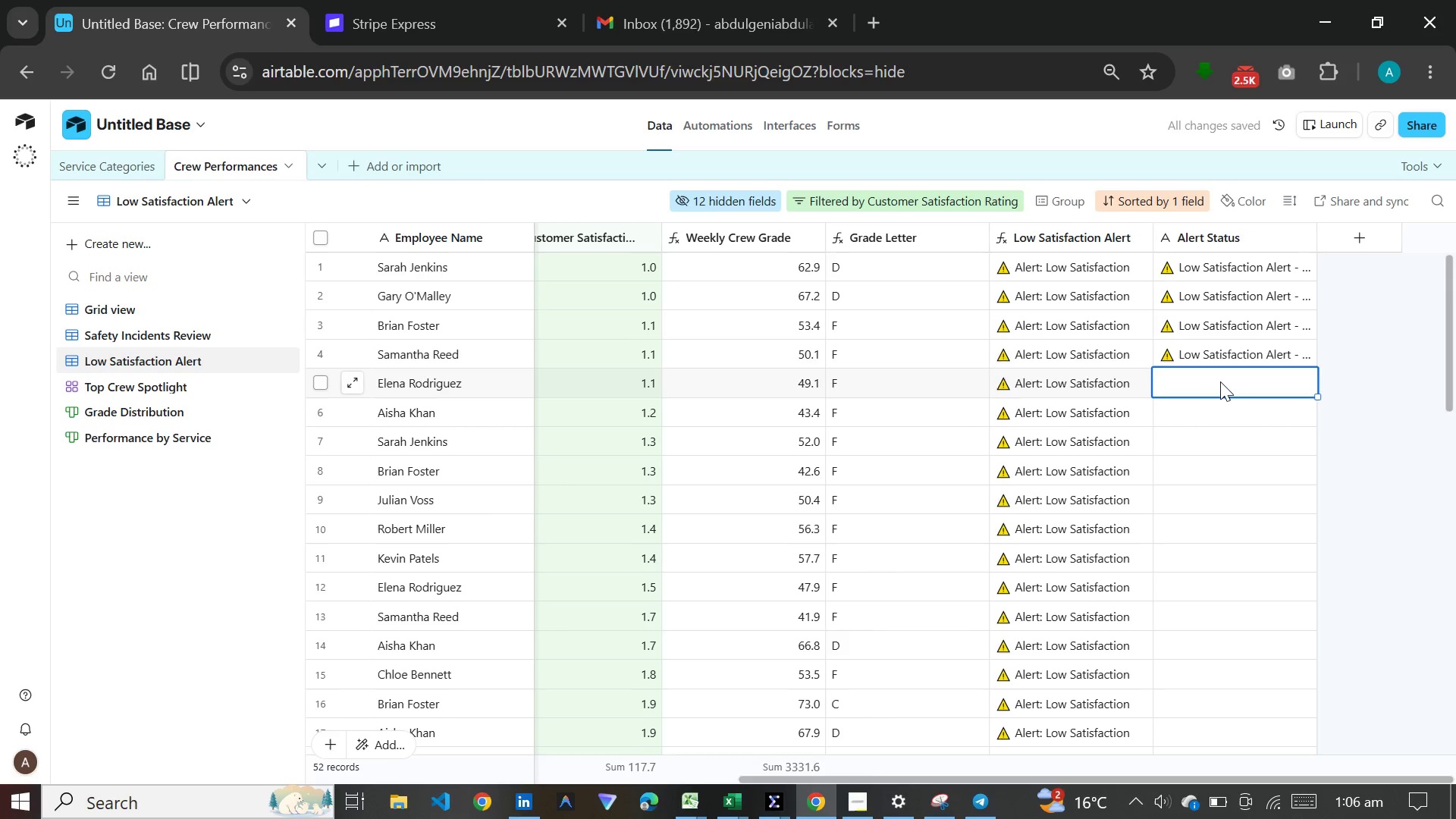 
key(Control+V)
 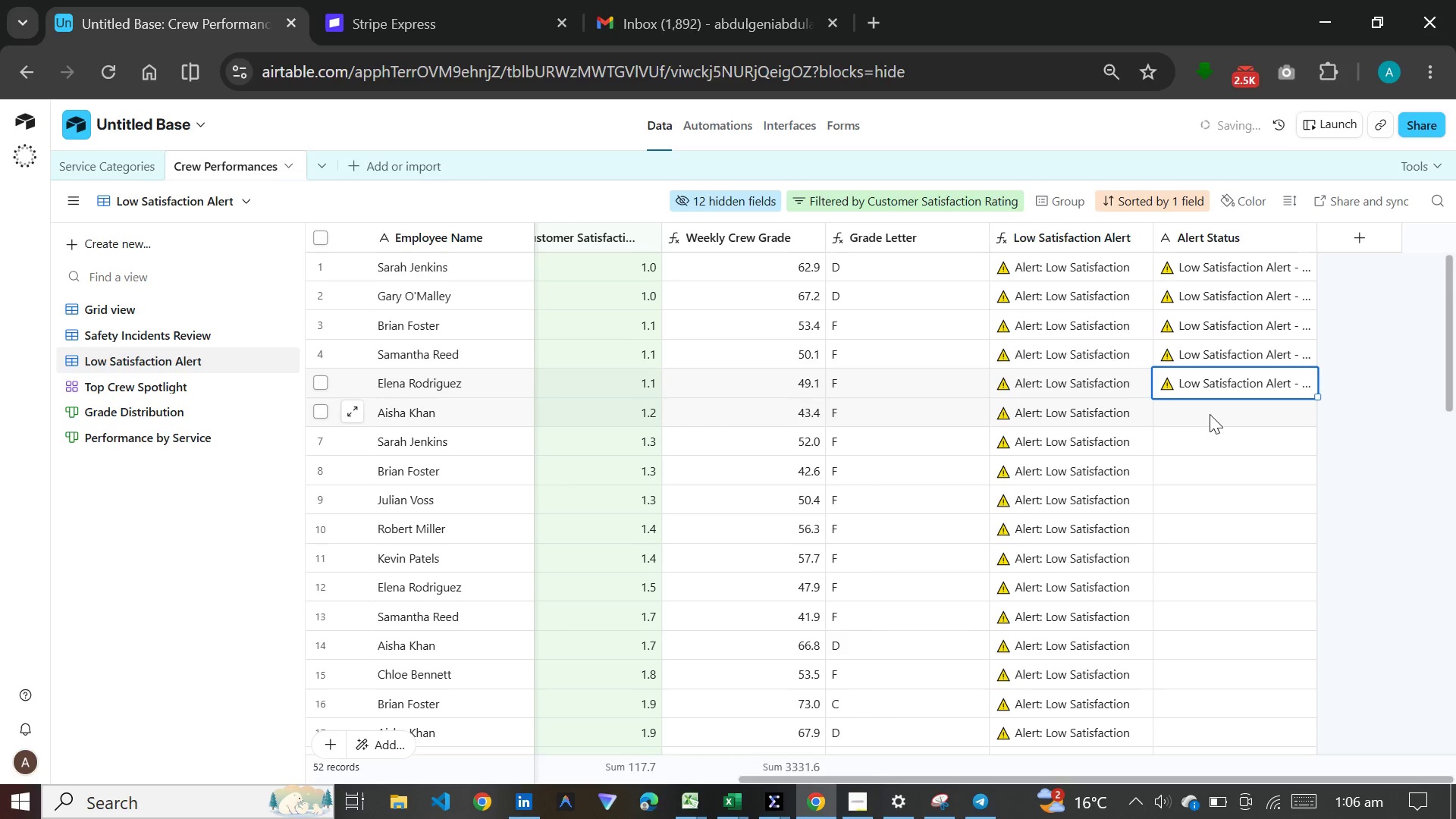 
left_click([1210, 414])
 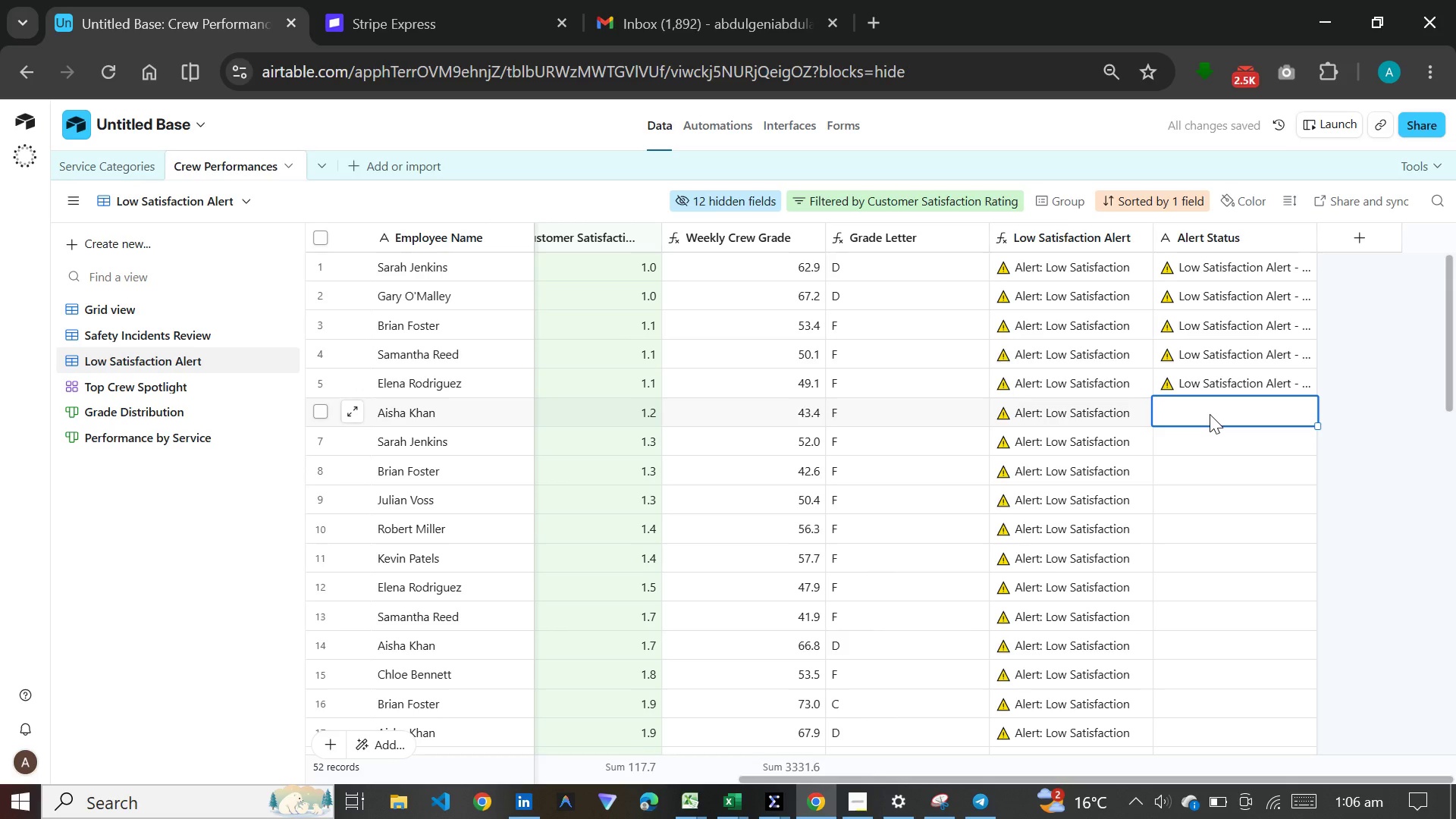 
key(Control+V)
 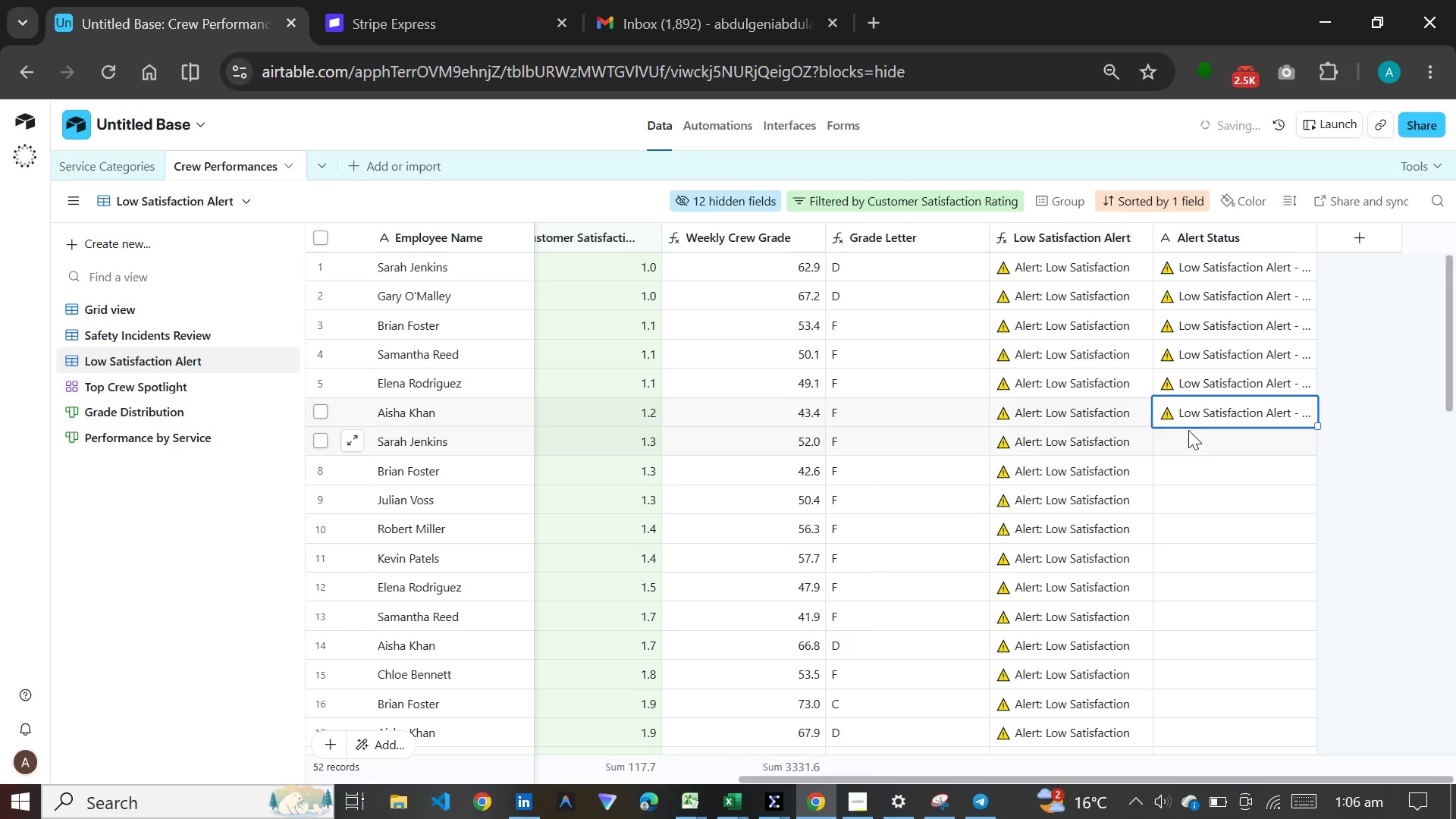 
left_click([1188, 435])
 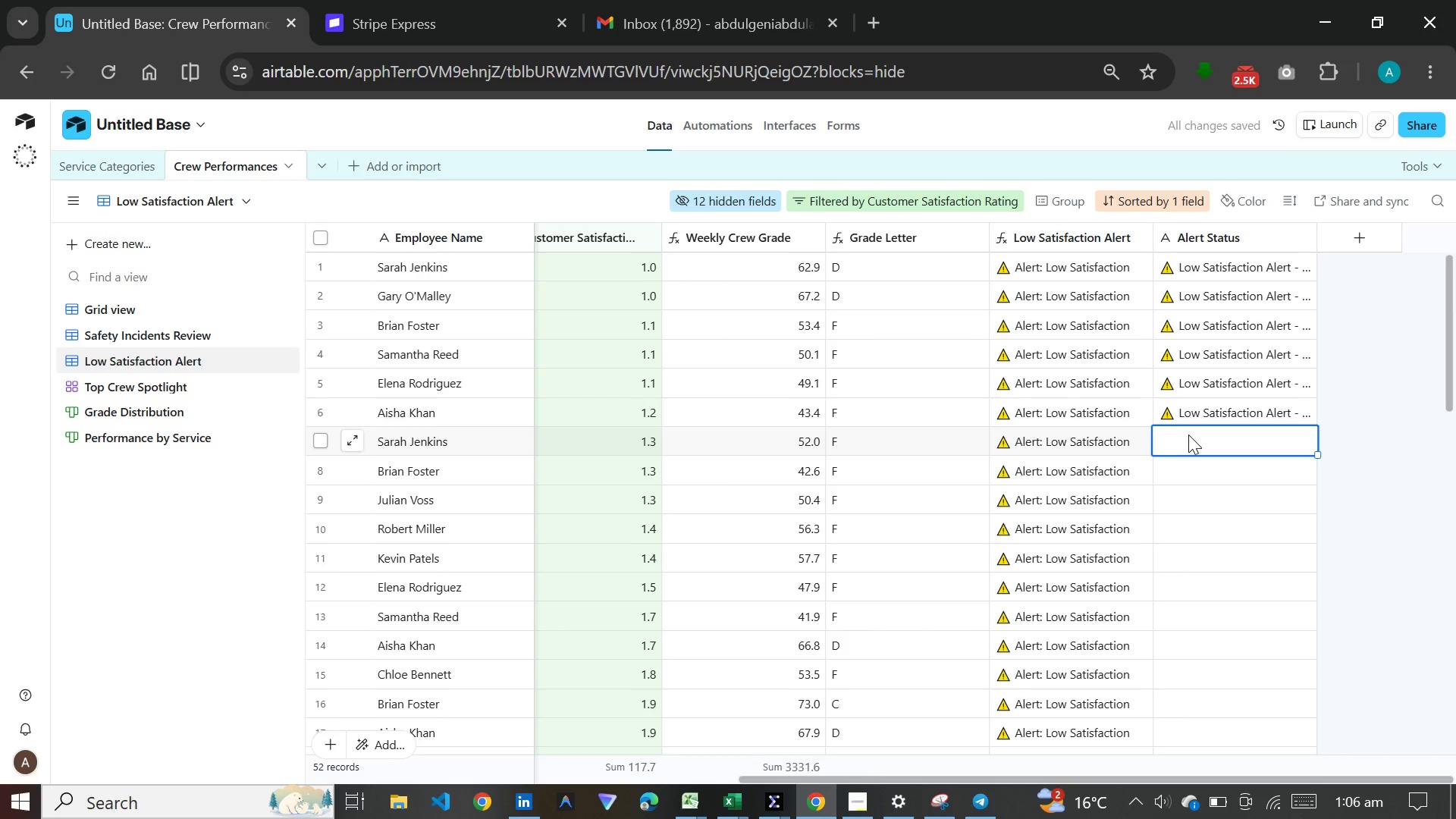 
key(Control+V)
 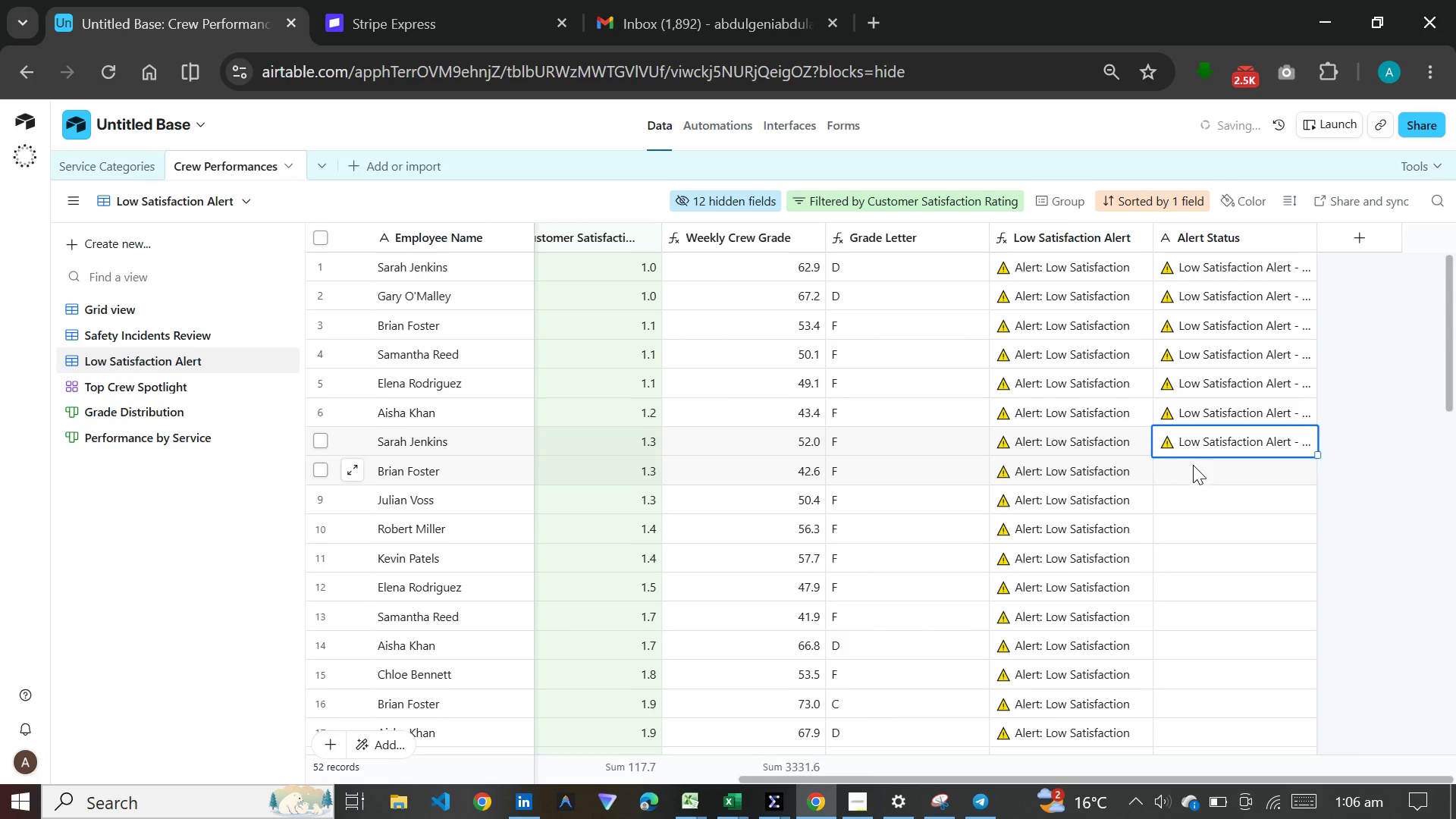 
left_click([1193, 469])
 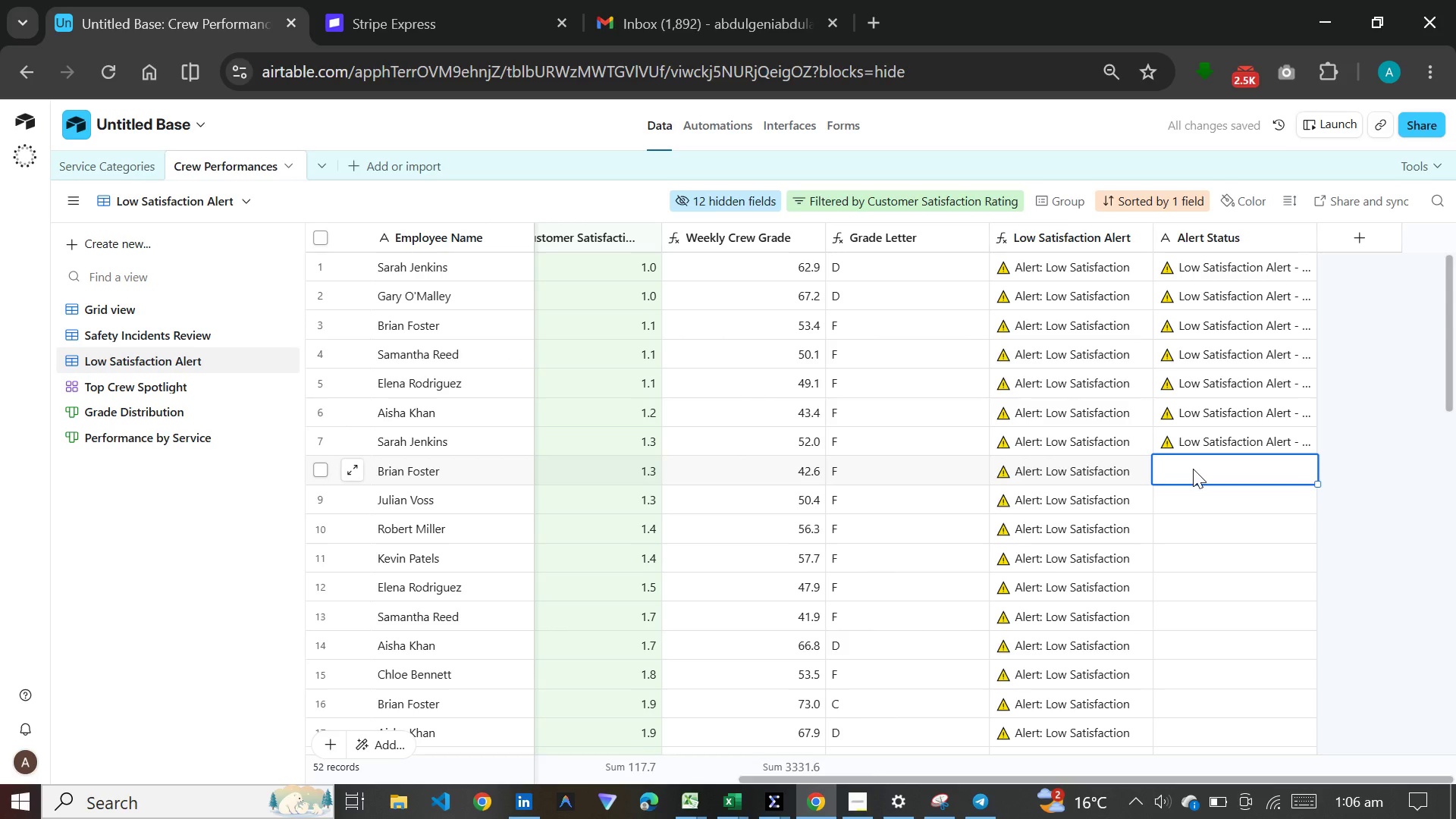 
key(Control+V)
 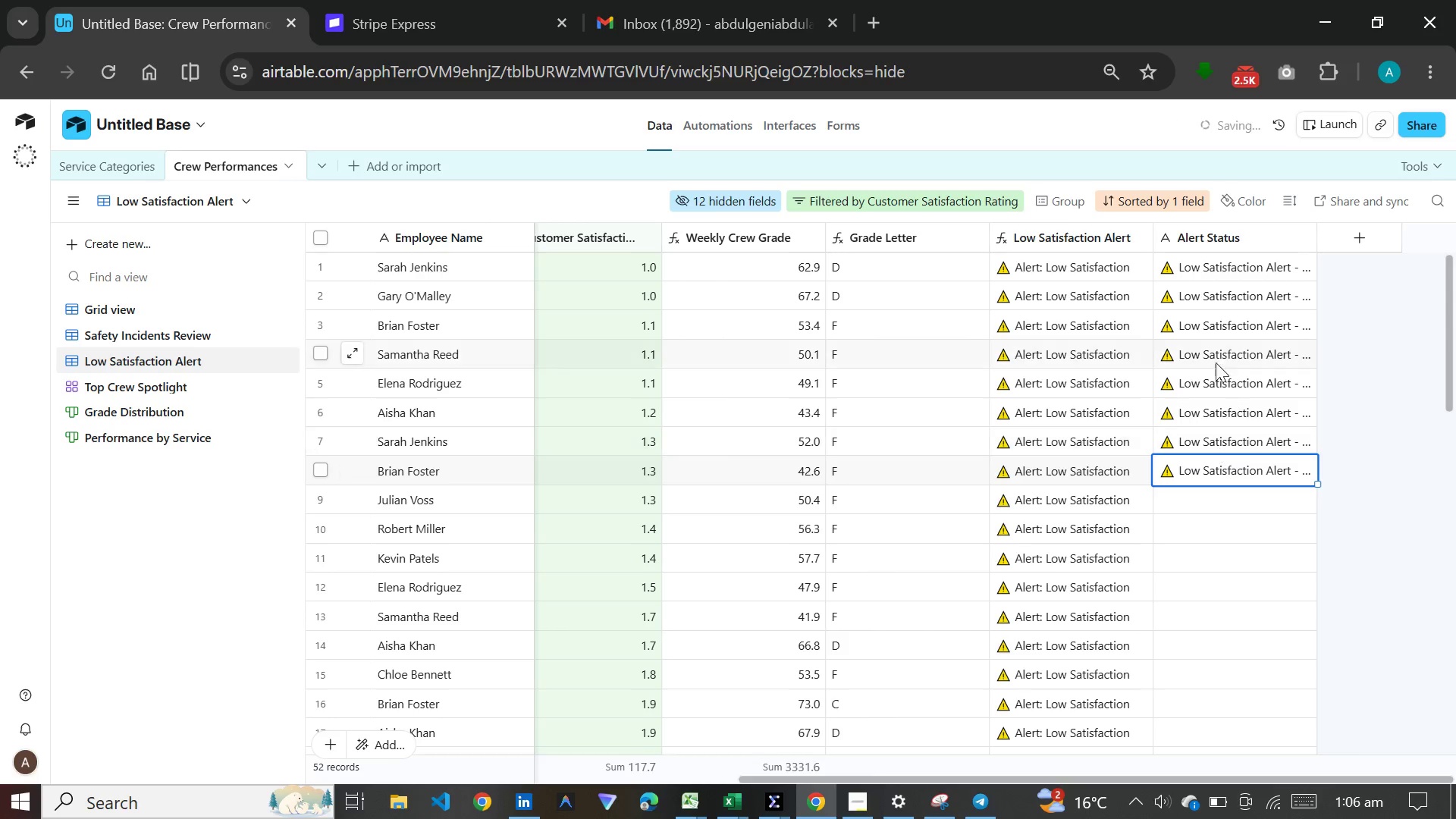 
scroll: coordinate [1228, 333], scroll_direction: down, amount: 6.0
 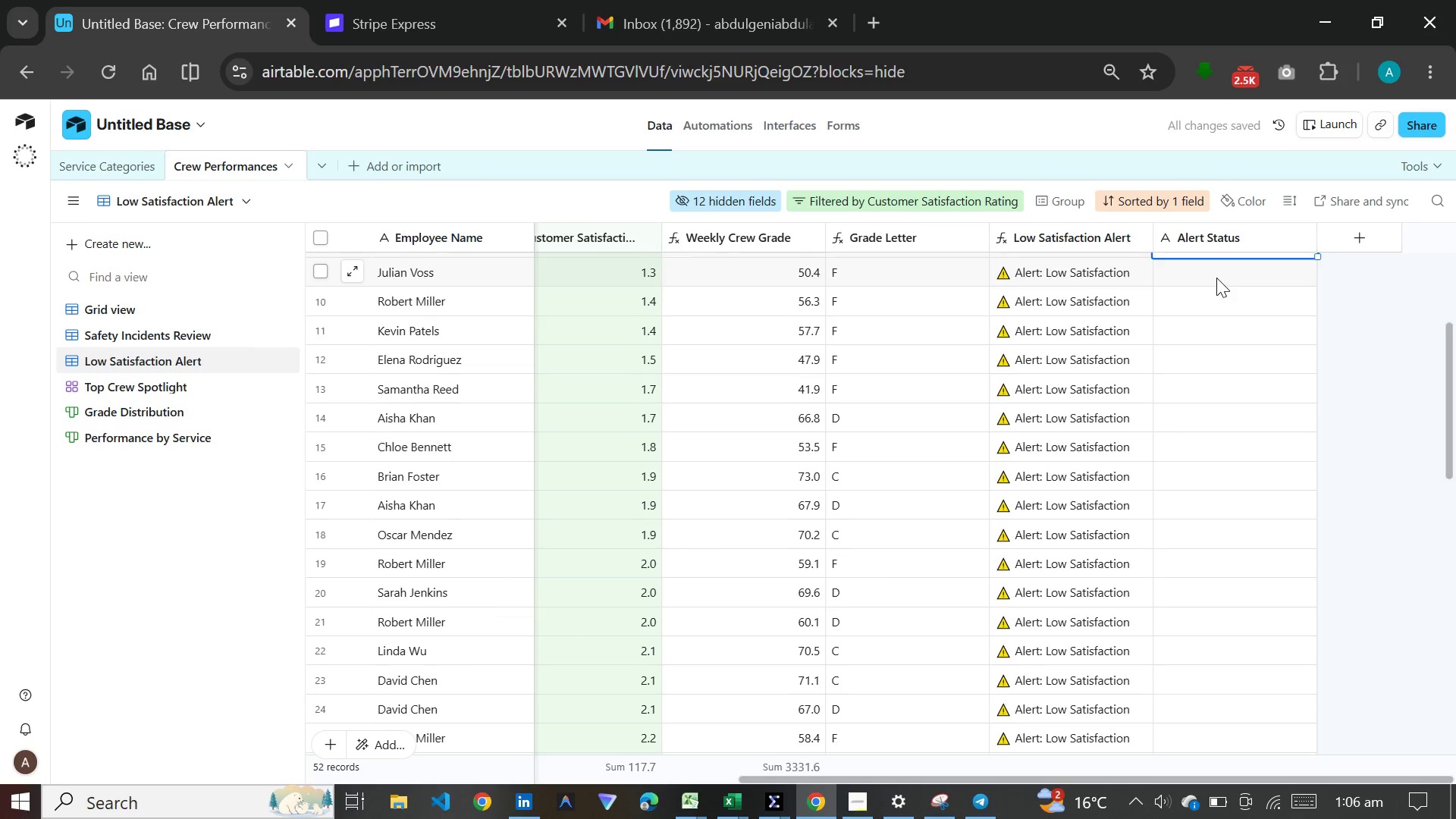 
left_click([1216, 278])
 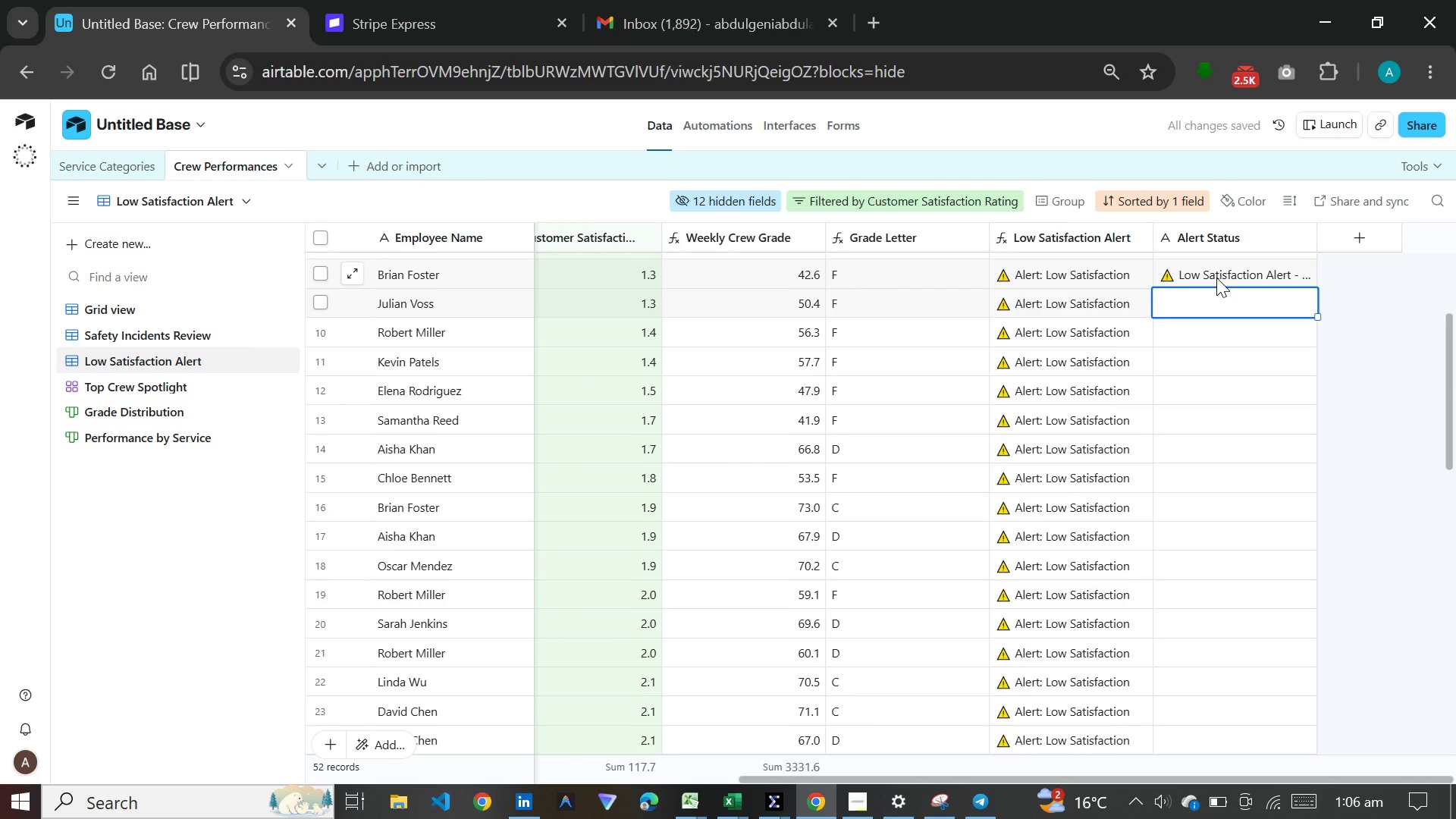 
key(Control+V)
 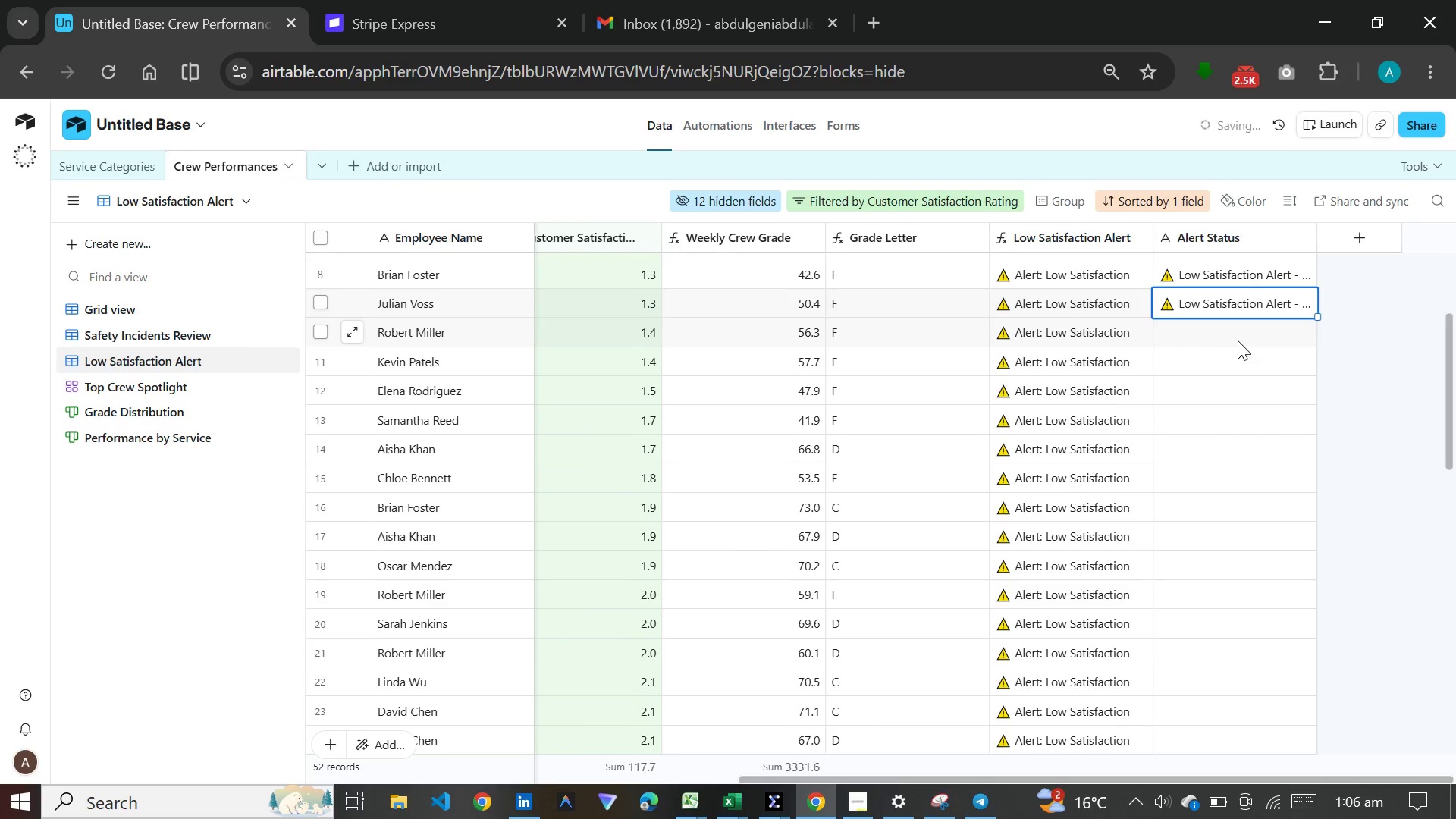 
left_click([1238, 340])
 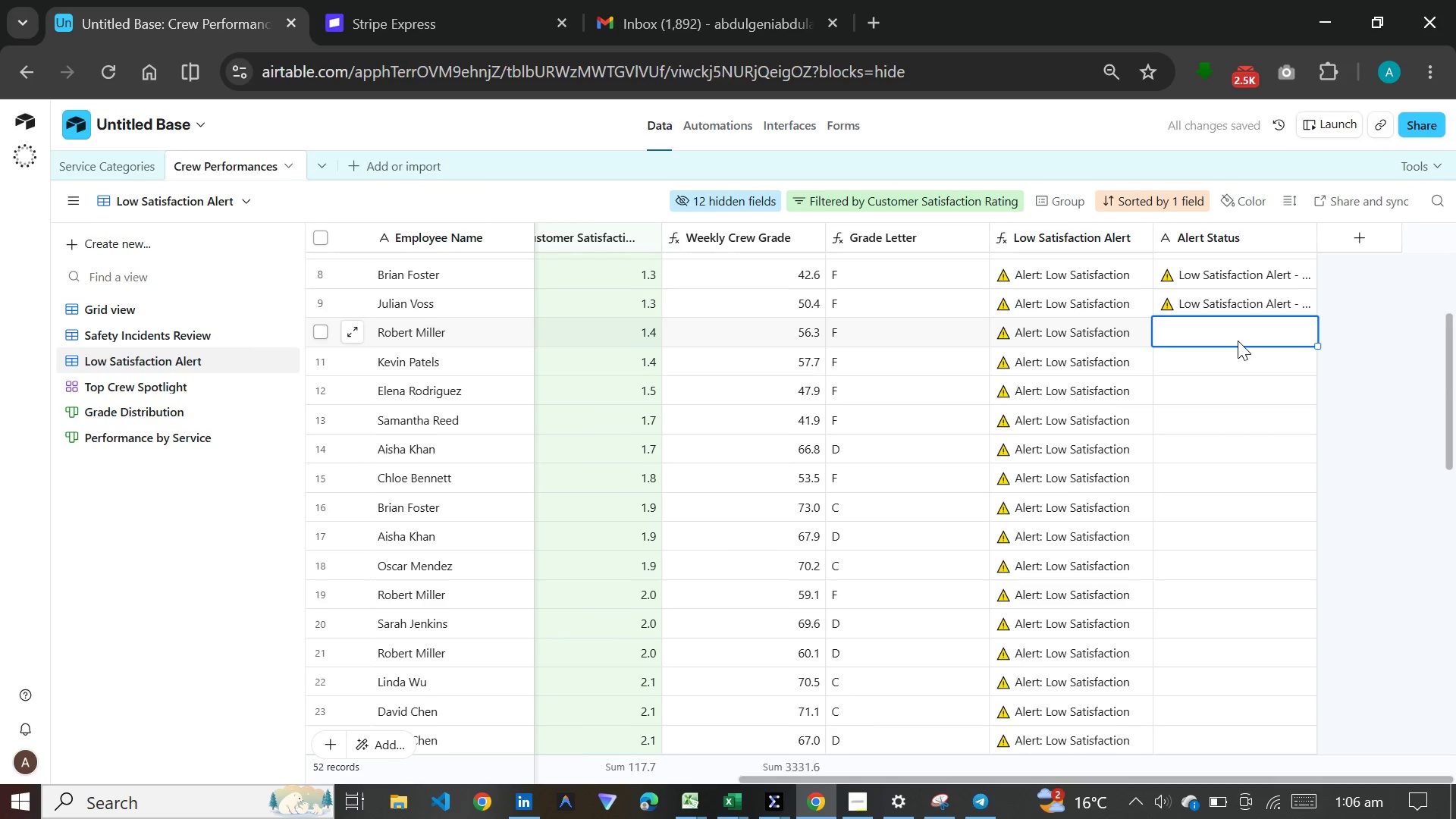 
key(Control+V)
 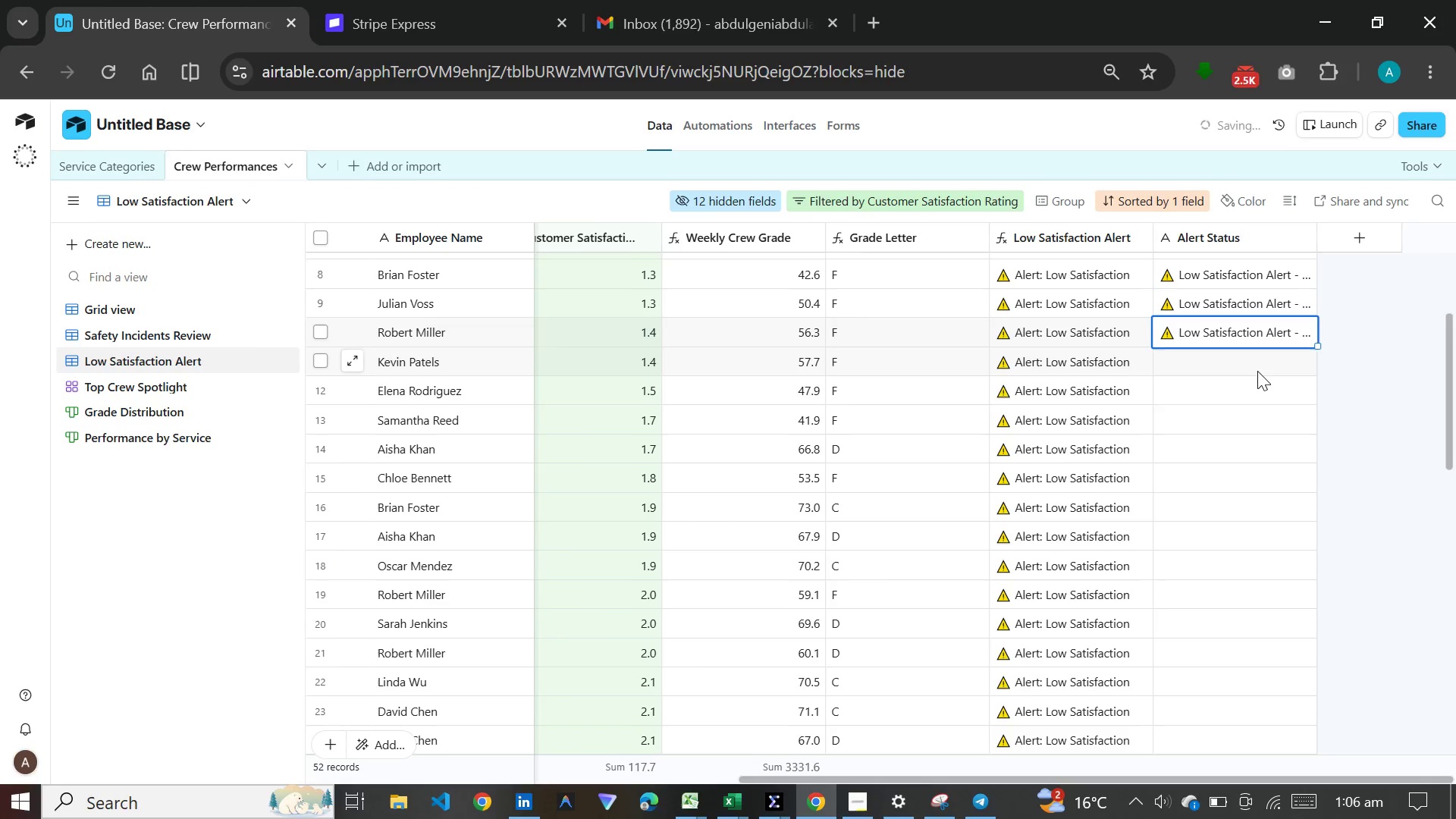 
left_click([1257, 371])
 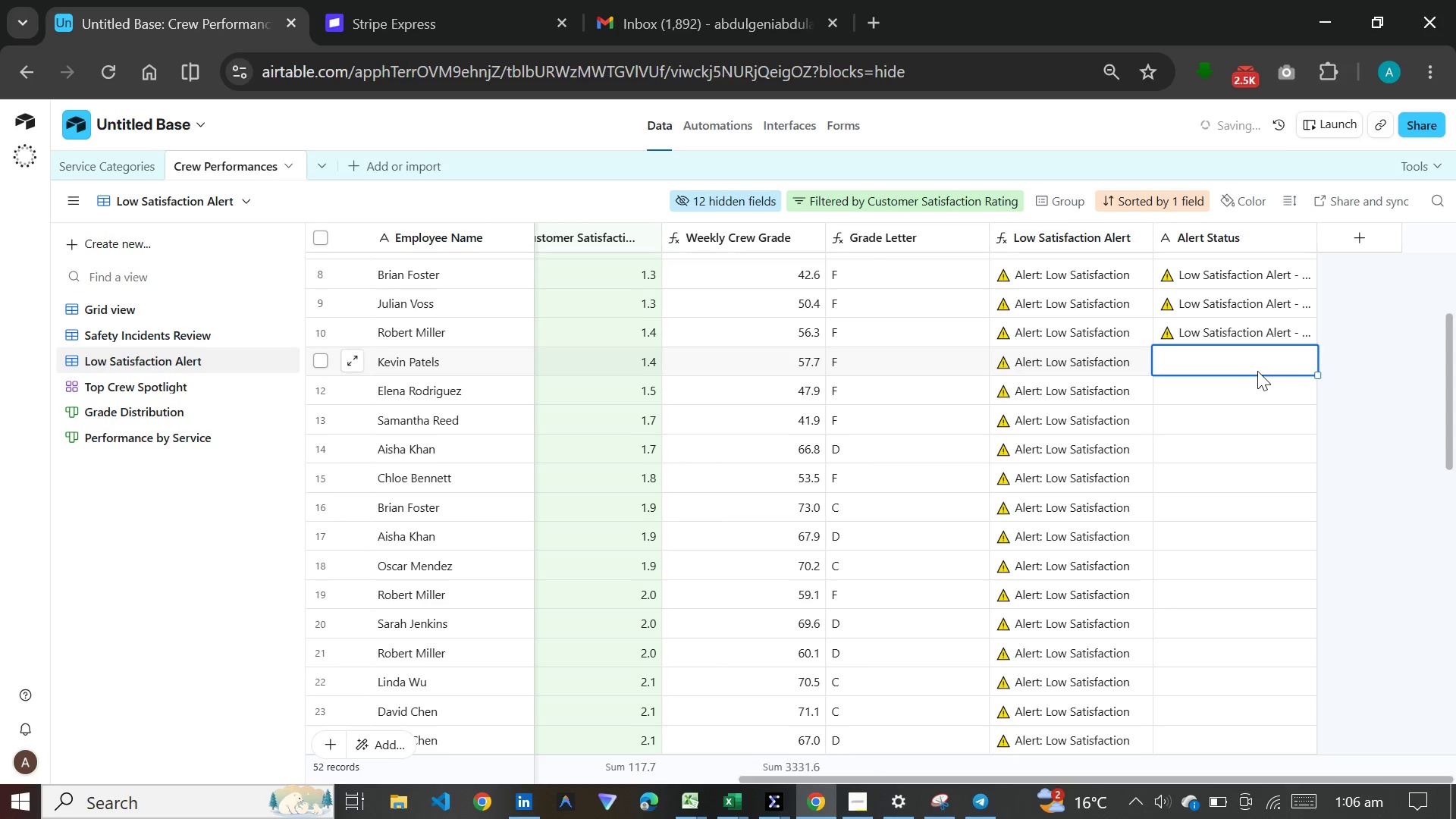 
key(Control+V)
 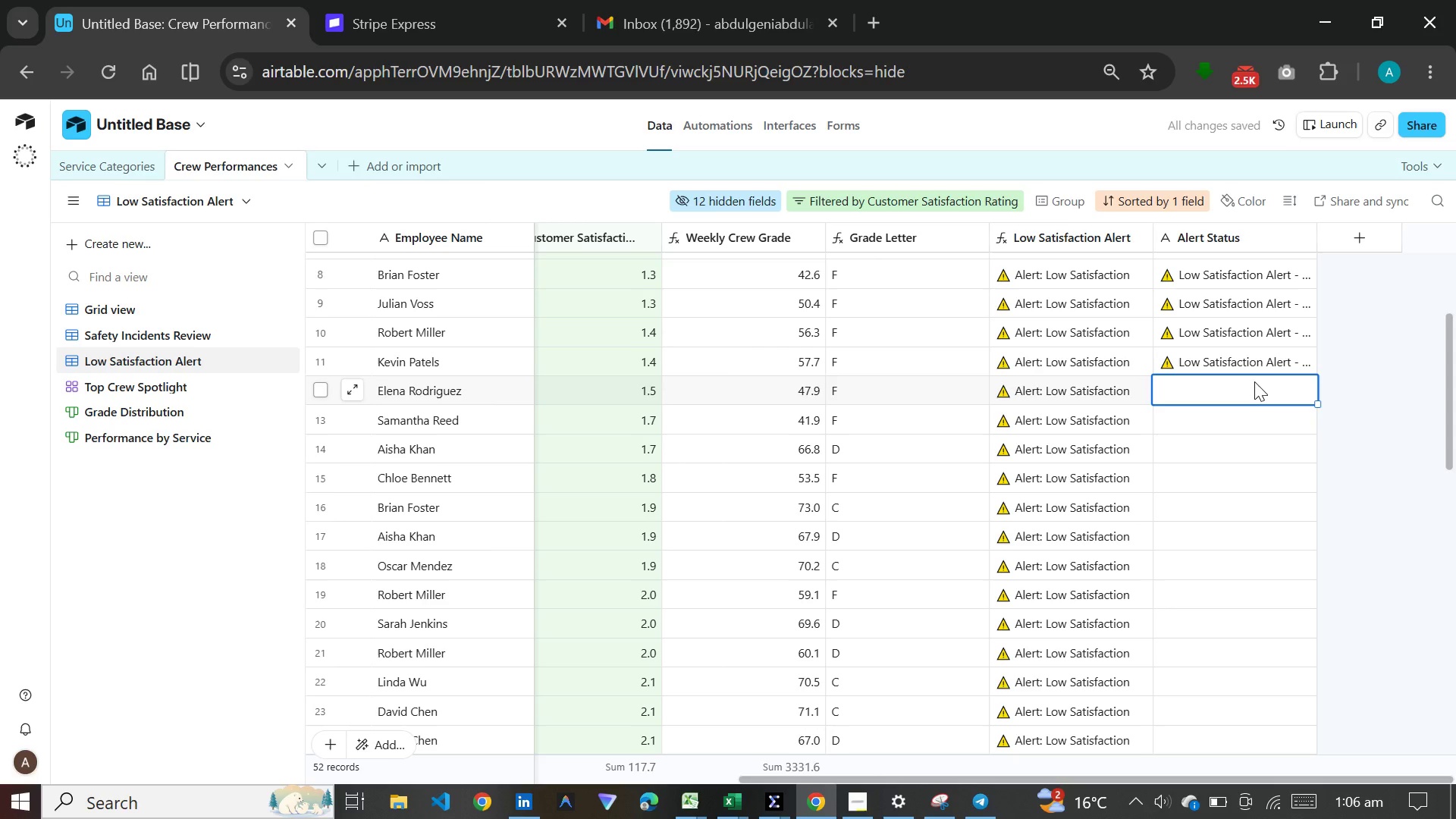 
key(Control+V)
 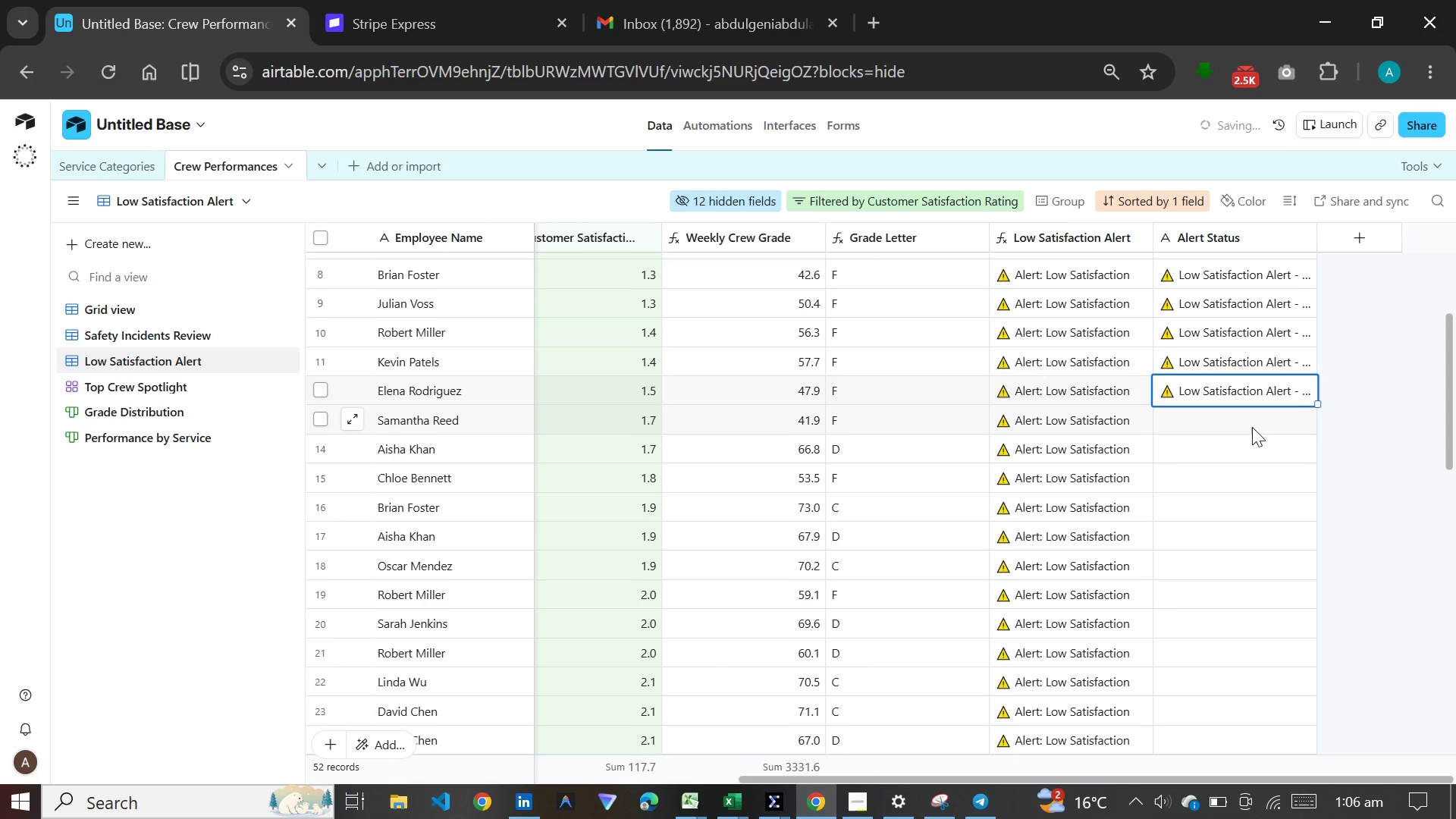 
left_click([1252, 427])
 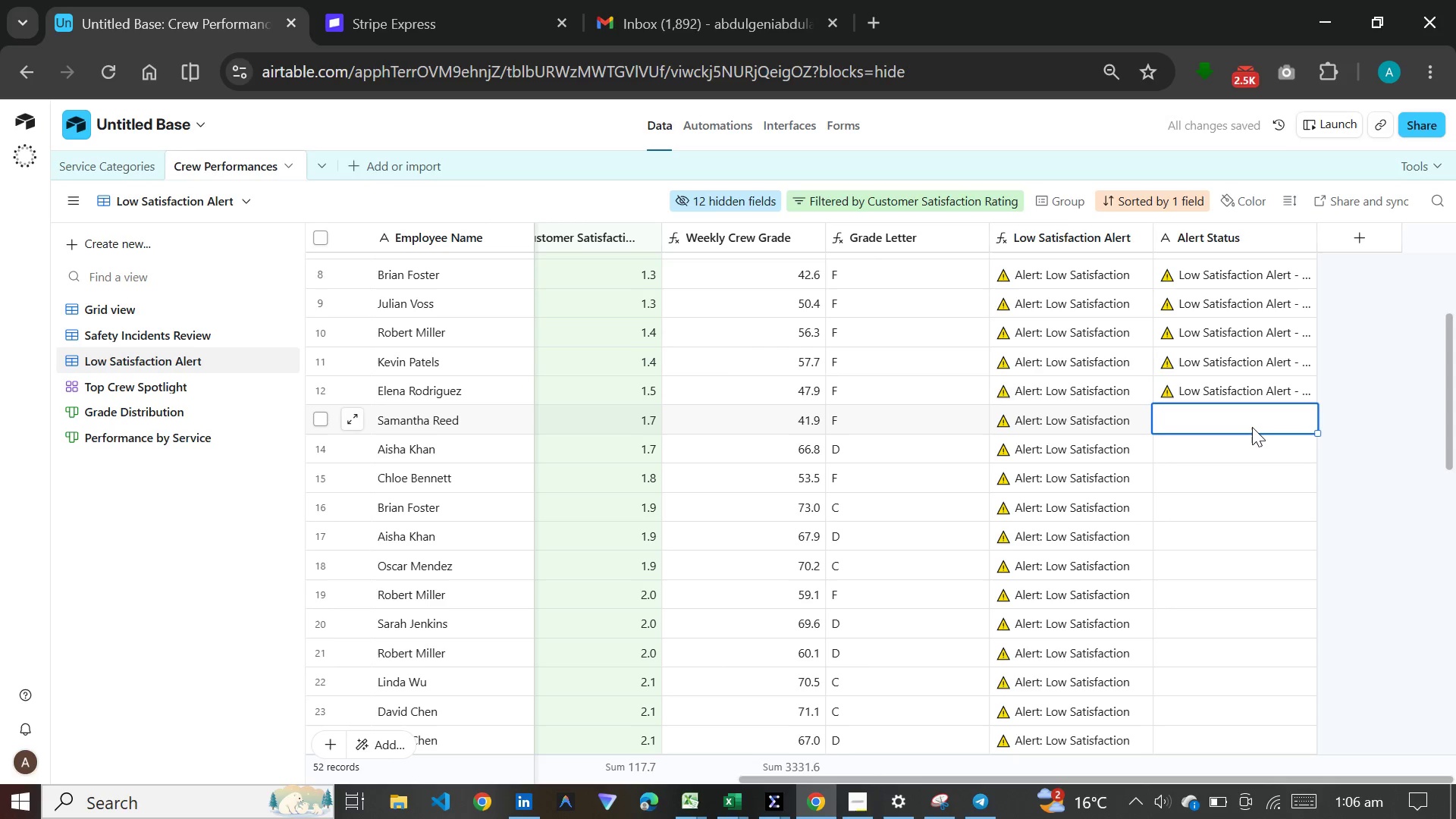 
key(Control+V)
 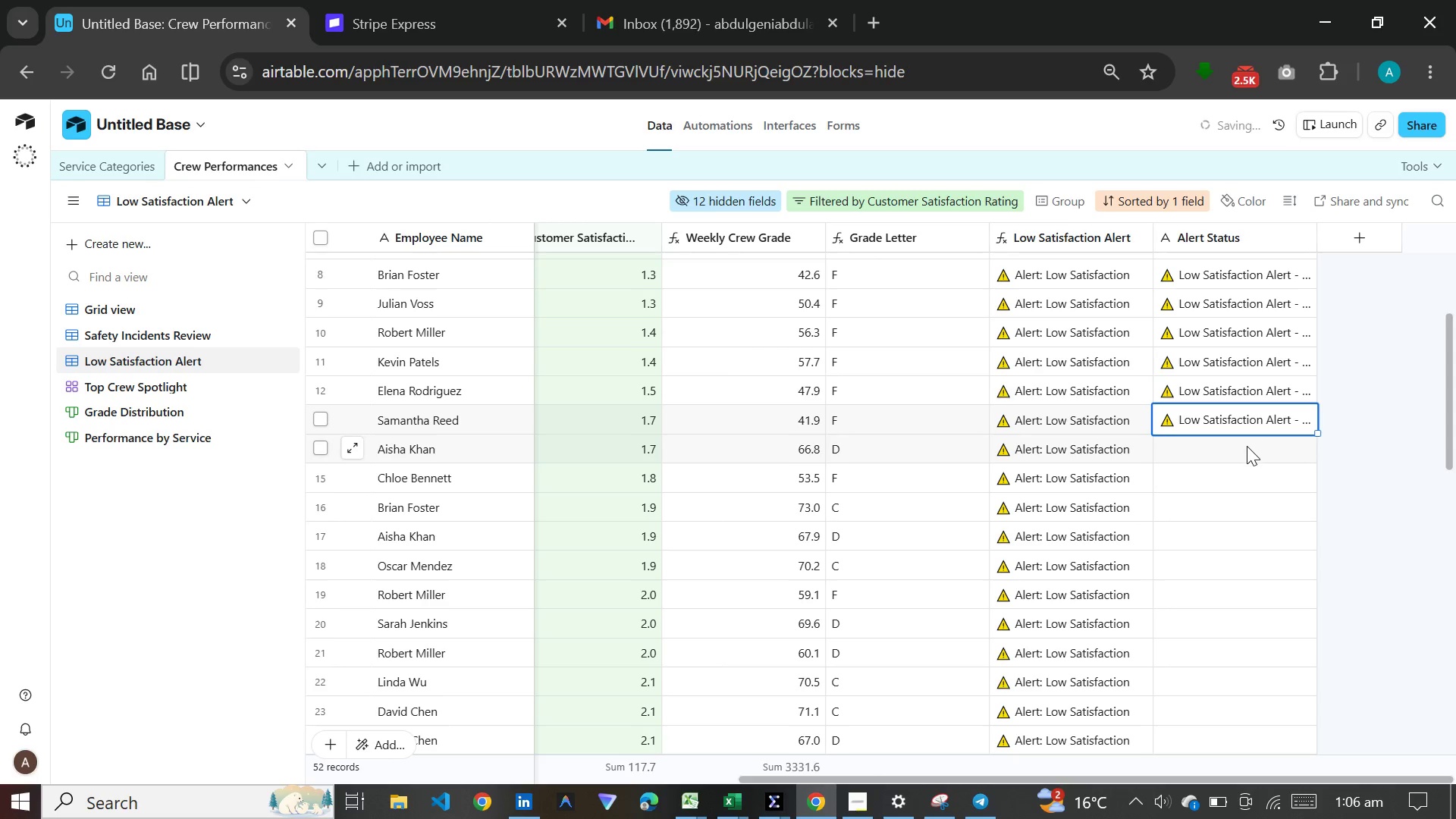 
left_click([1247, 450])
 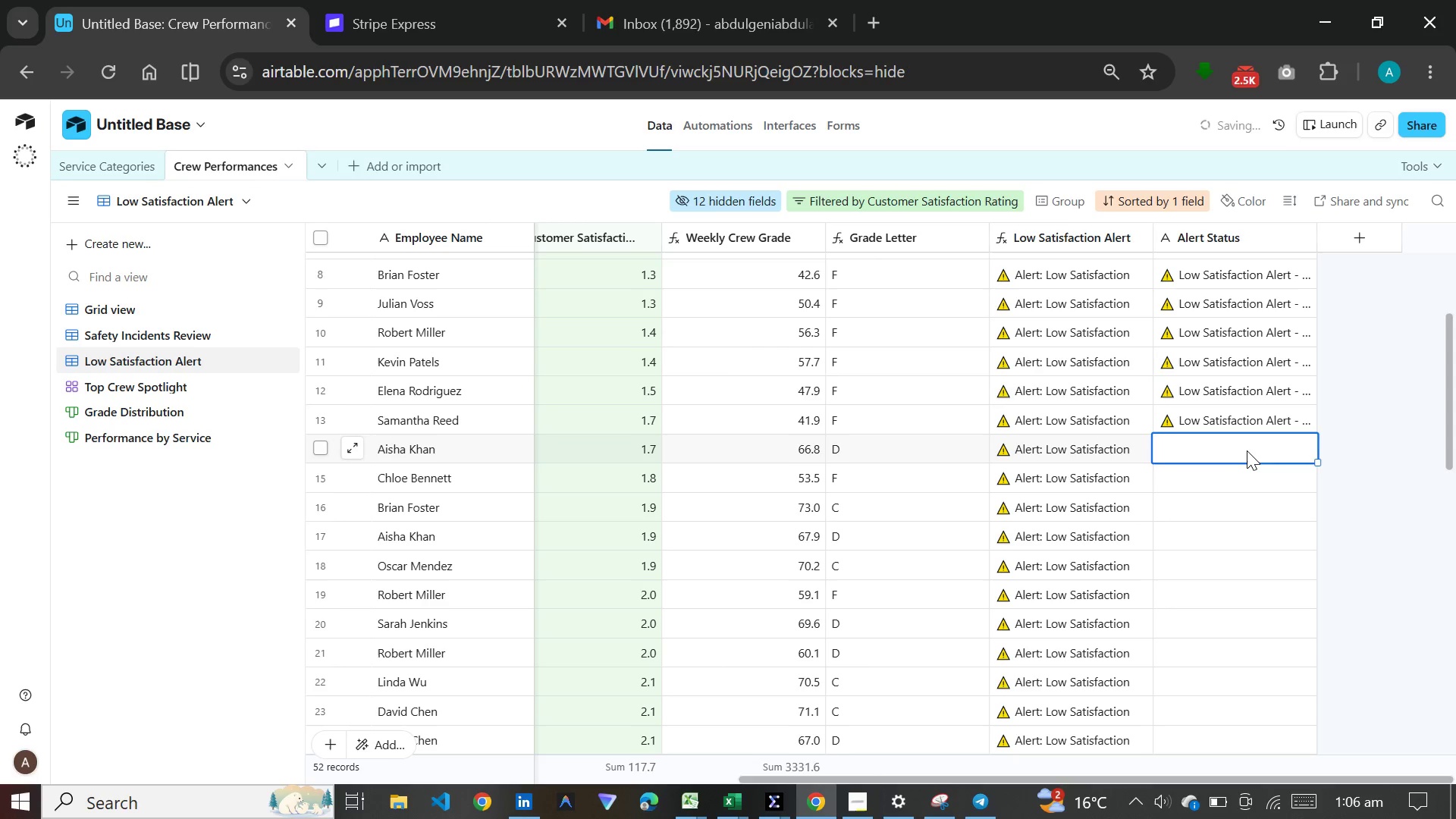 
key(Control+V)
 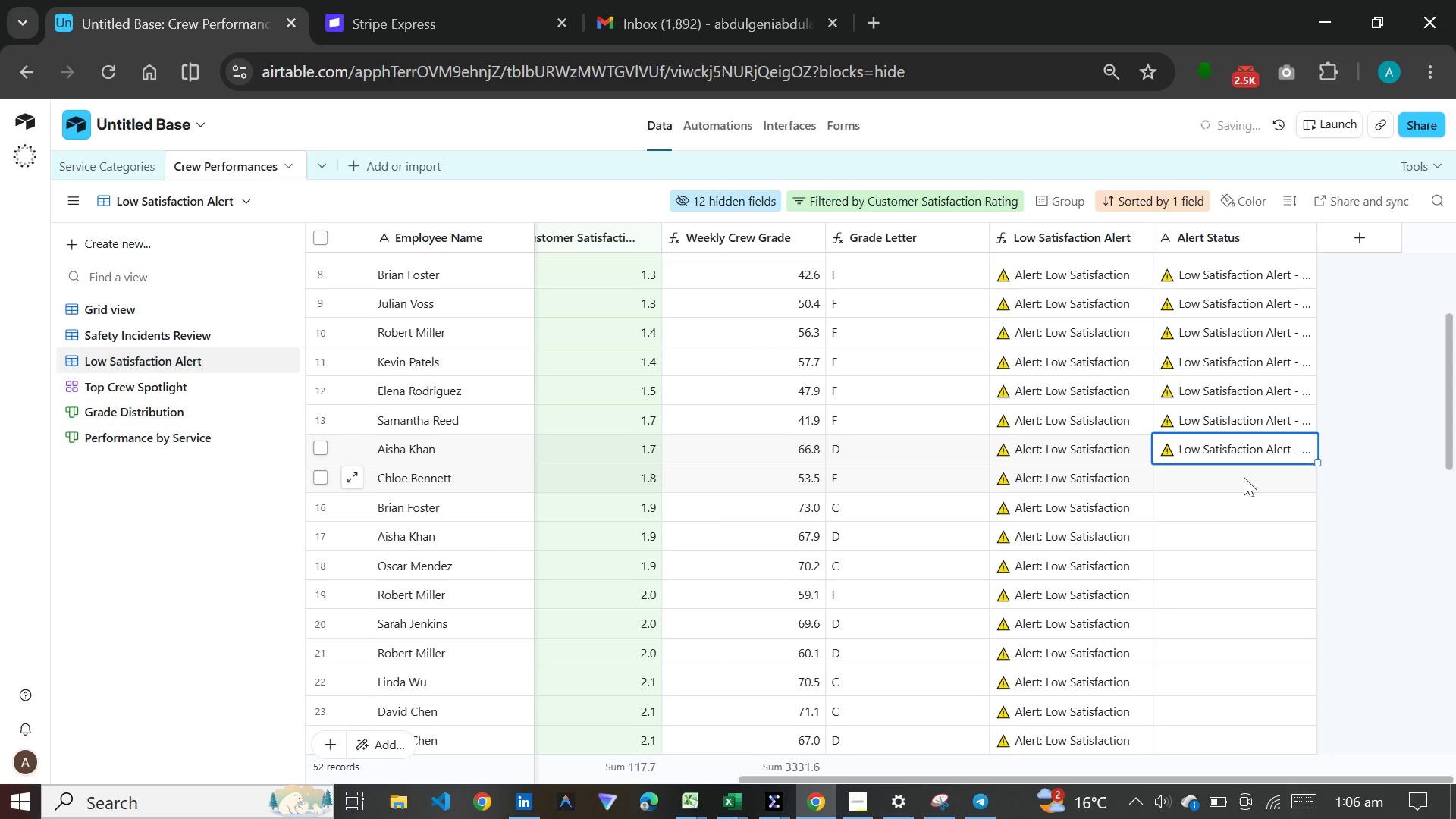 
left_click([1244, 477])
 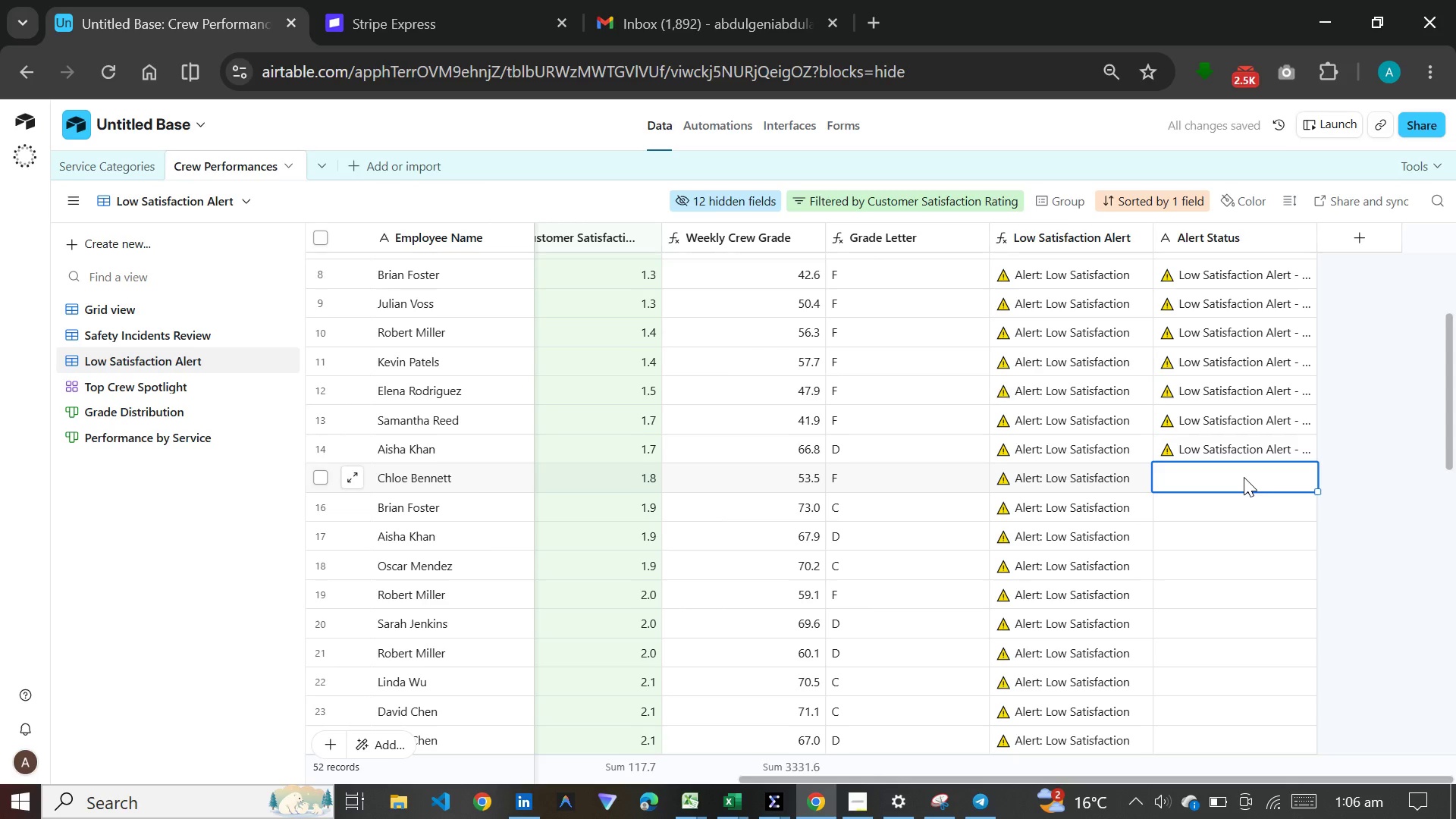 
key(Control+V)
 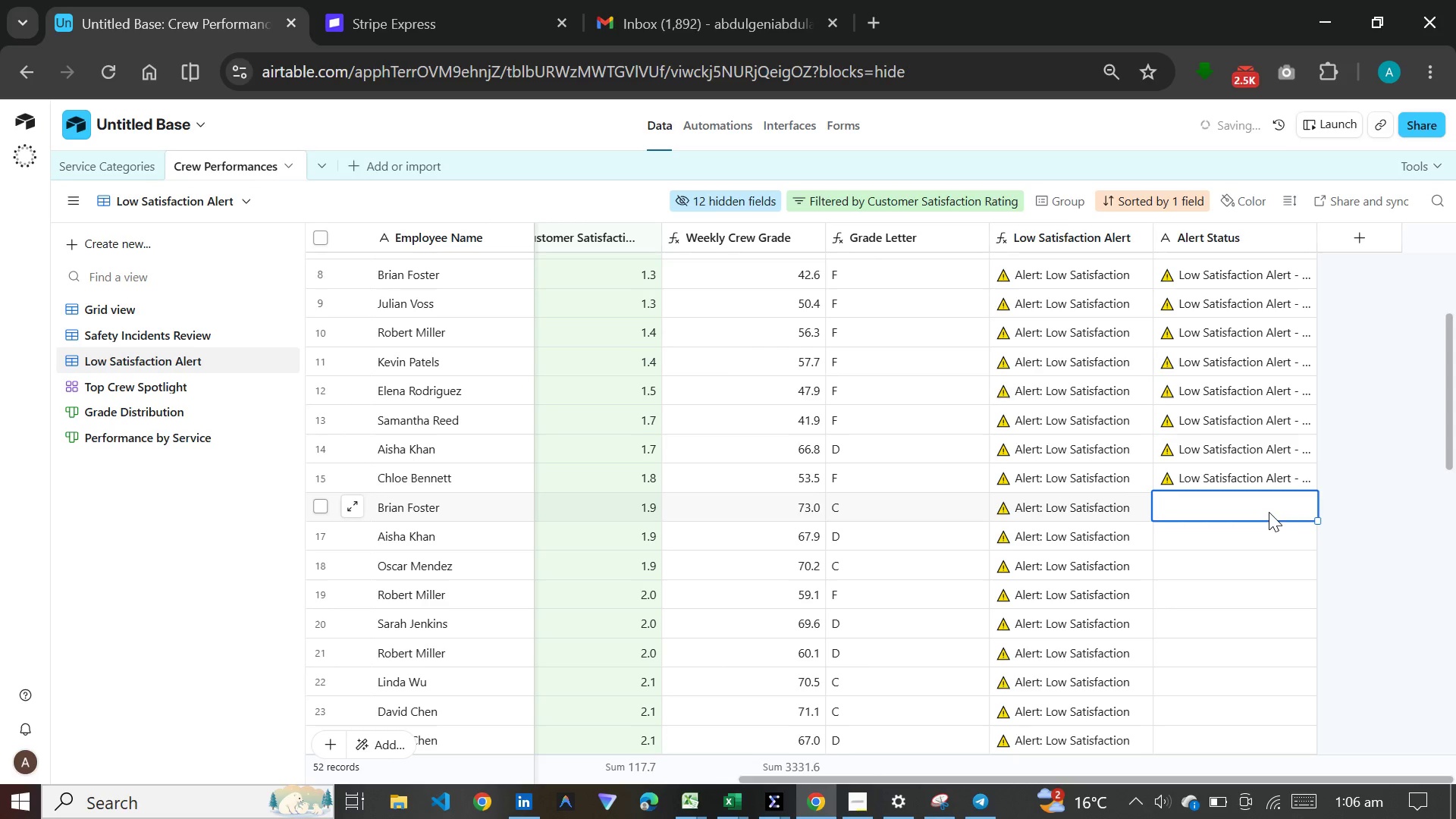 
key(Control+V)
 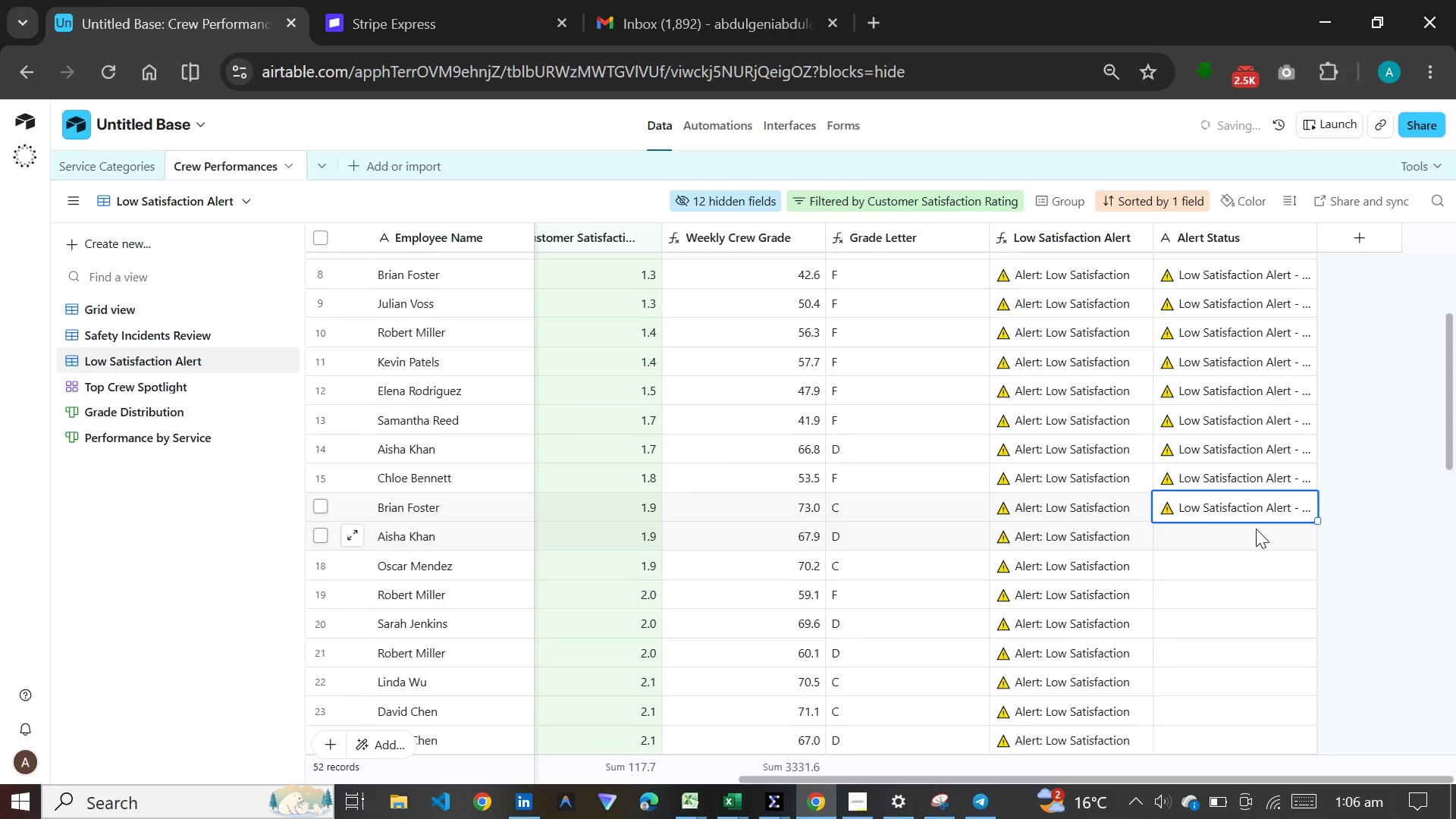 
left_click([1256, 529])
 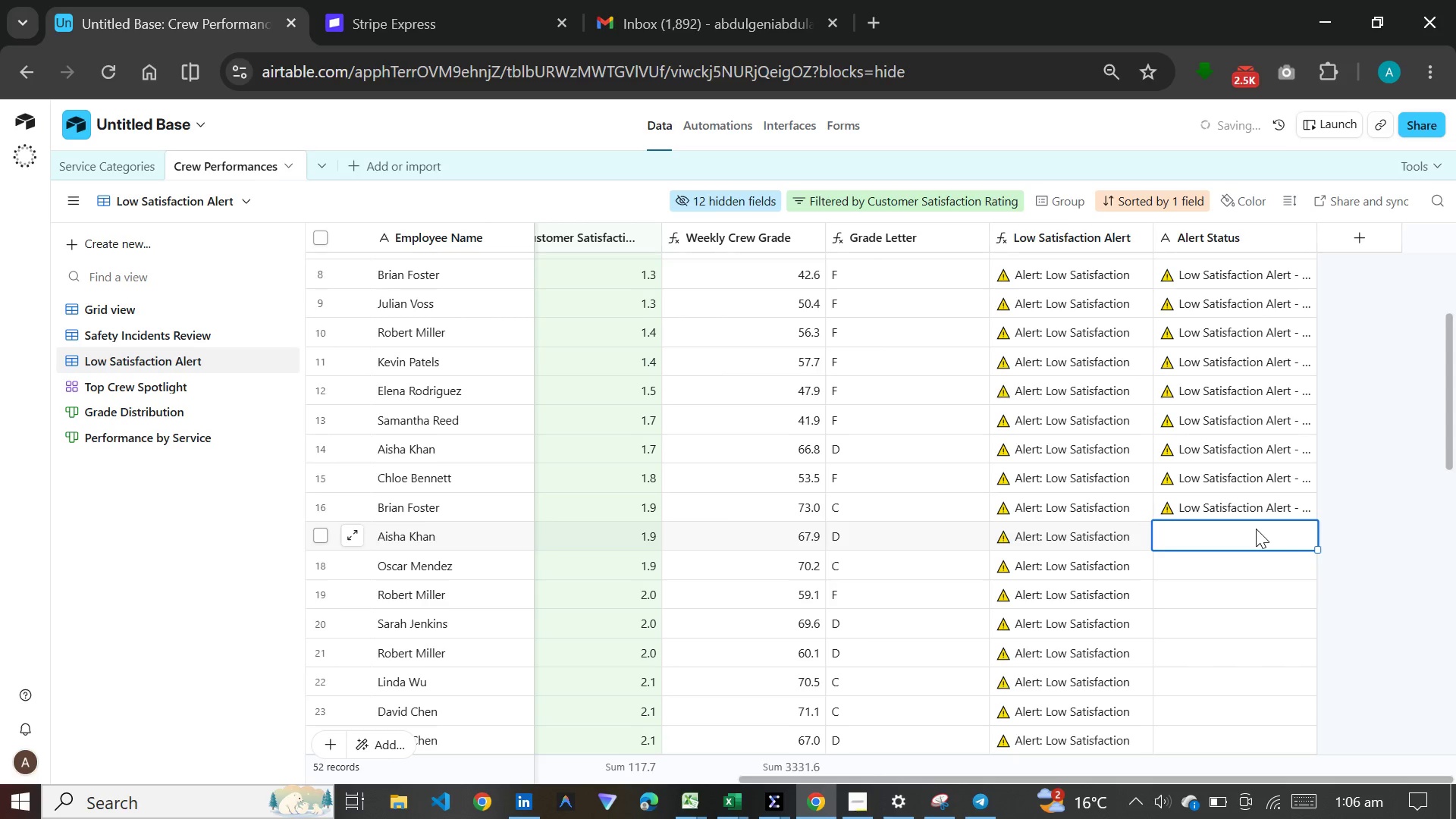 
key(Control+V)
 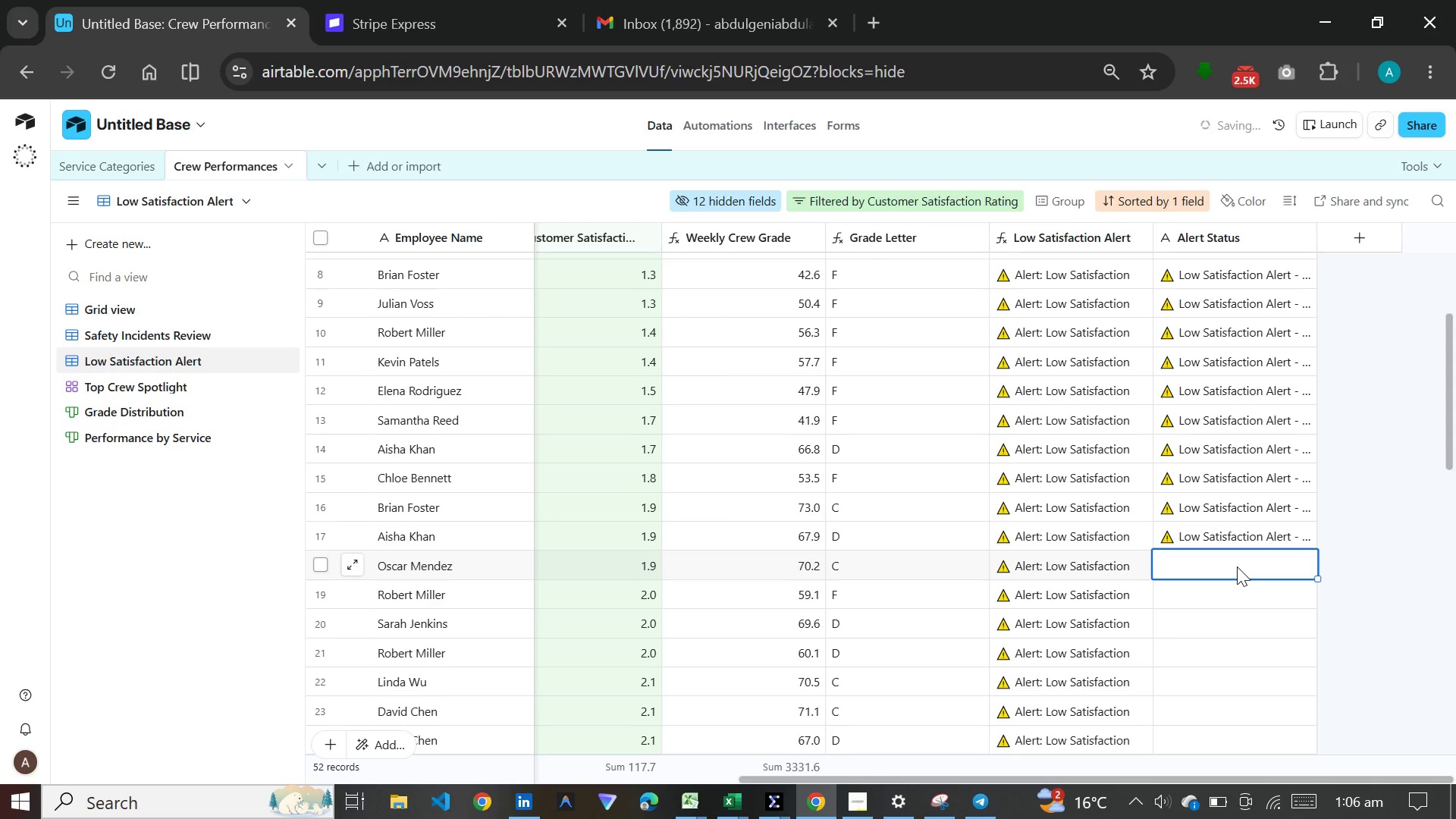 
key(Control+V)
 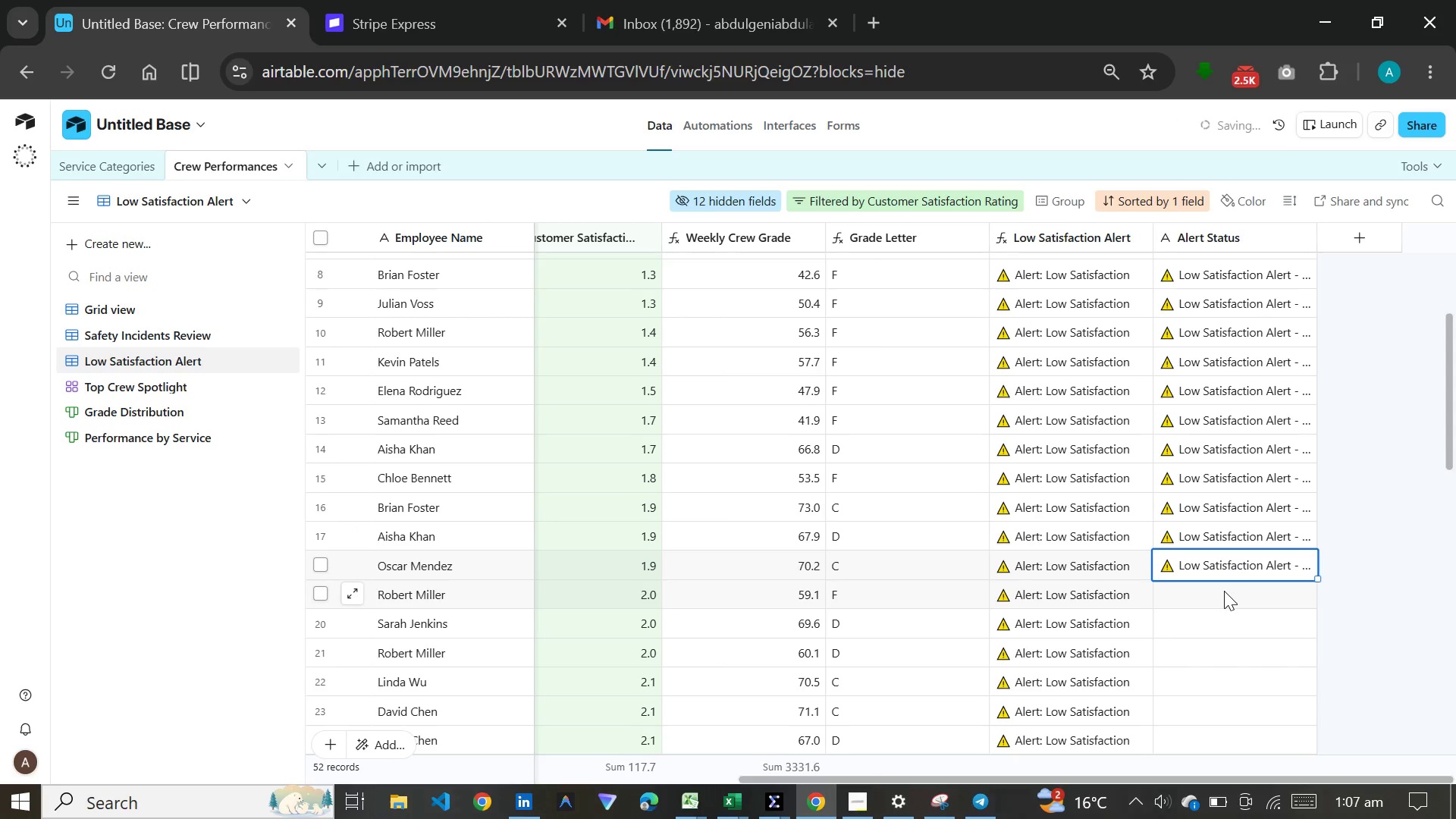 
left_click([1224, 591])
 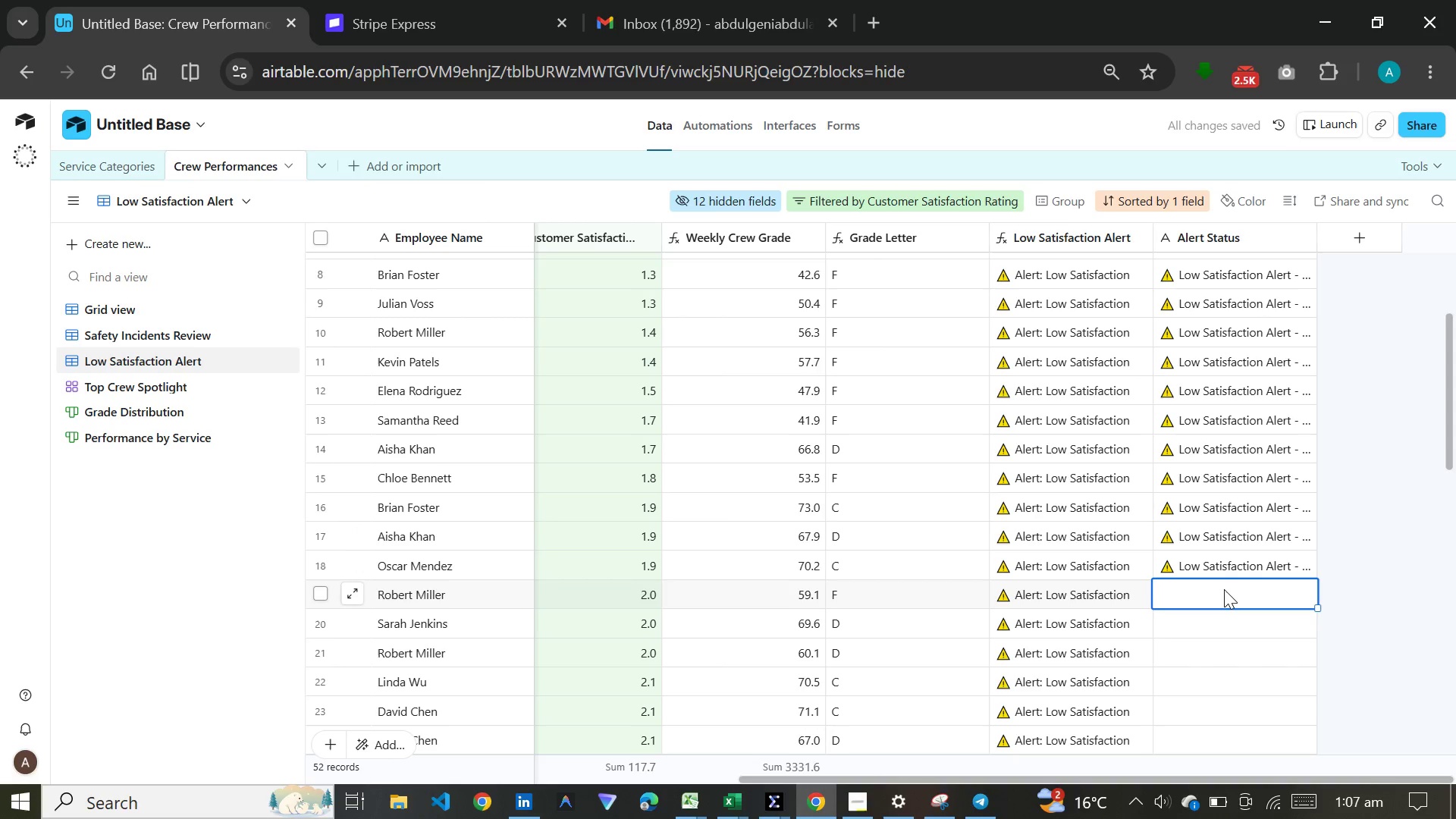 
key(Control+V)
 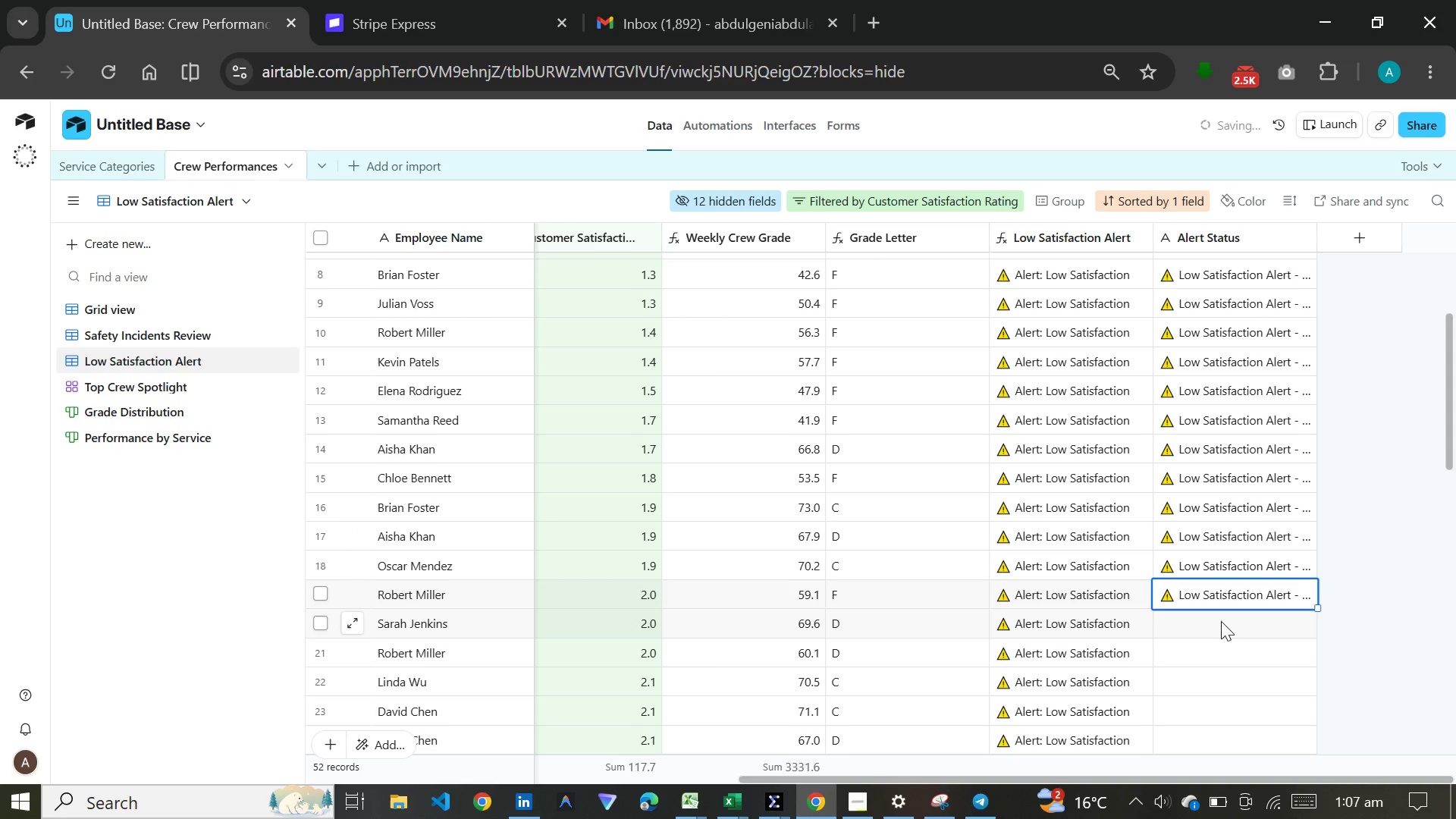 
left_click([1221, 621])
 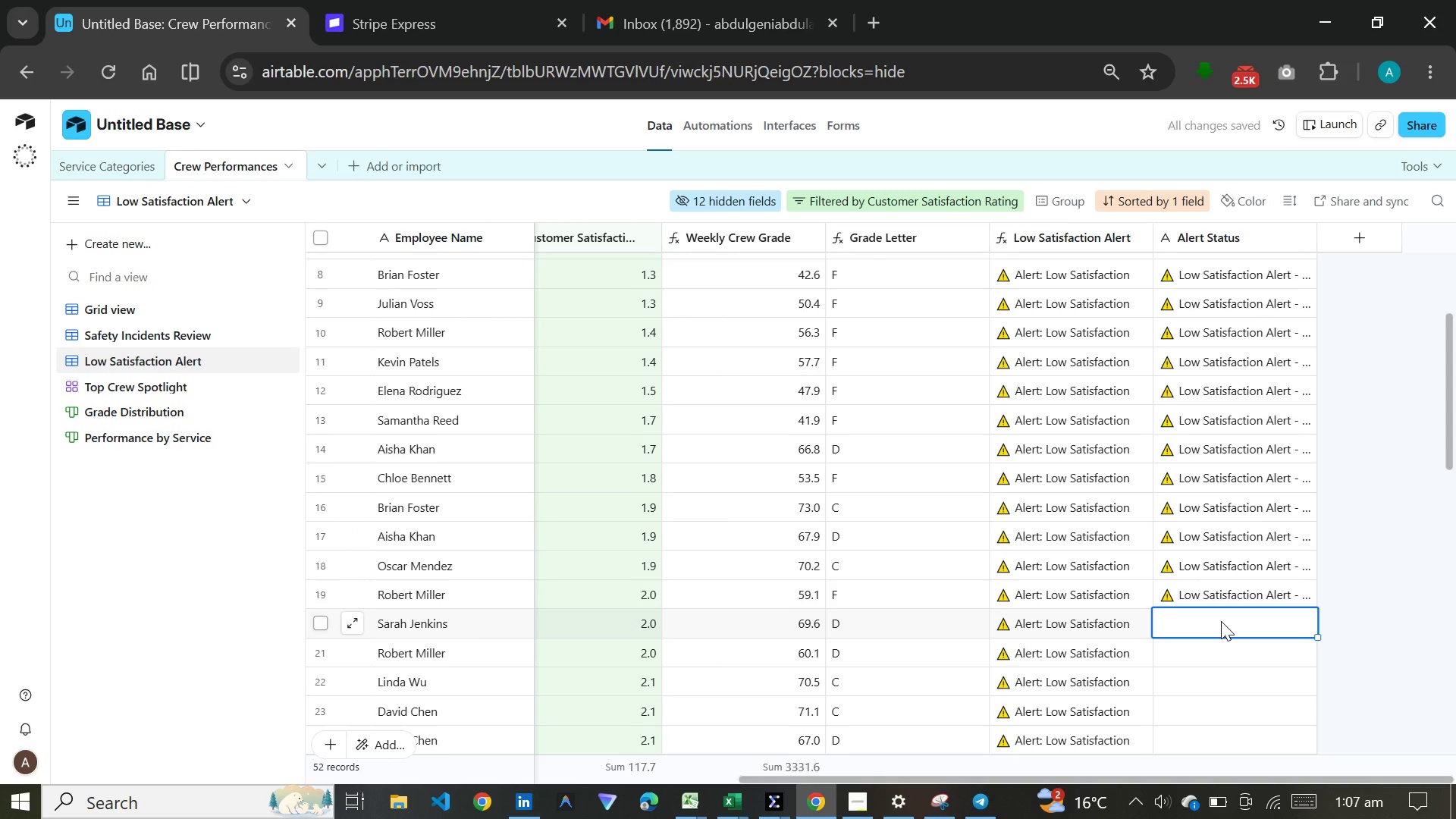 
key(Control+V)
 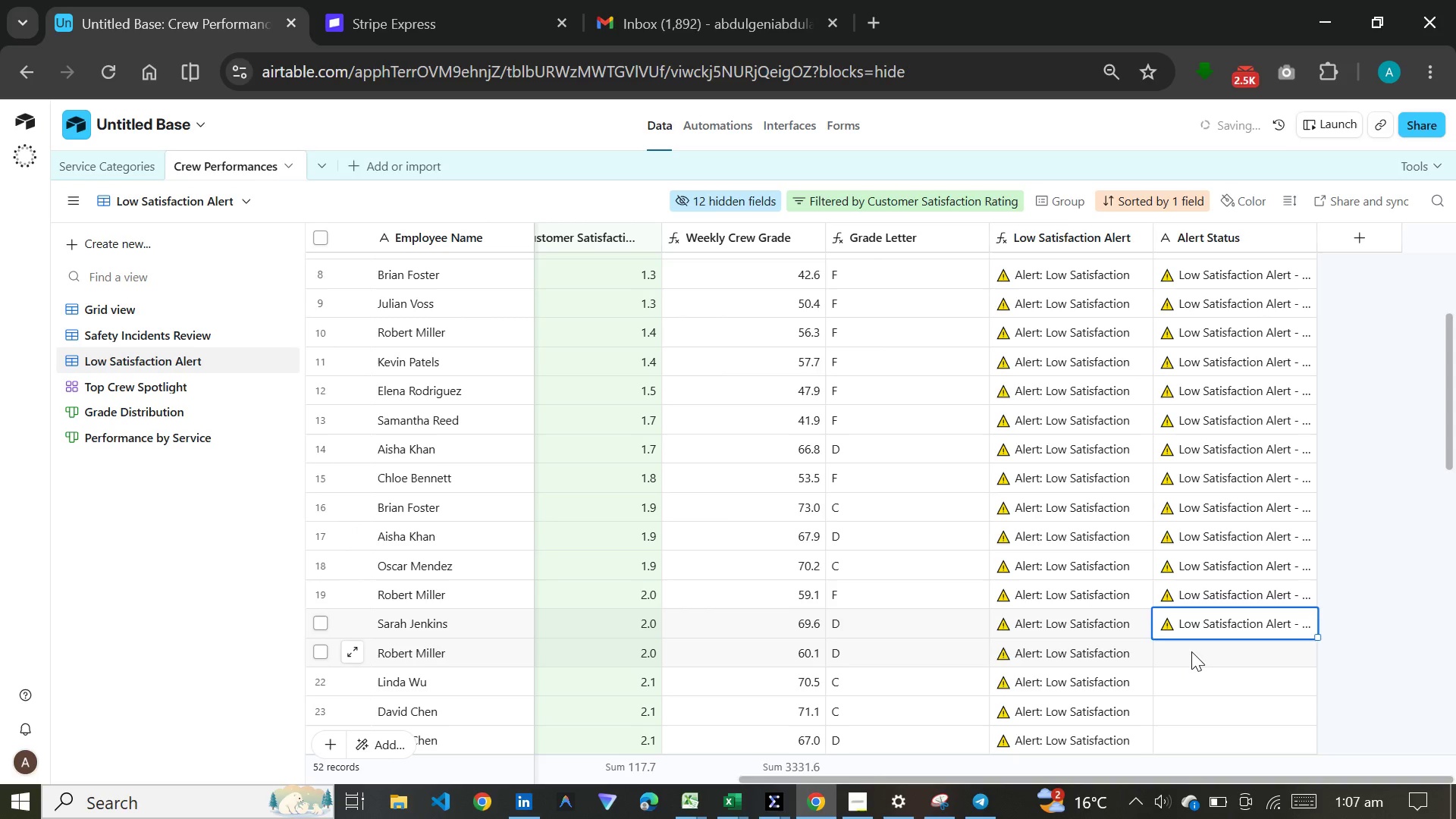 
left_click([1191, 651])
 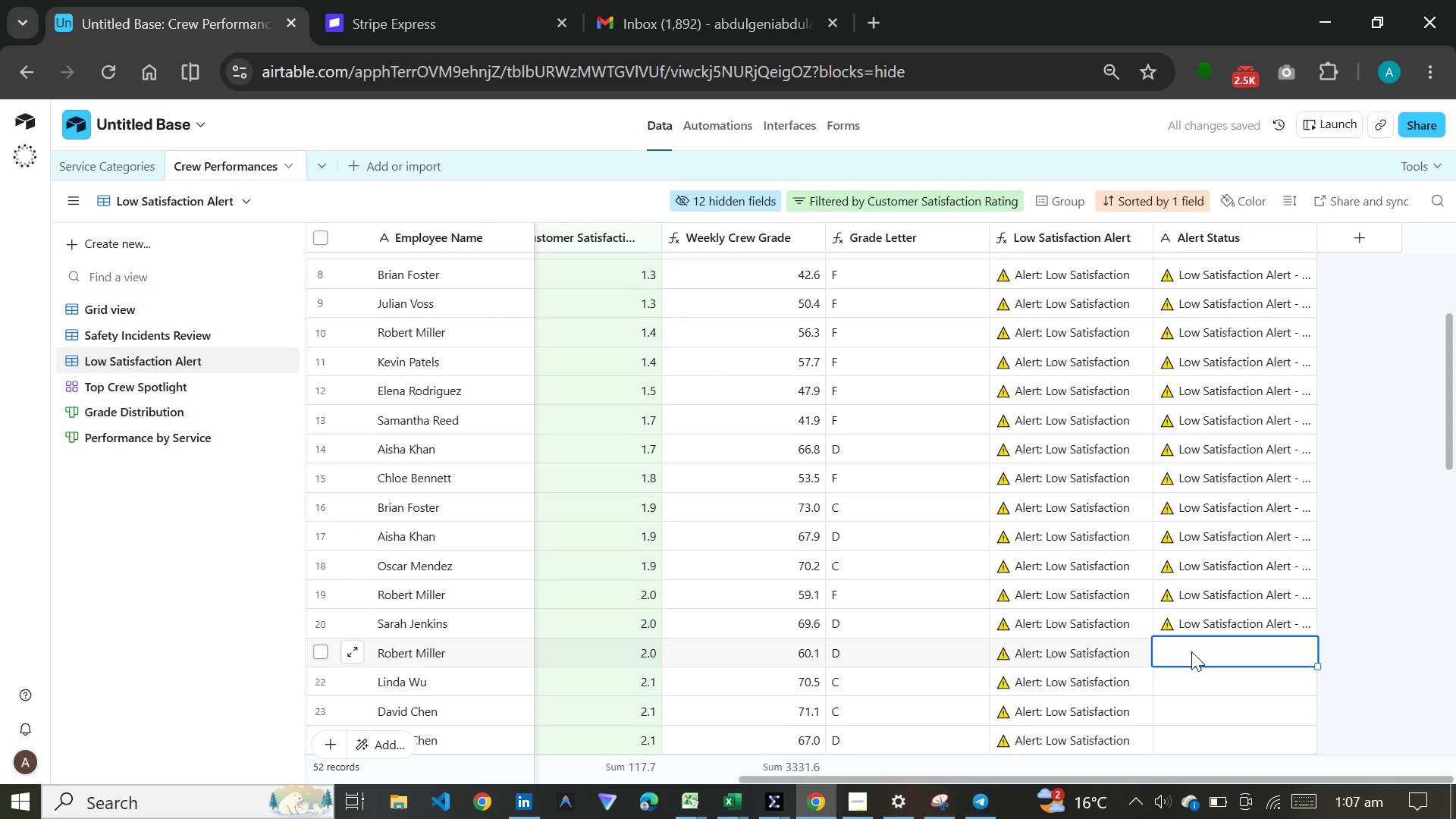 
key(Control+V)
 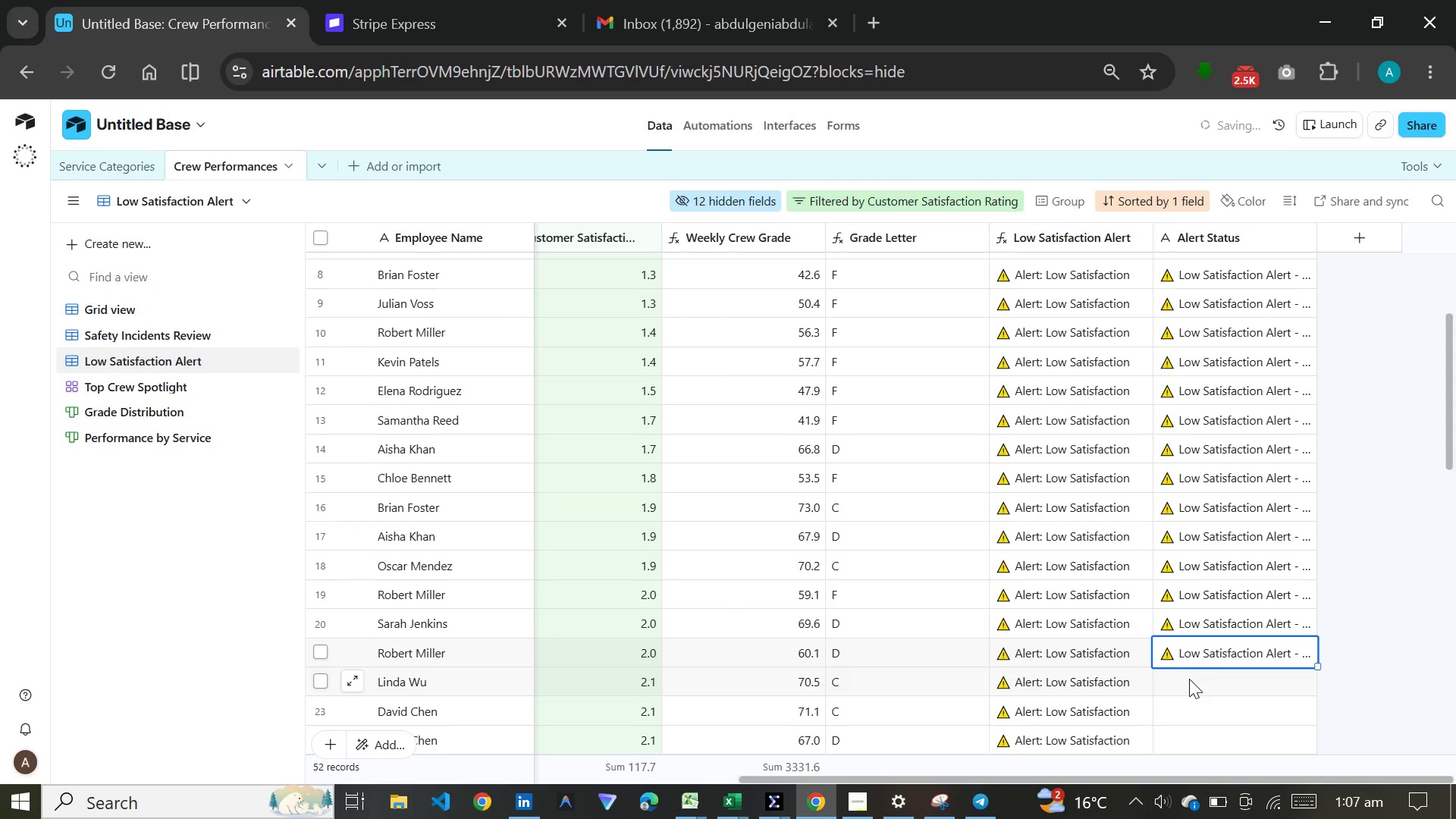 
left_click([1189, 679])
 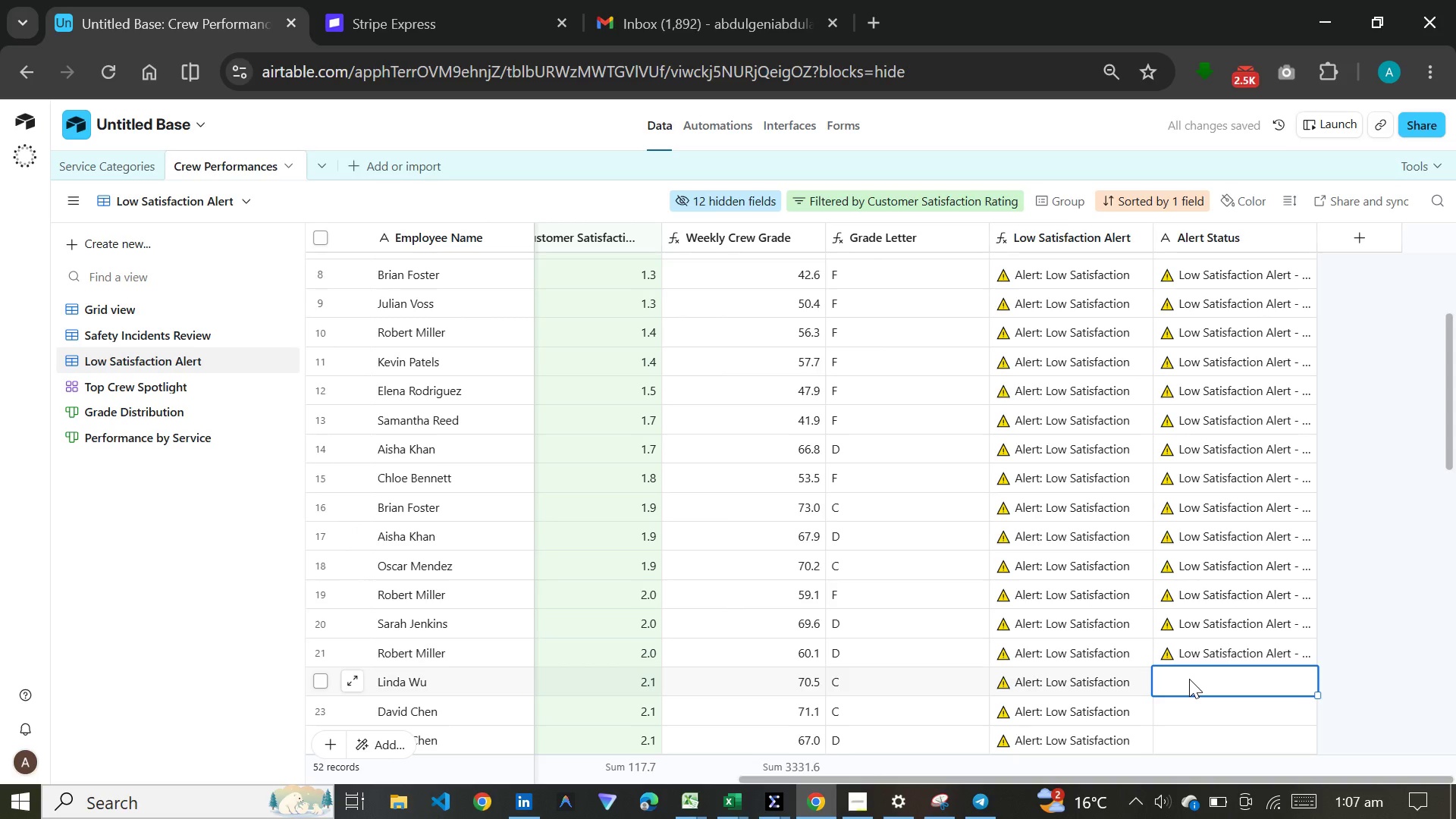 
key(Control+V)
 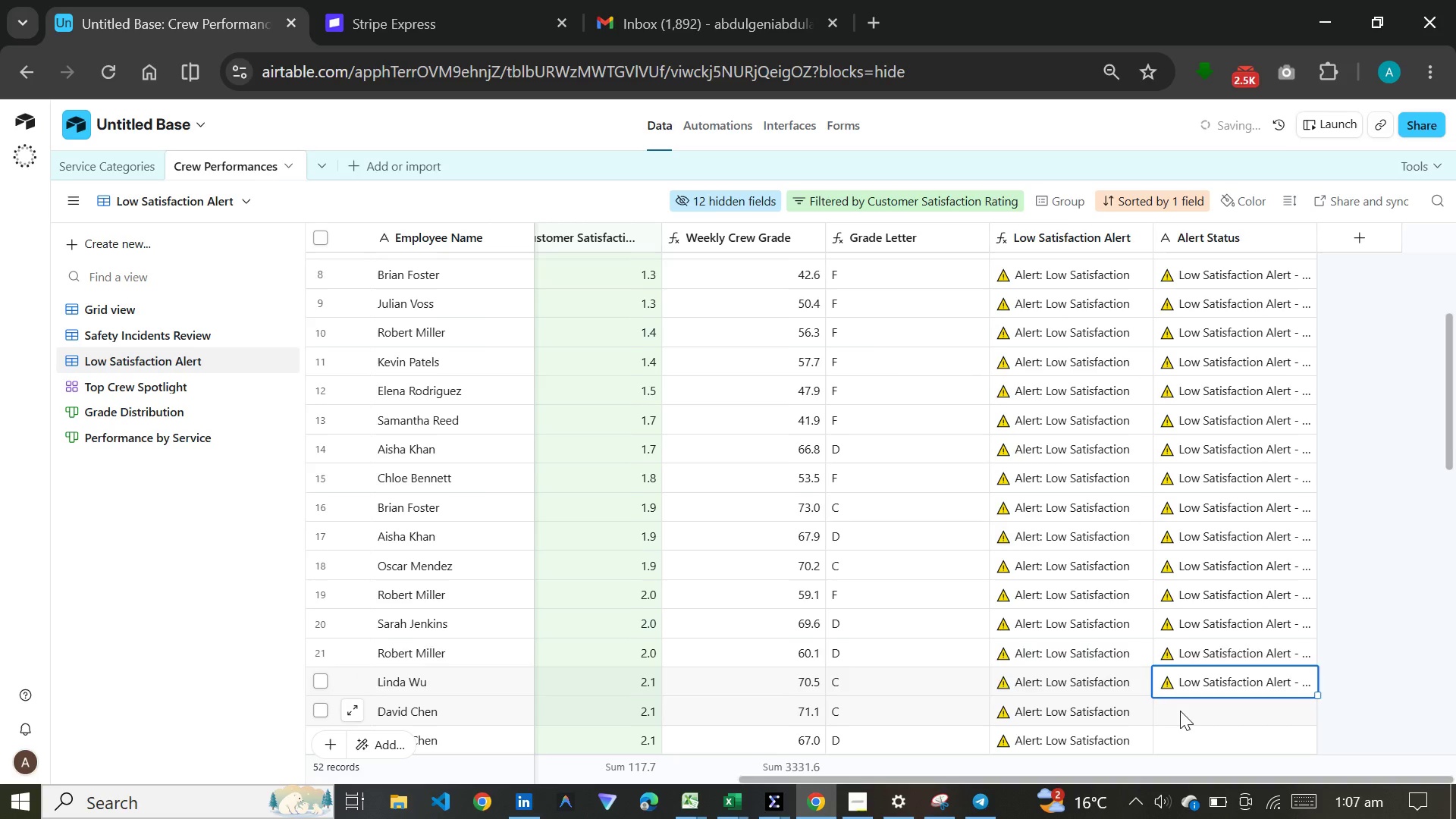 
left_click([1180, 711])
 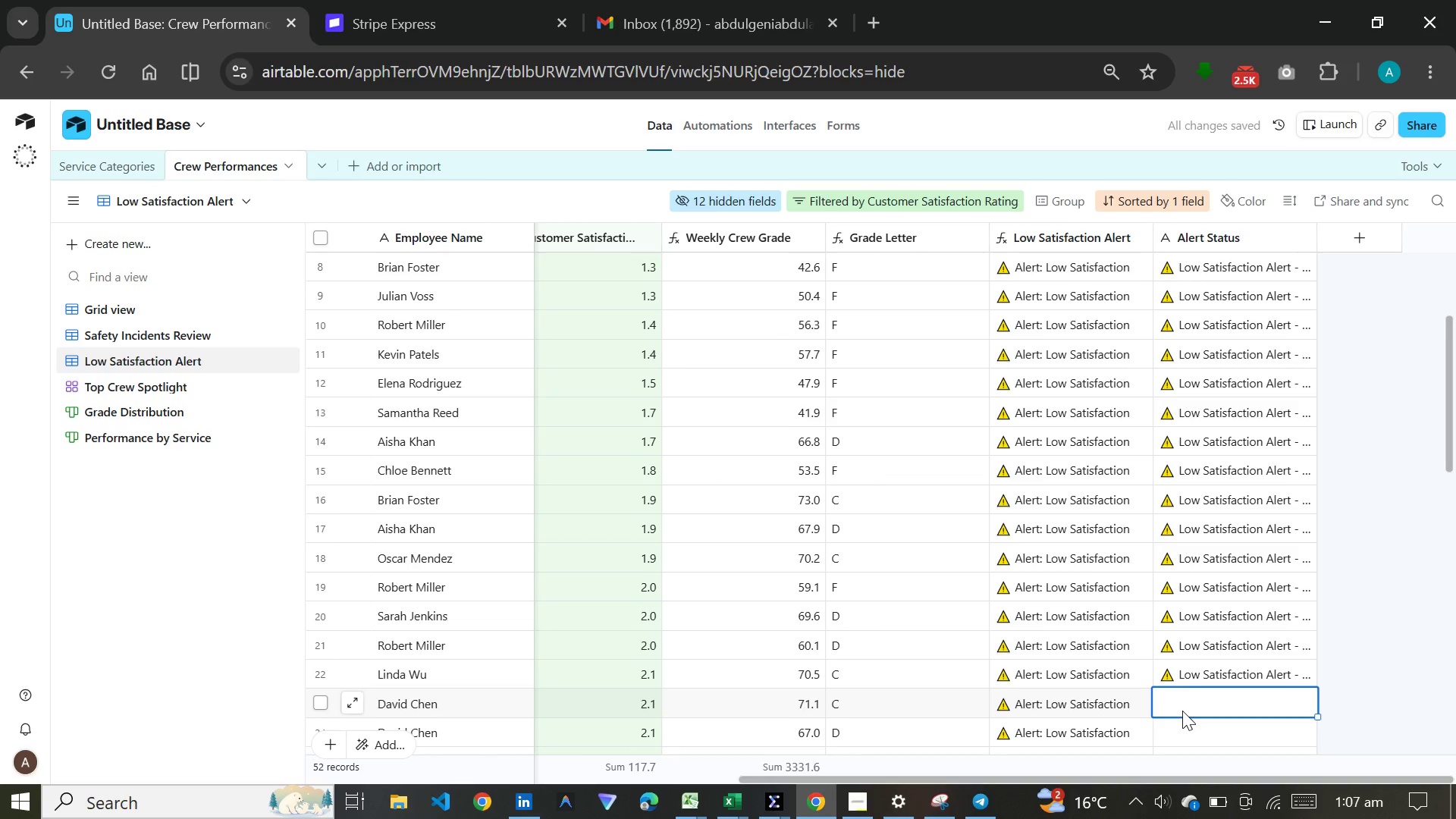 
key(Control+V)
 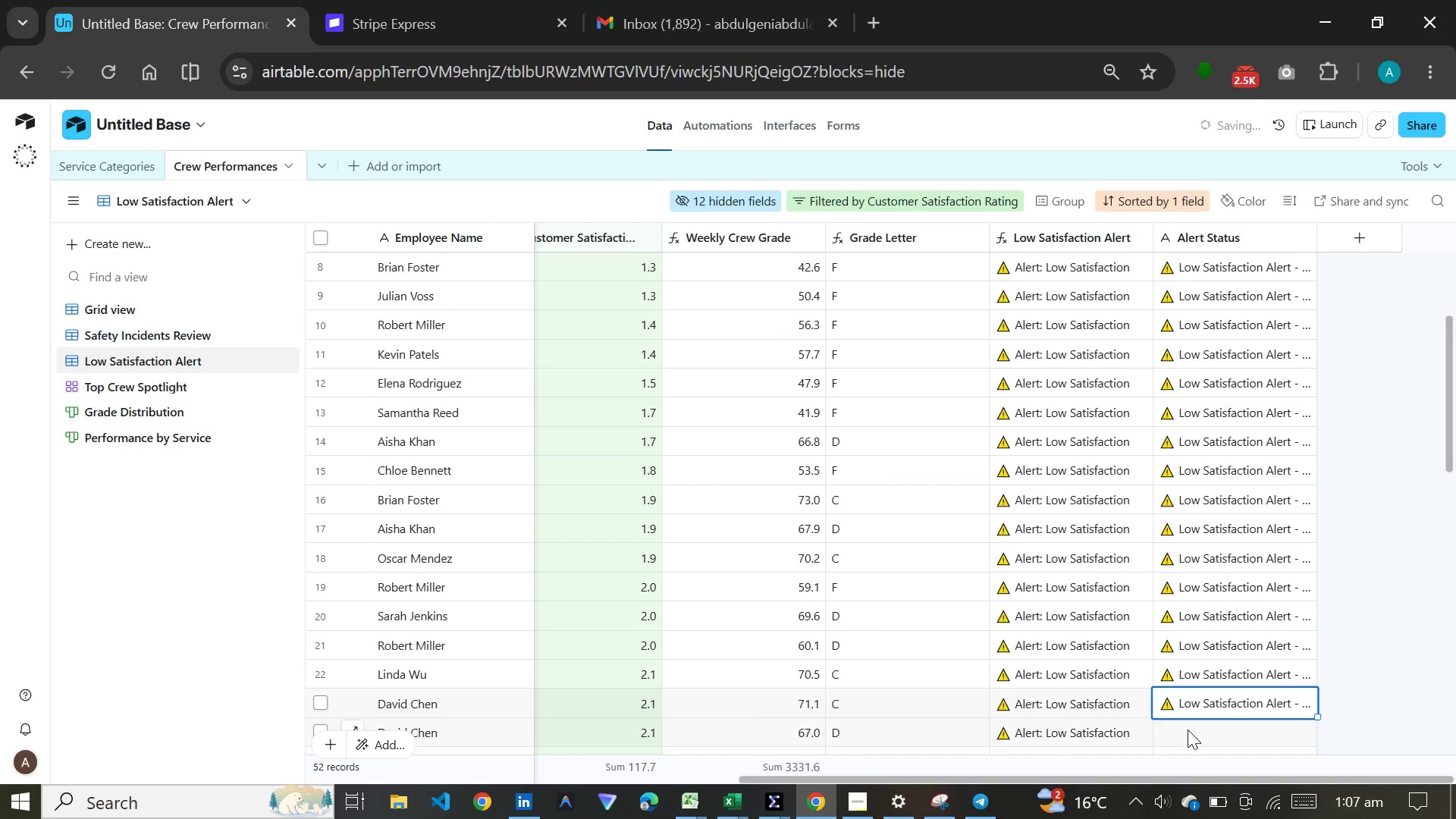 
left_click([1188, 730])
 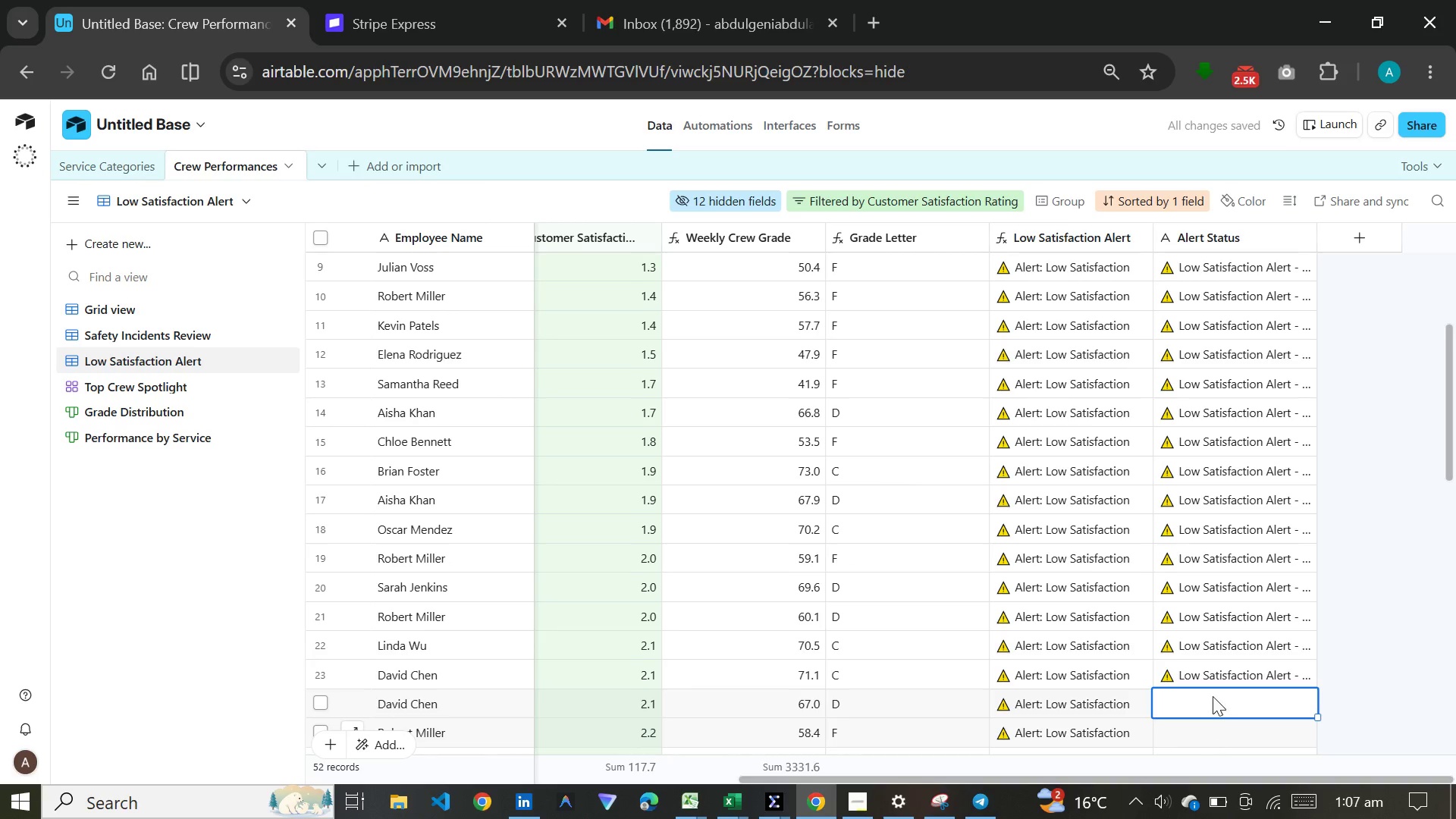 
scroll: coordinate [1266, 525], scroll_direction: down, amount: 8.0
 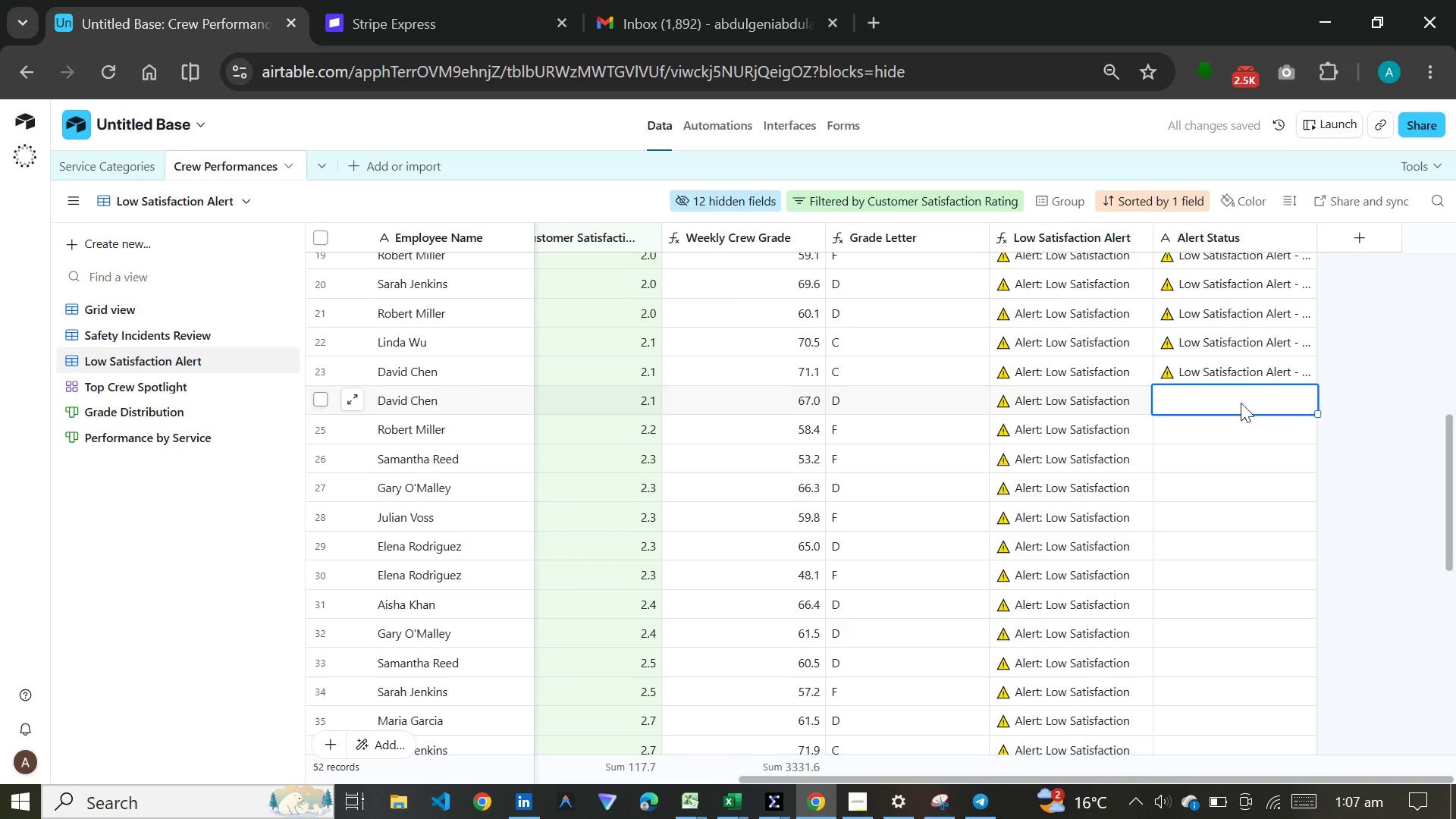 
left_click([1241, 414])
 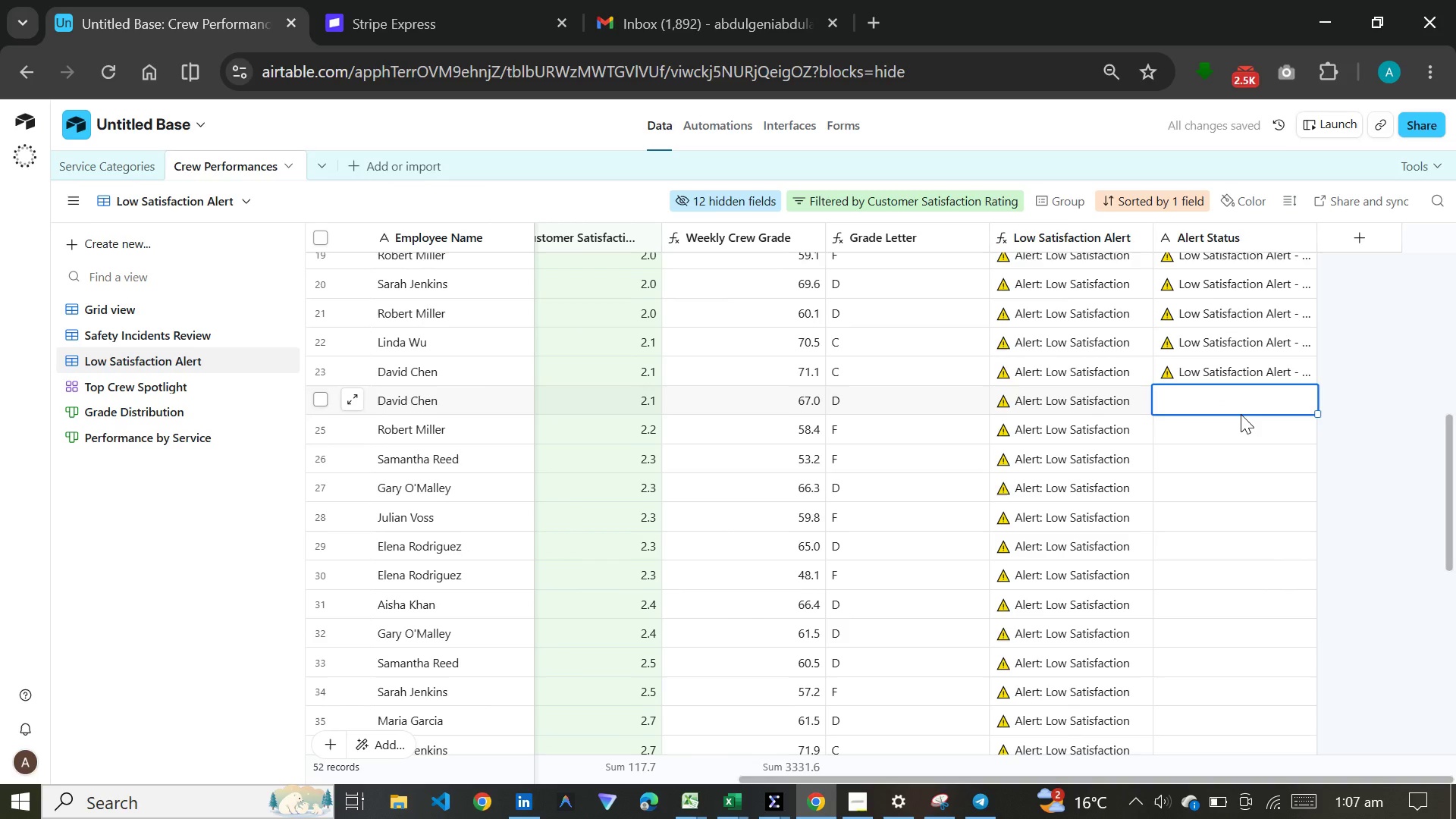 
key(Control+V)
 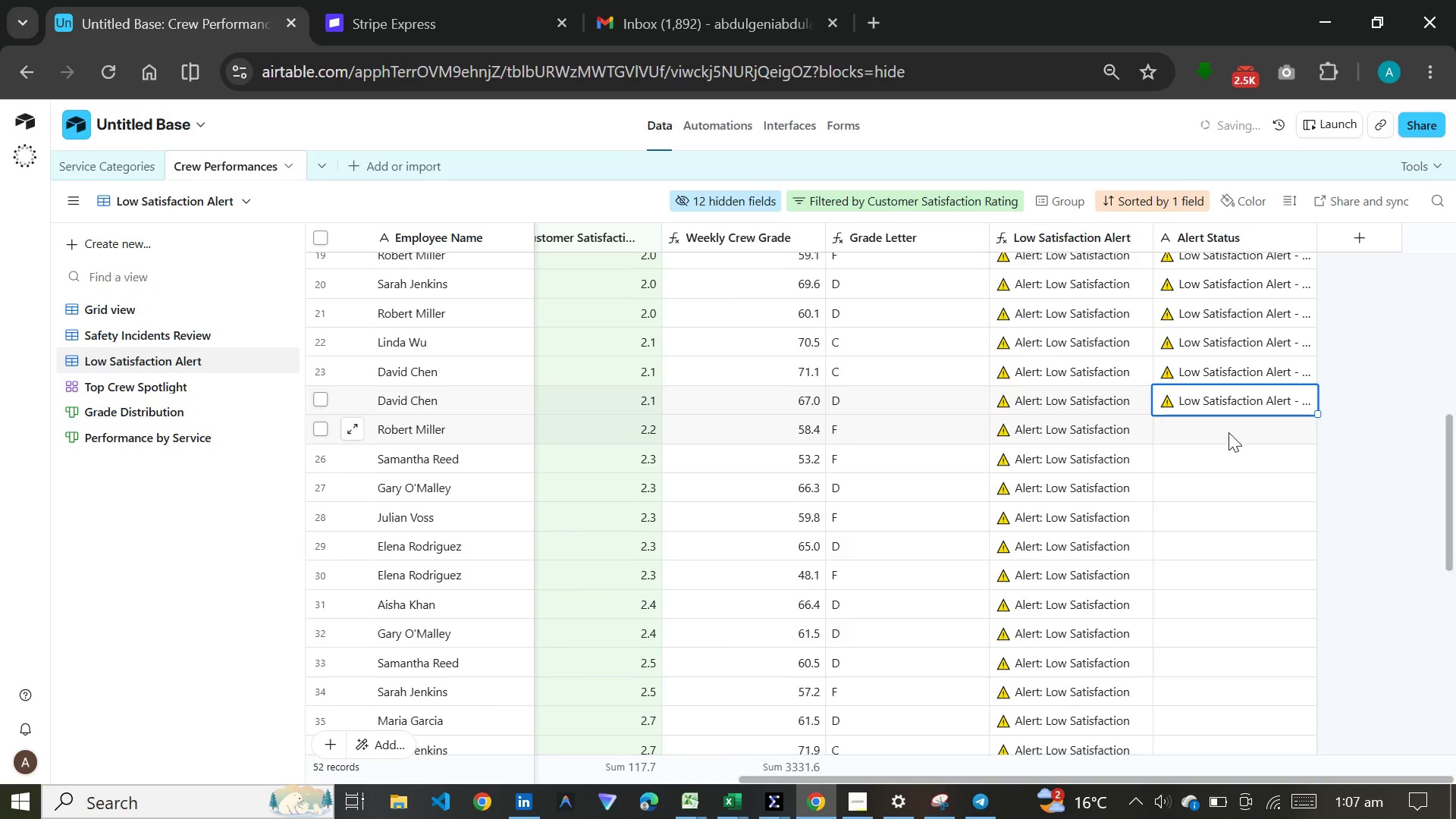 
left_click([1228, 427])
 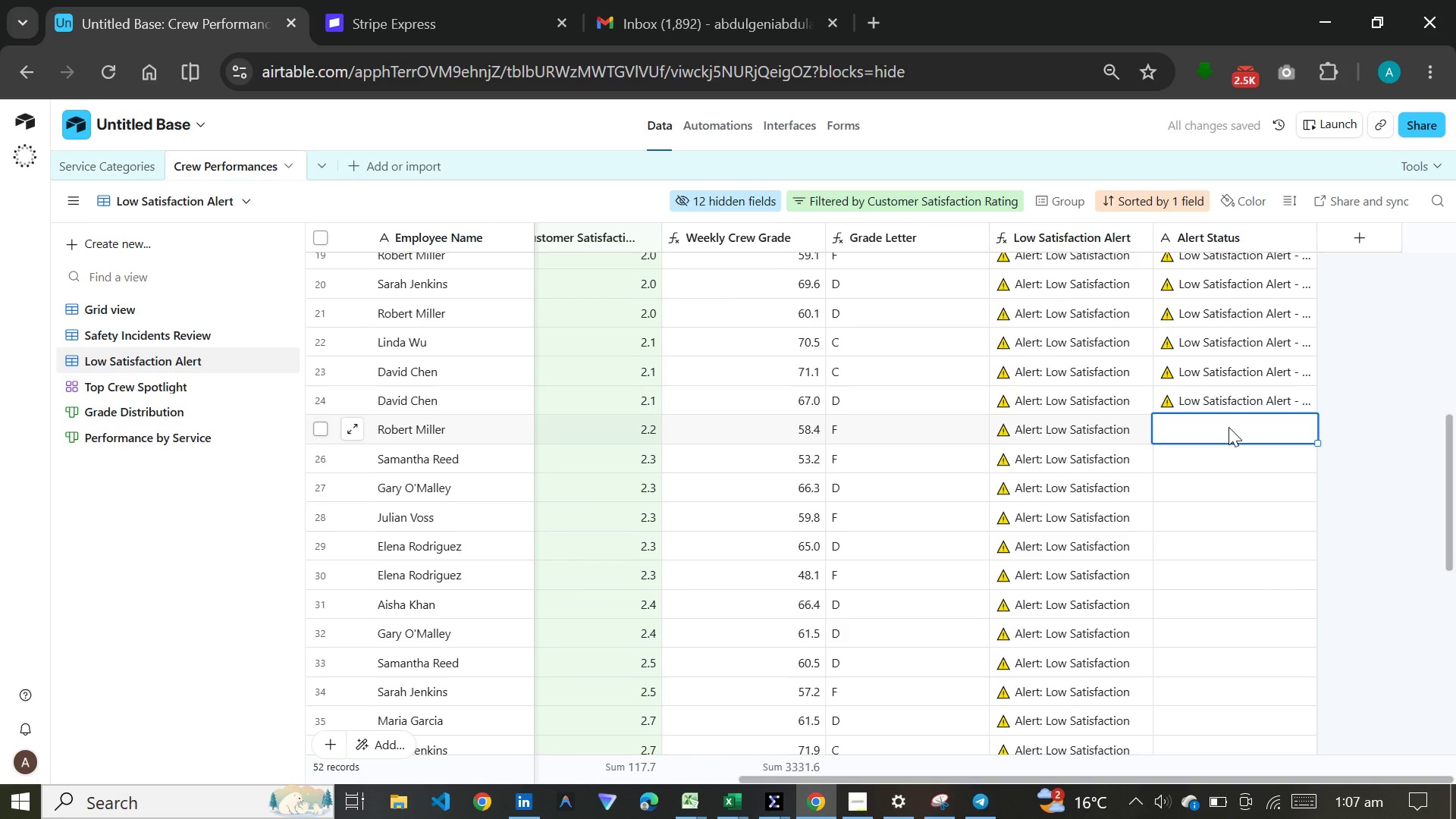 
key(Control+V)
 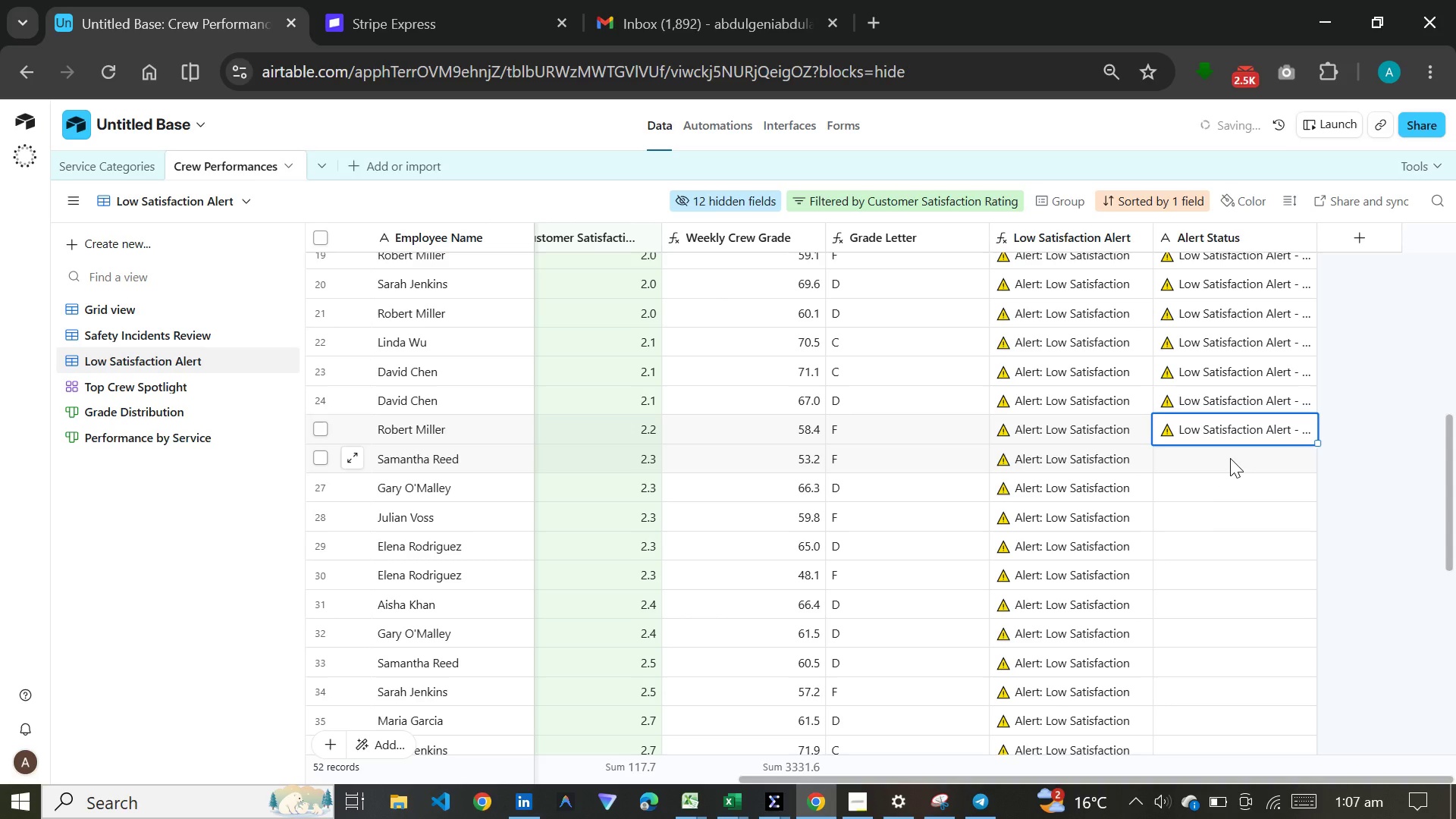 
left_click([1230, 456])
 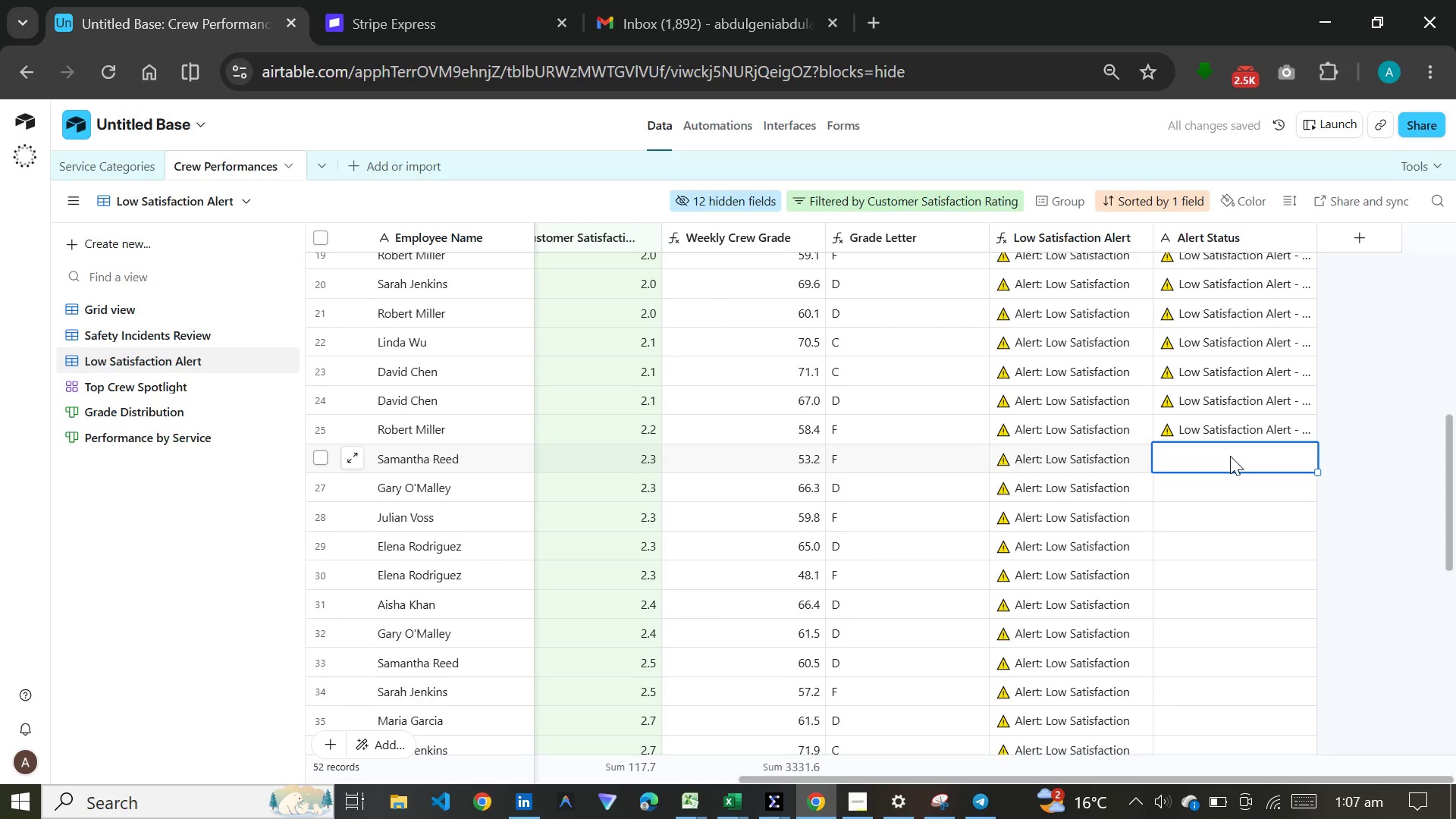 
key(Control+V)
 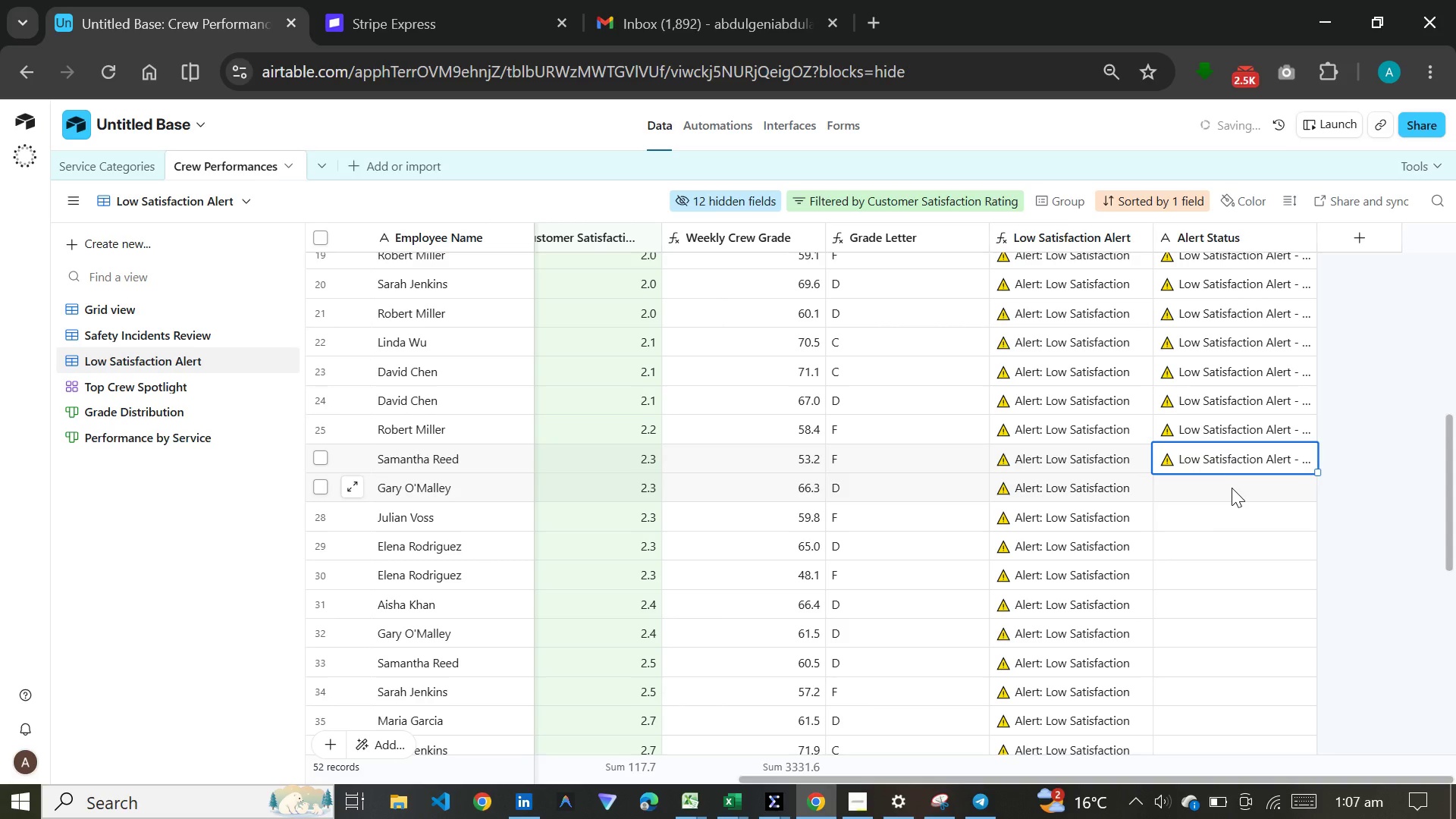 
left_click([1232, 488])
 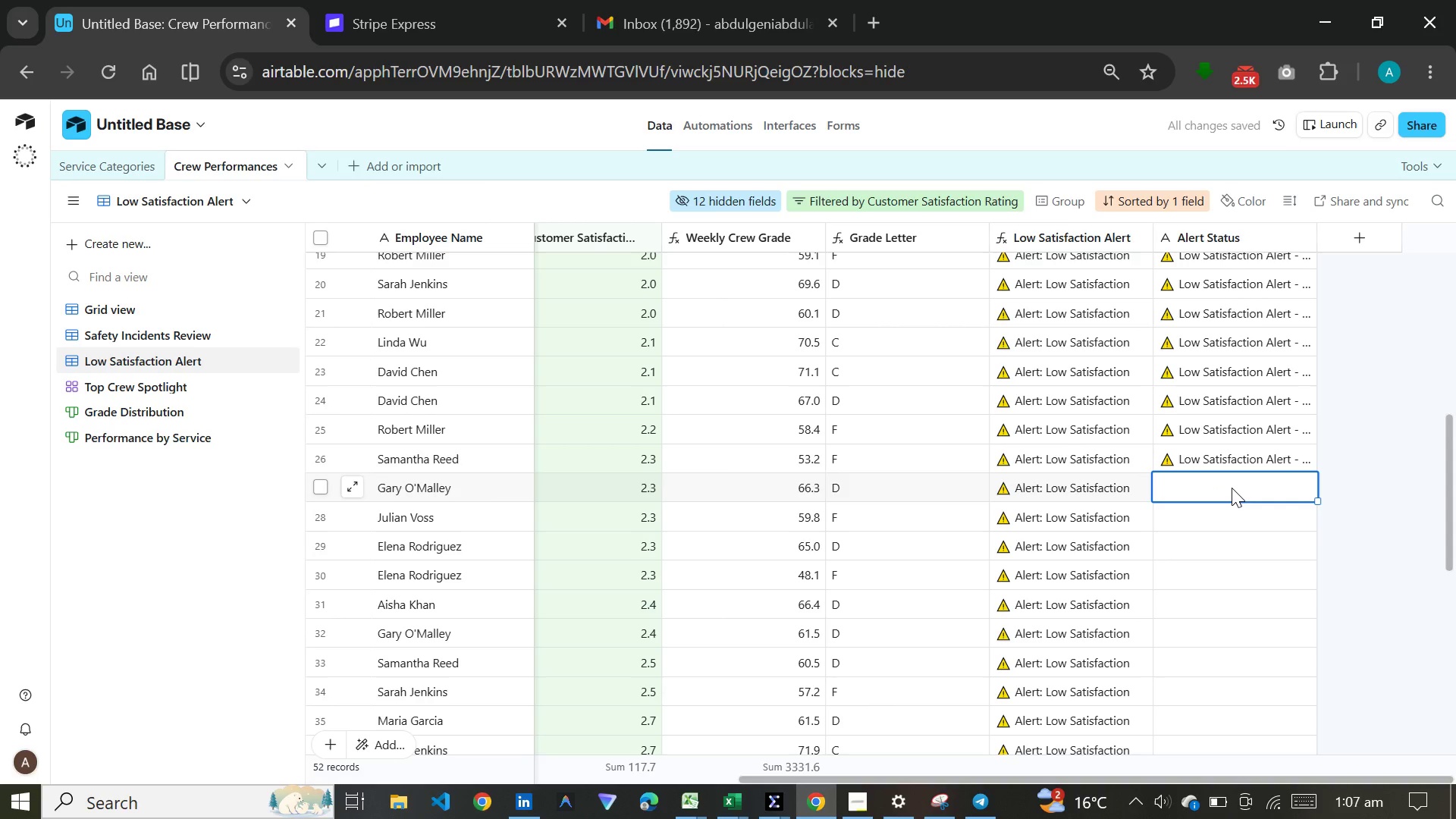 
key(Control+V)
 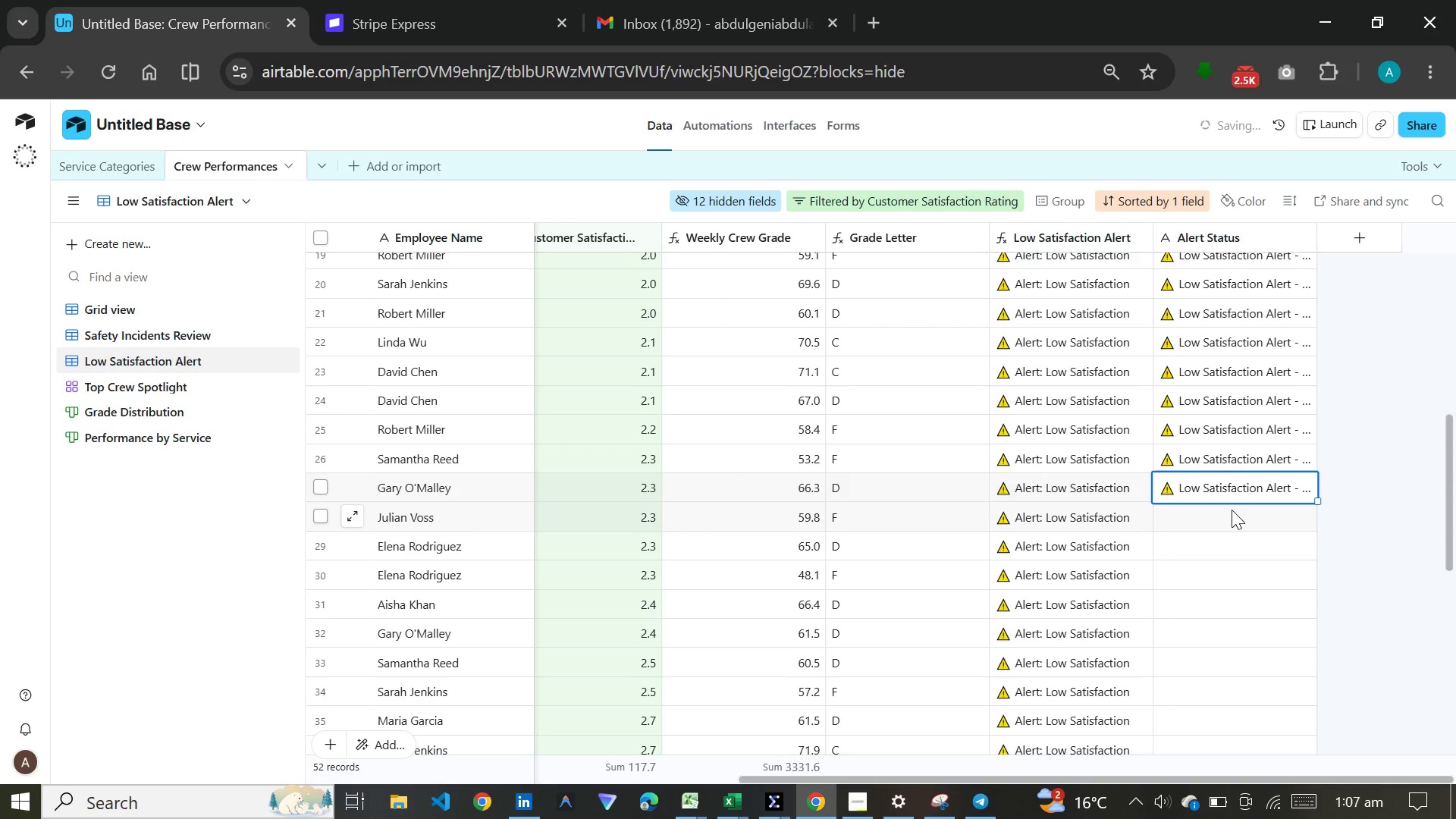 
left_click([1232, 510])
 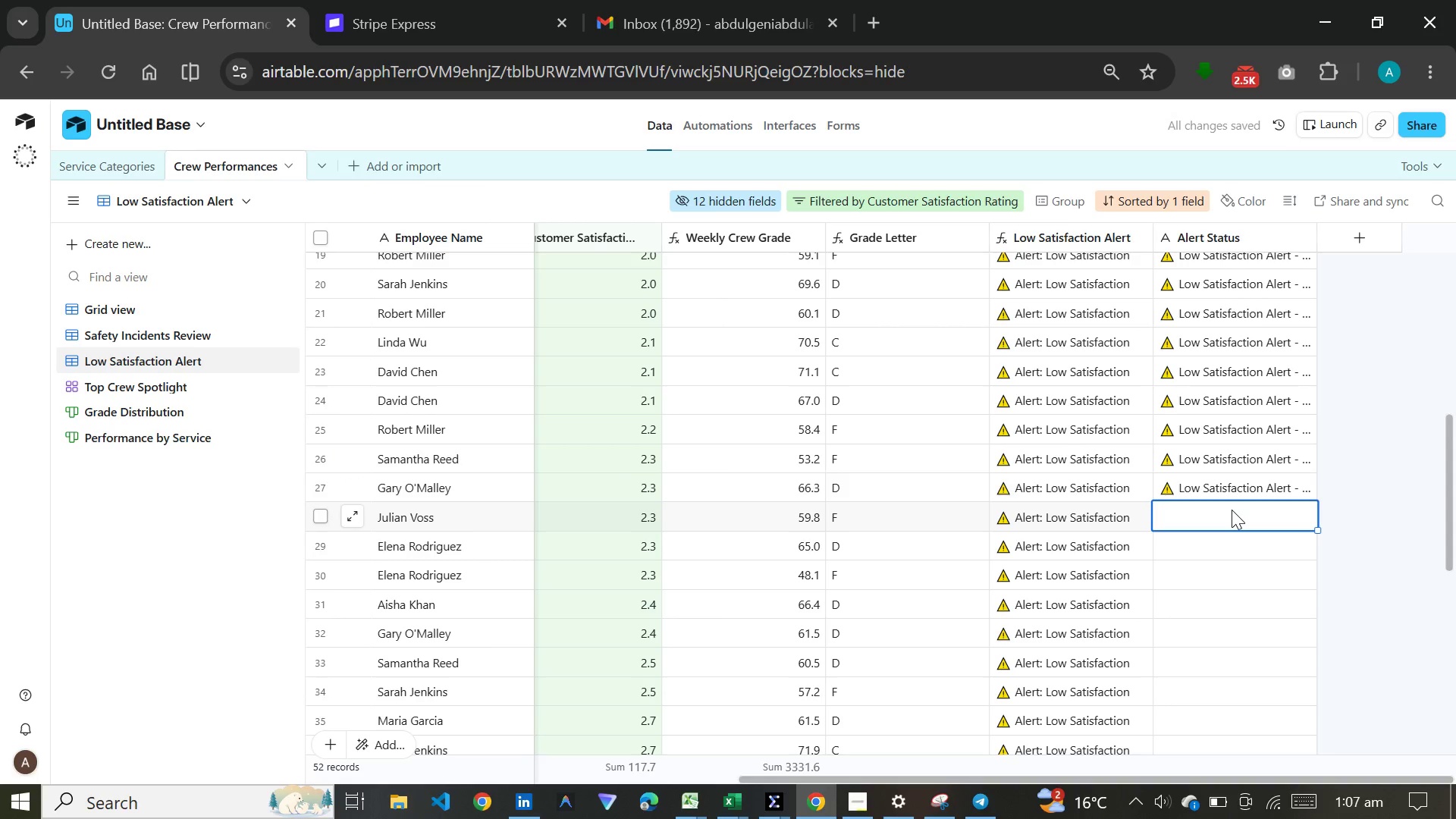 
key(Control+V)
 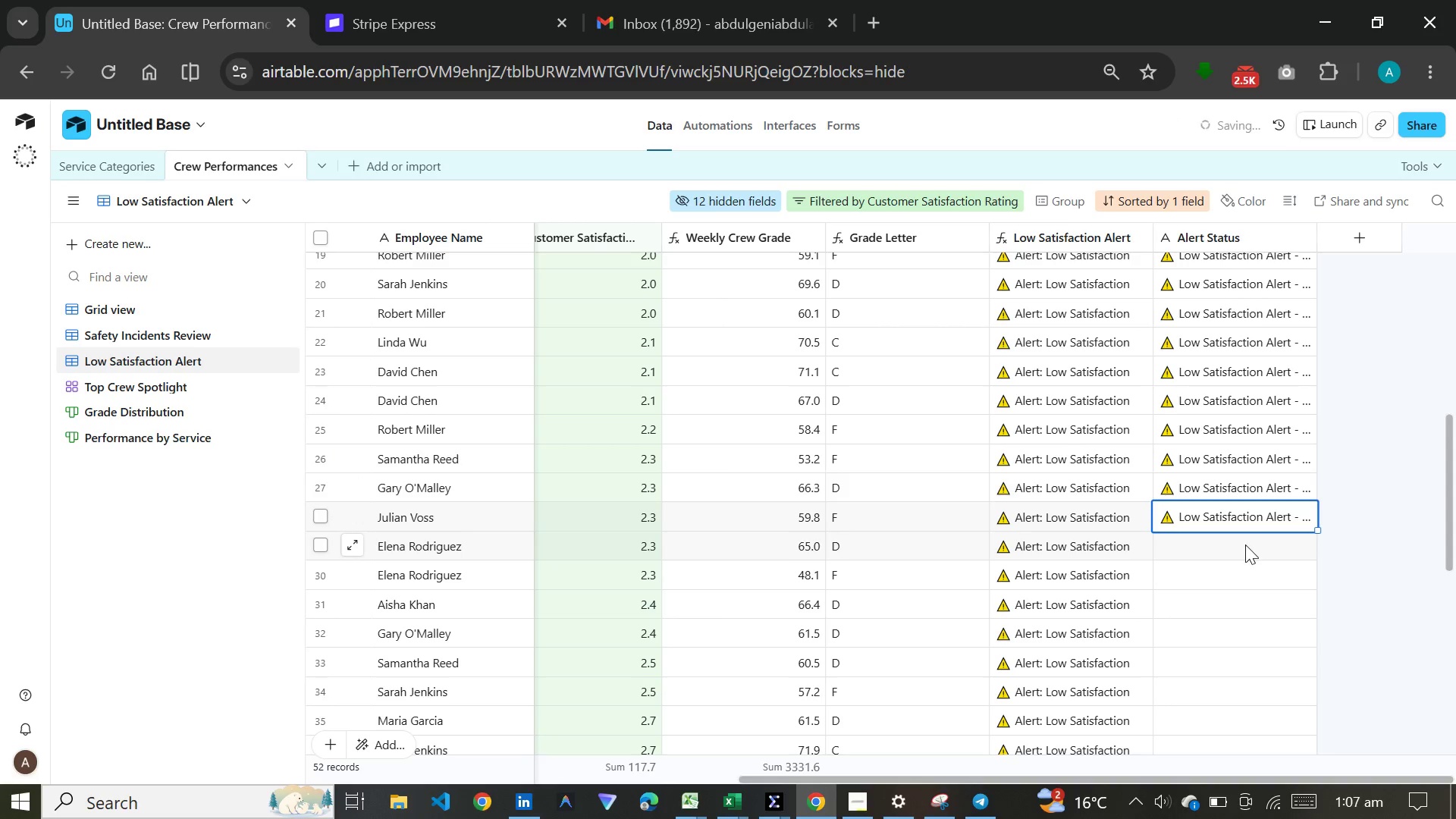 
left_click([1245, 544])
 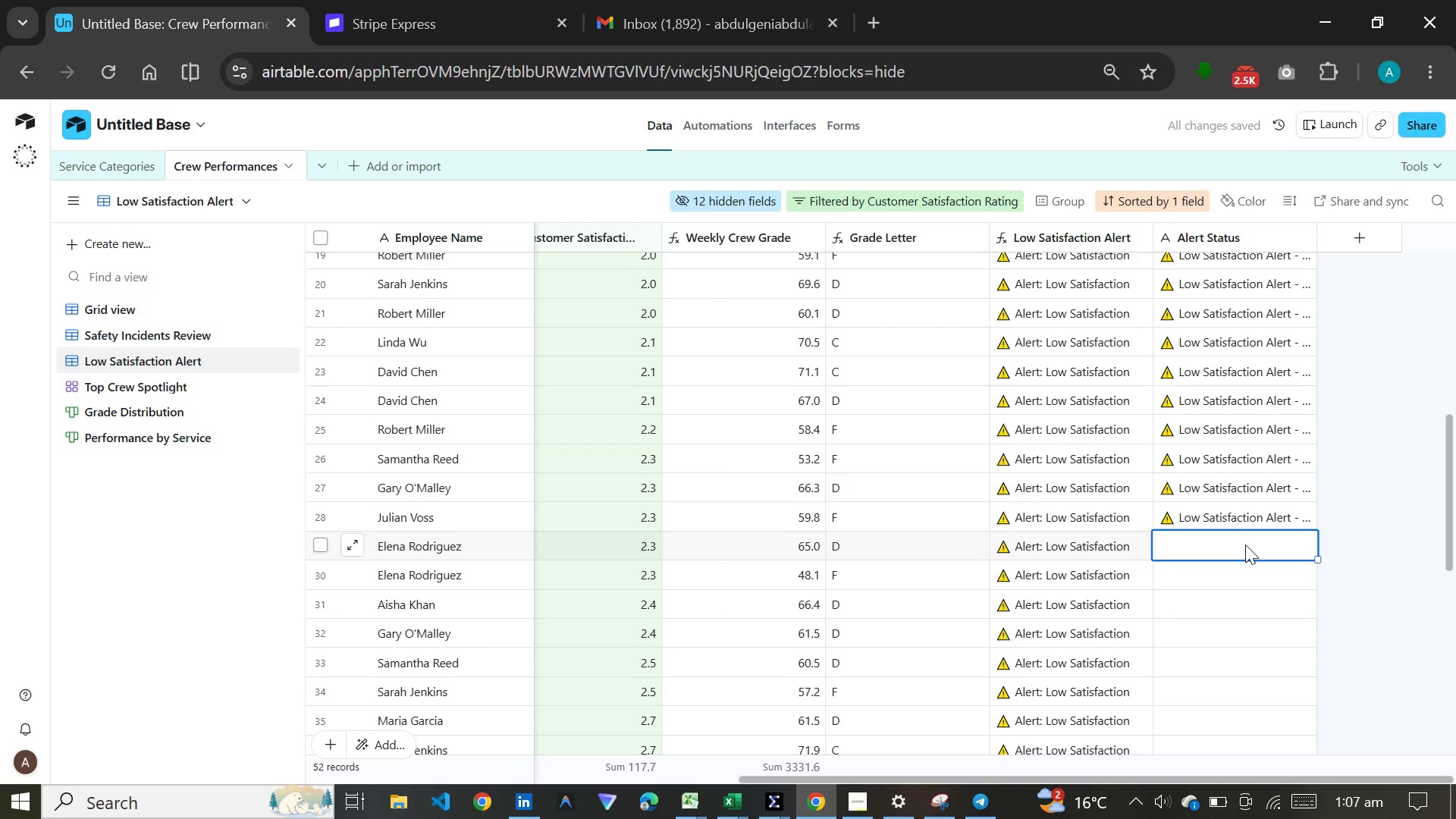 
key(Control+V)
 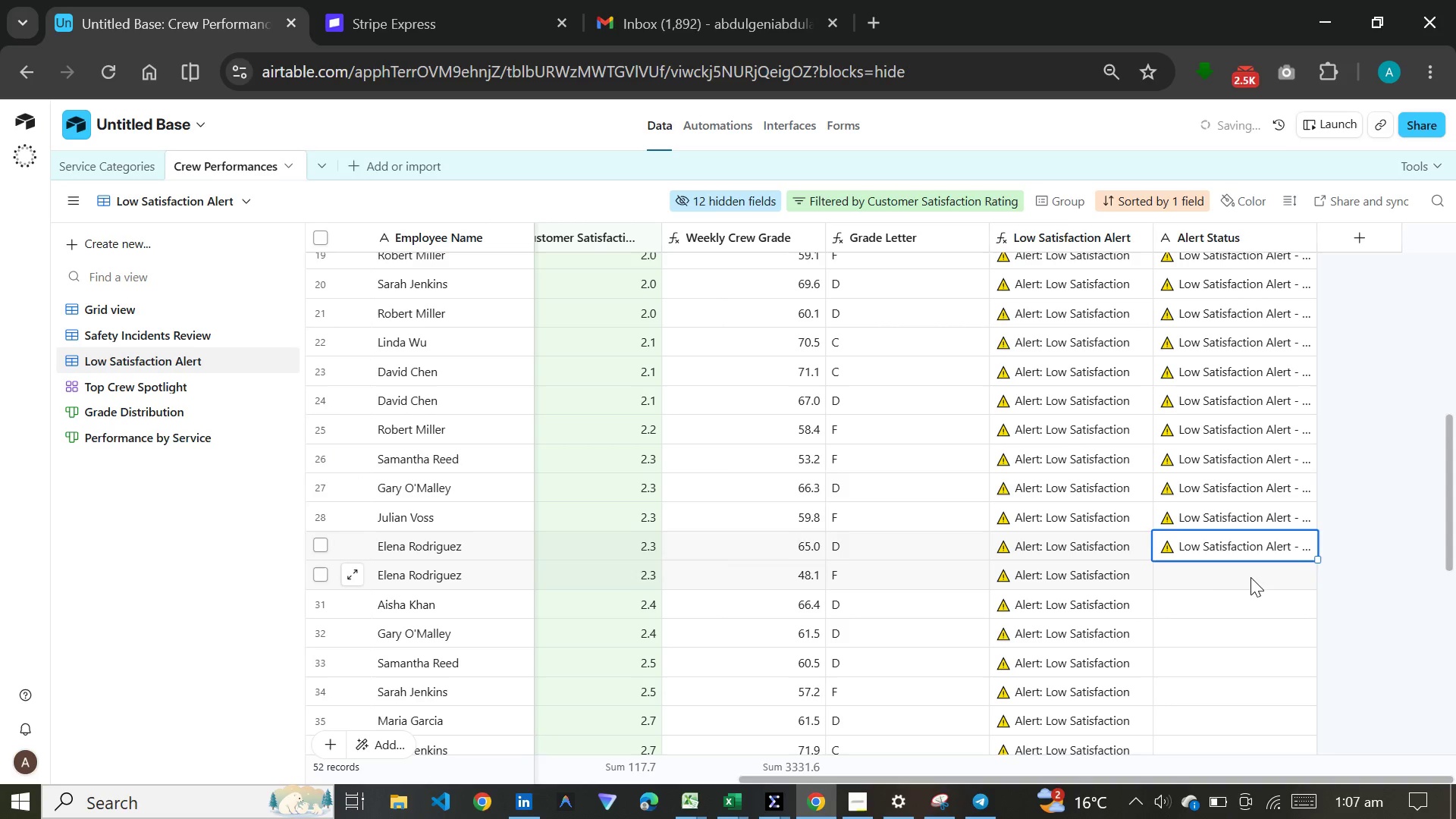 
left_click([1250, 577])
 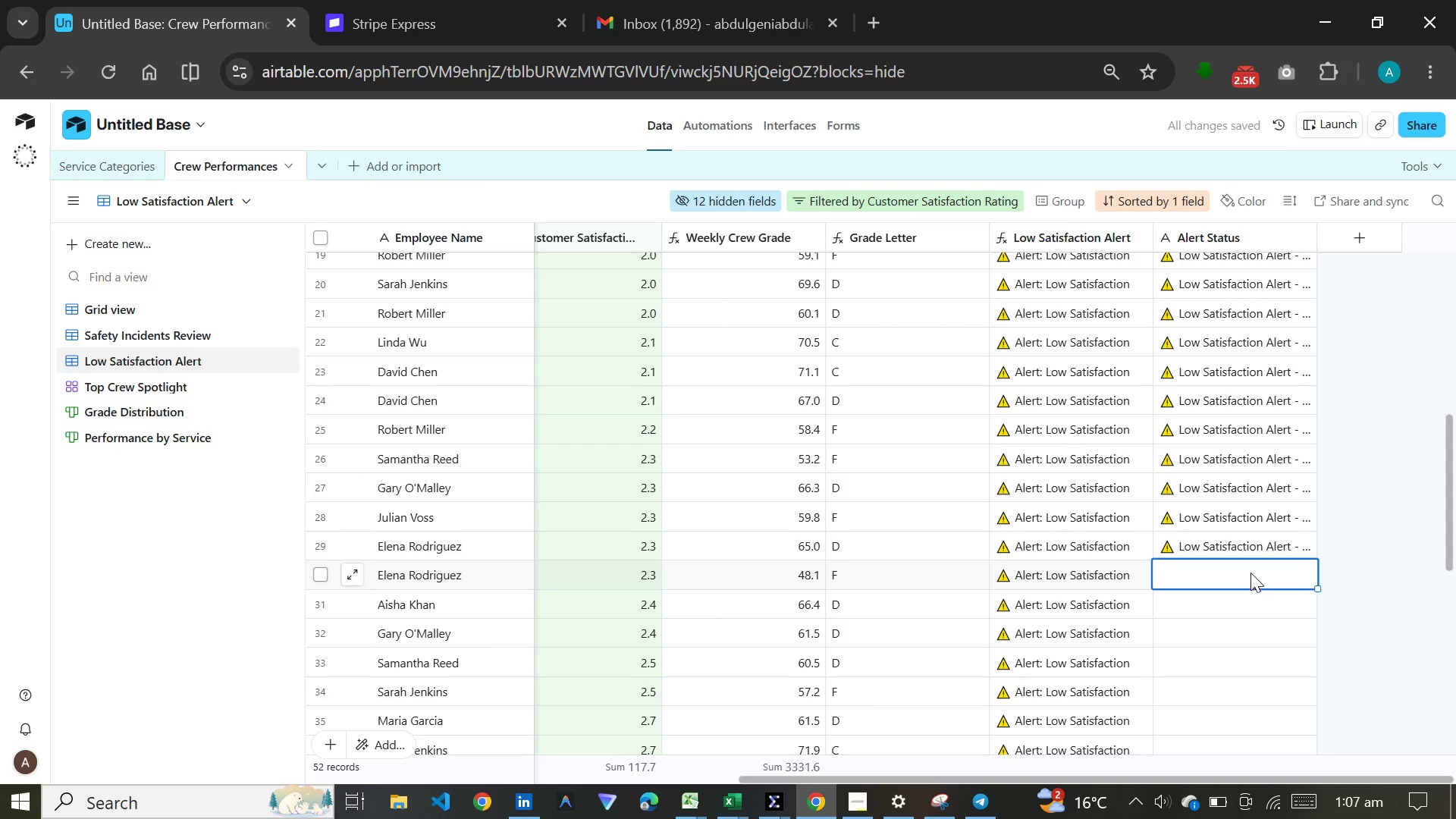 
key(Control+V)
 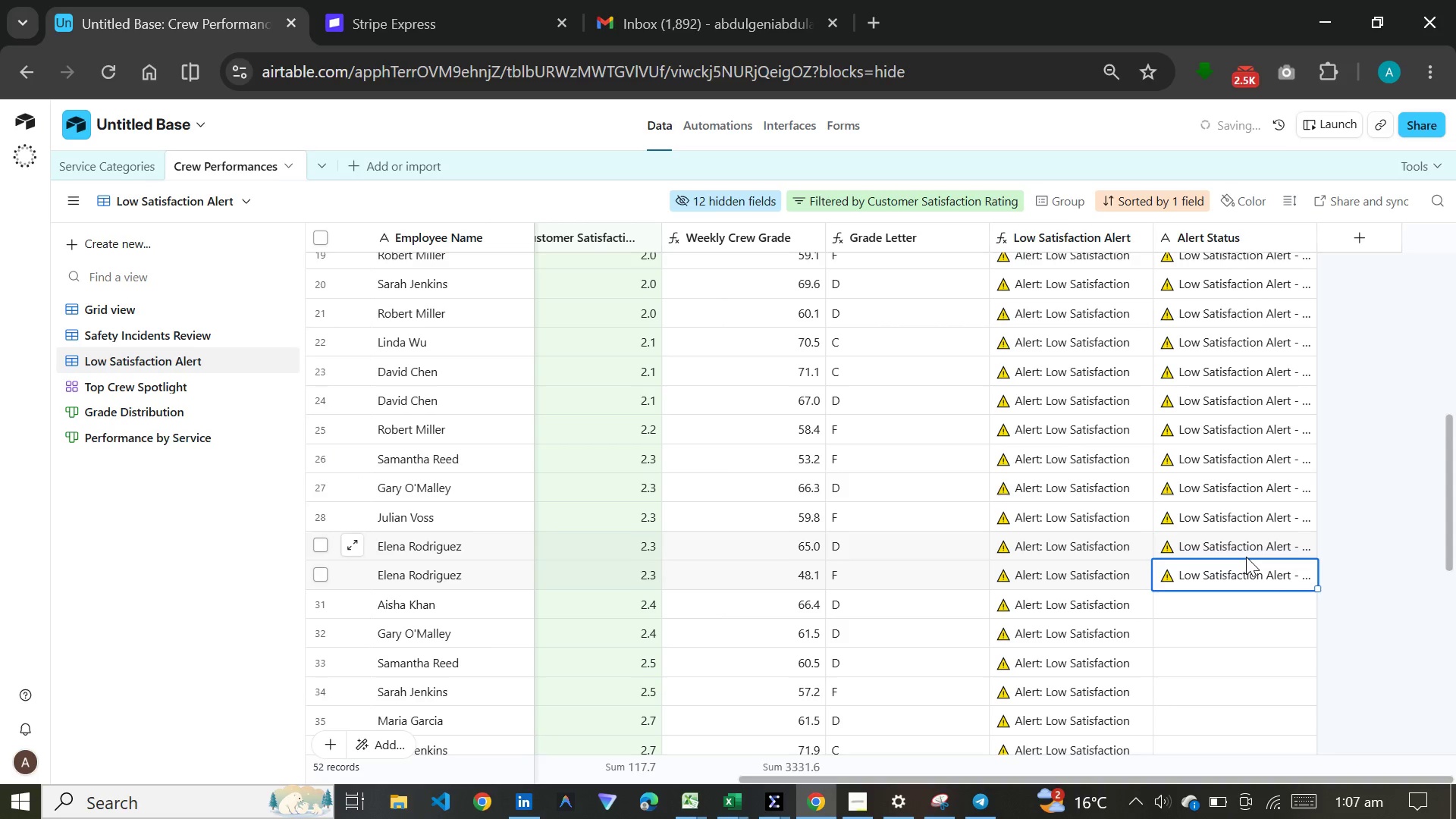 
scroll: coordinate [1246, 557], scroll_direction: down, amount: 4.0
 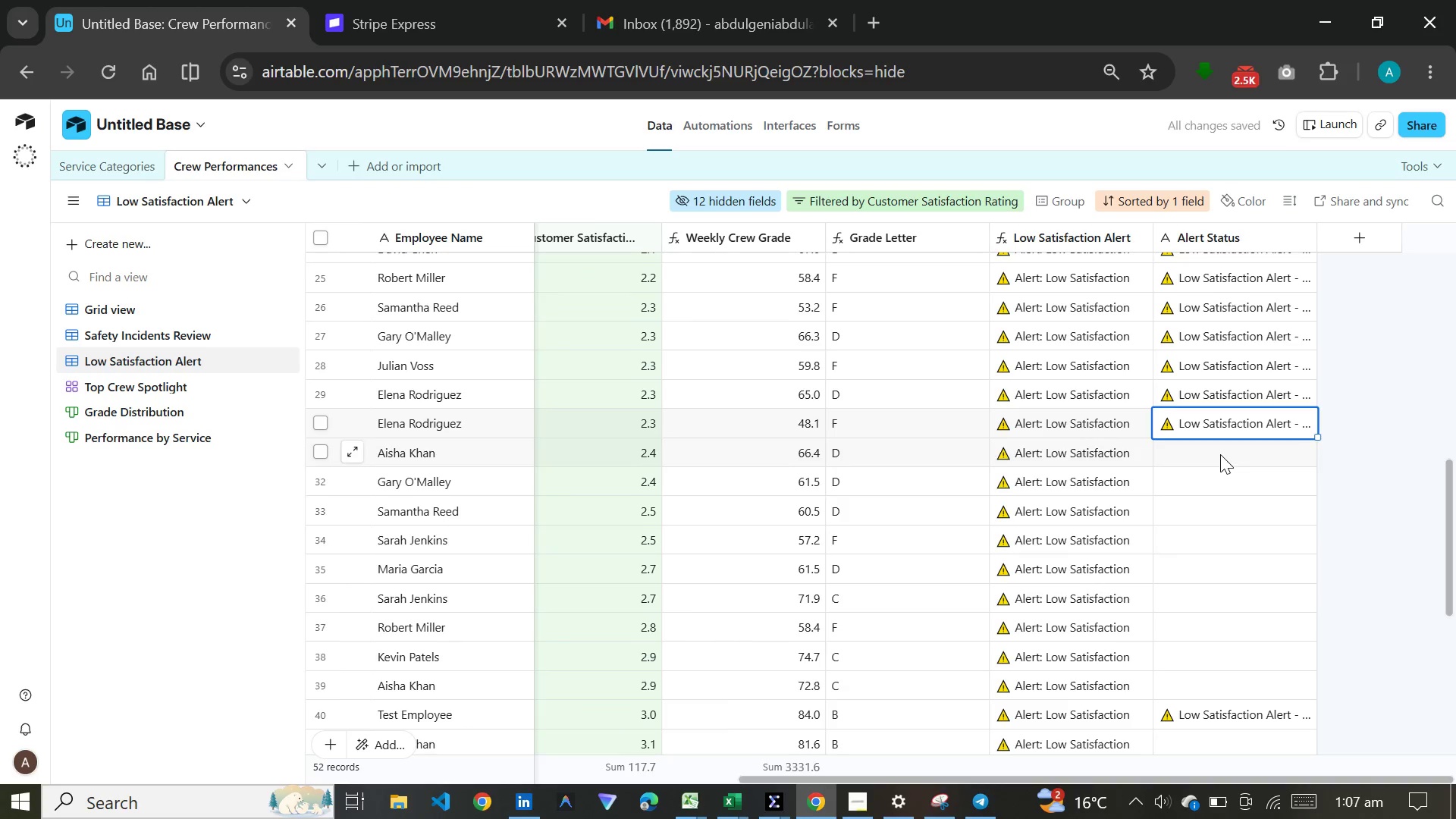 
left_click([1220, 453])
 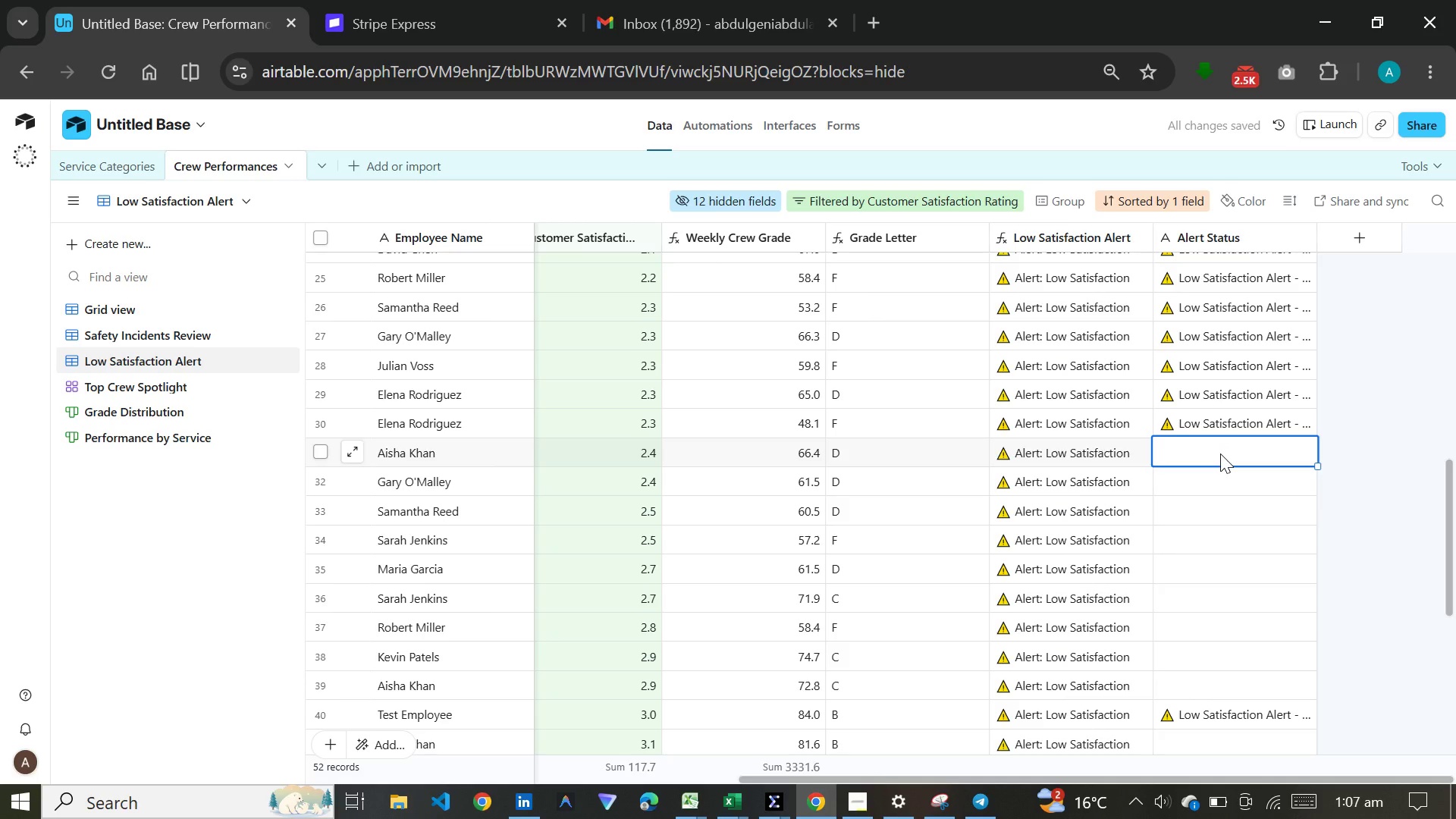 
key(Control+V)
 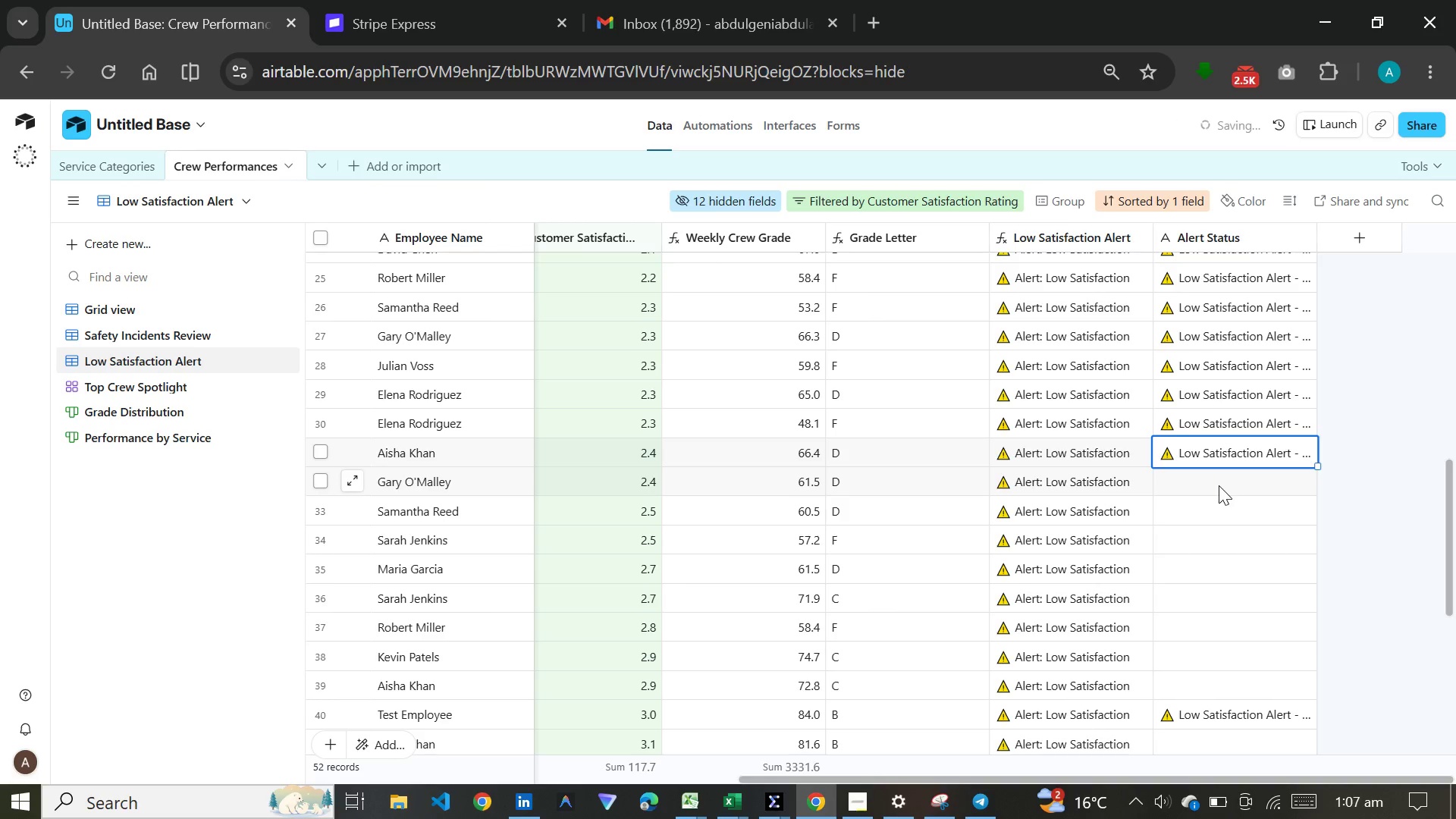 
left_click([1219, 486])
 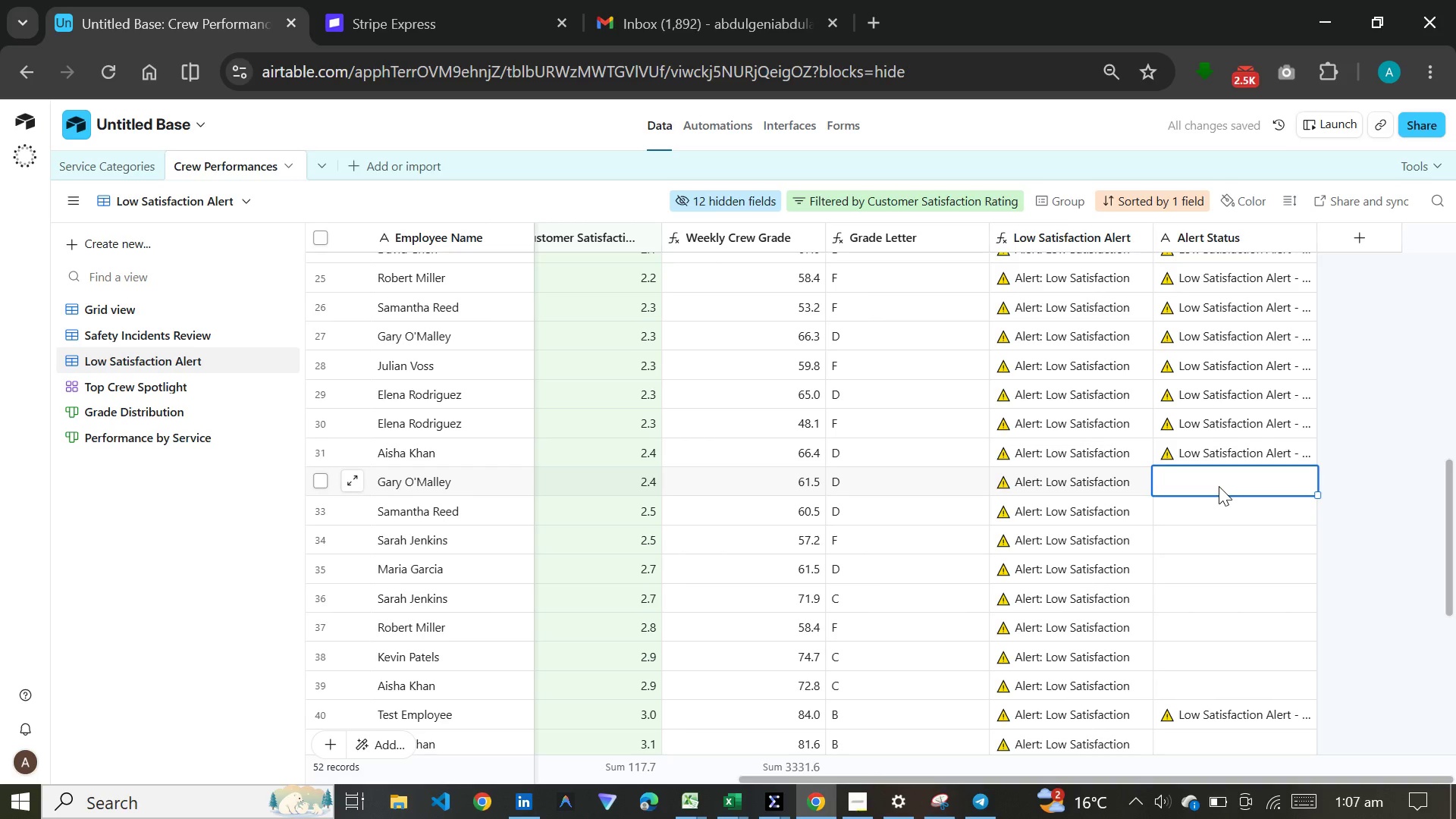 
key(Control+V)
 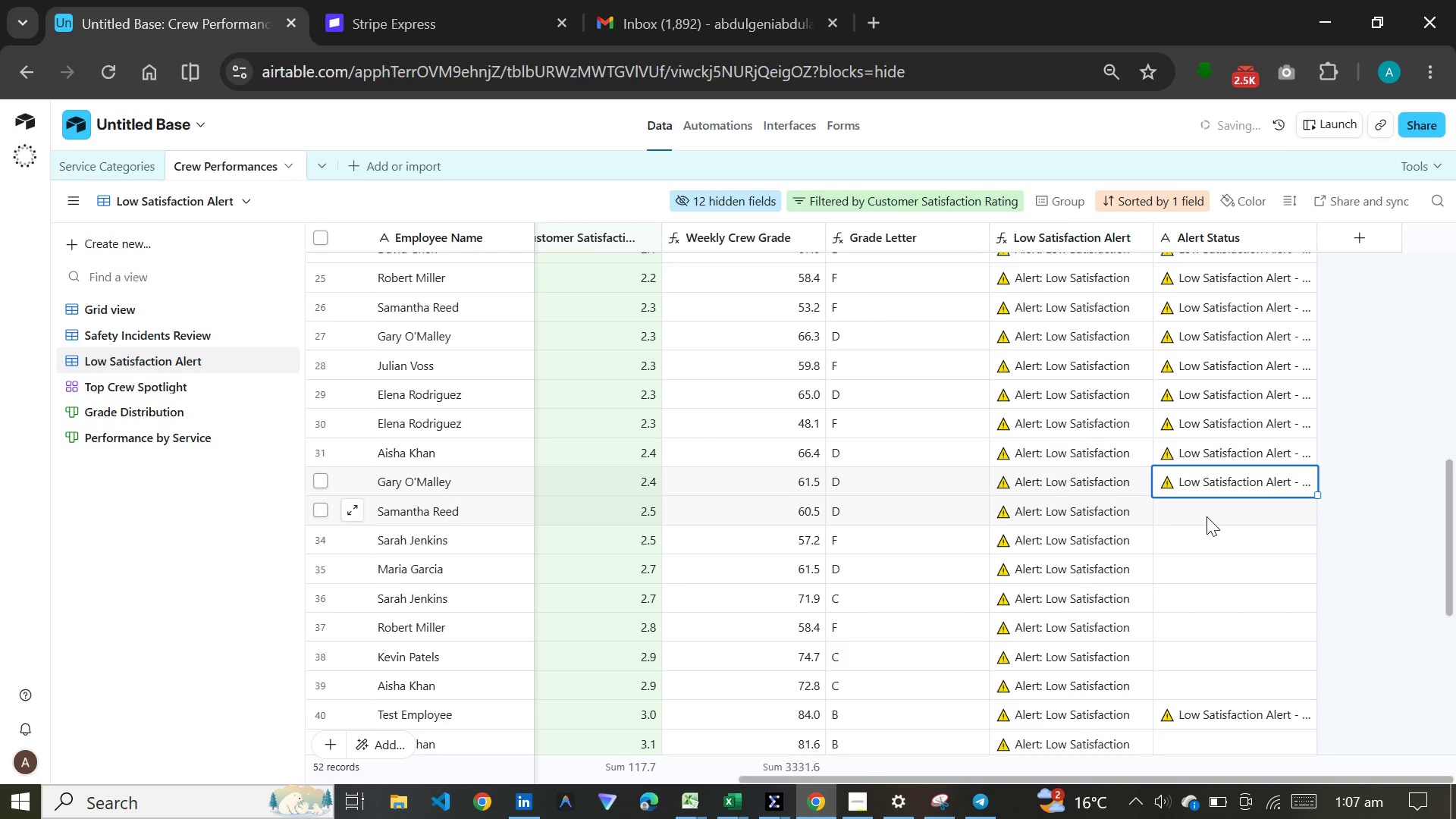 
left_click([1207, 516])
 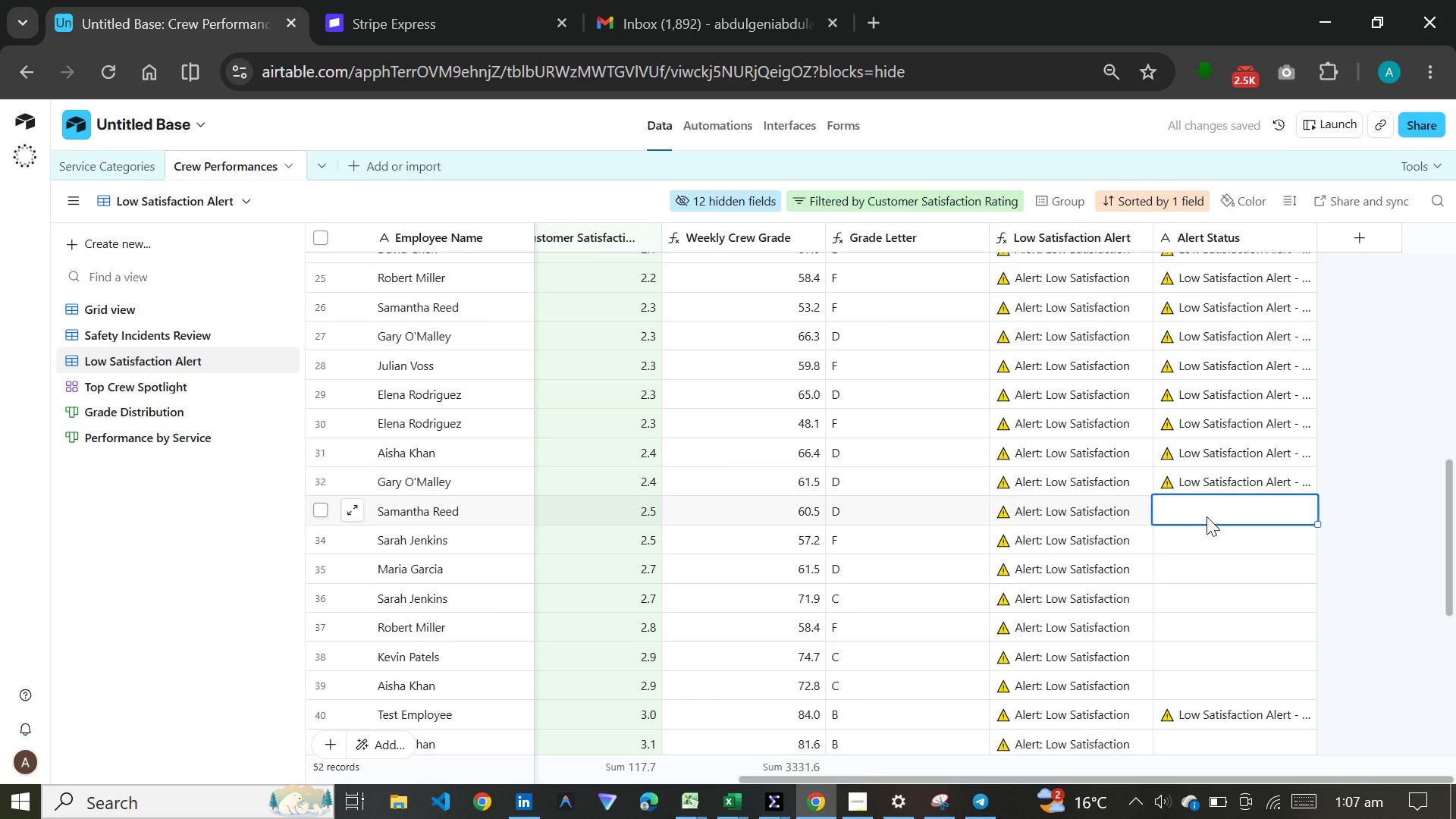 
key(Control+V)
 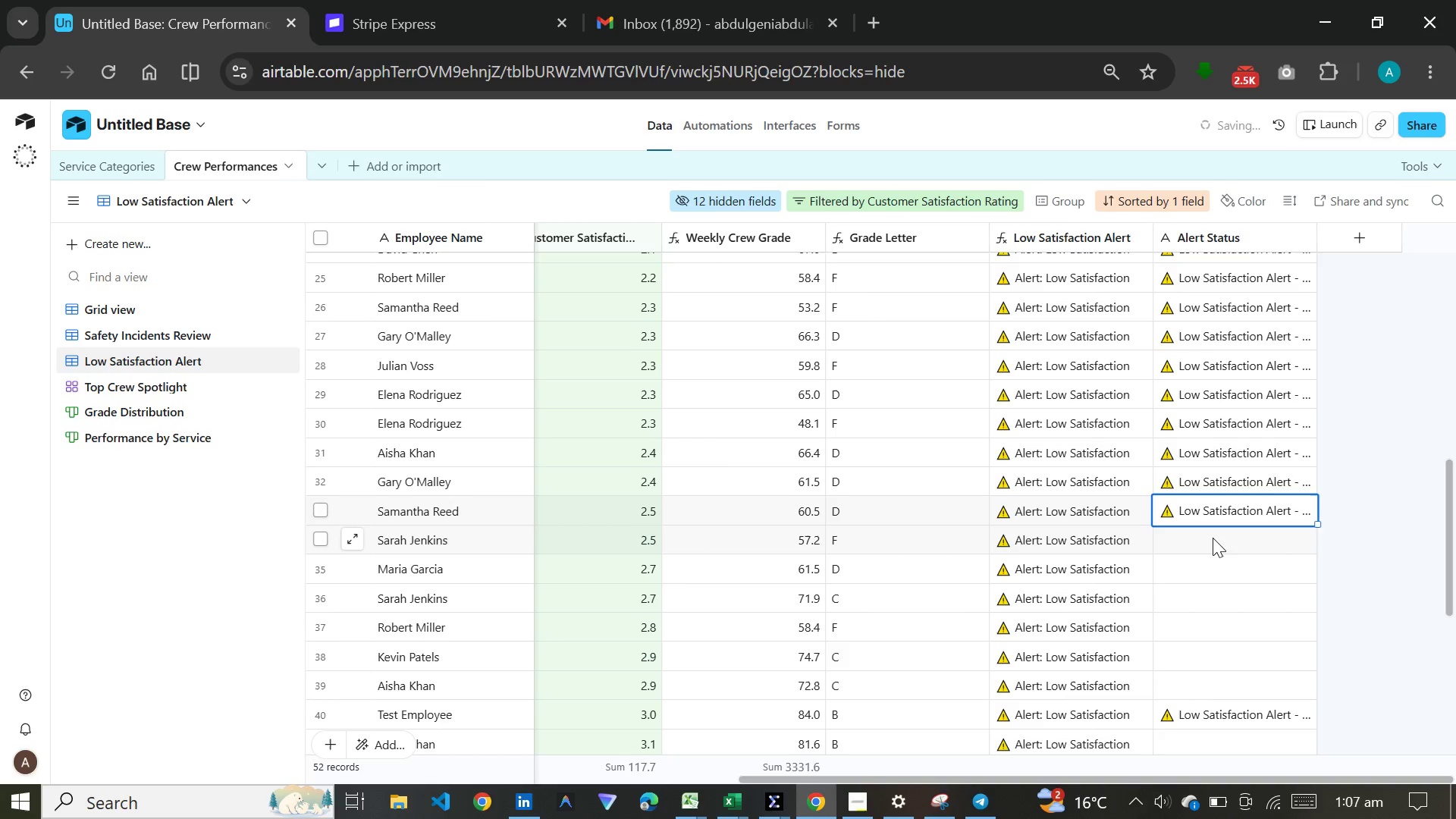 
left_click([1213, 538])
 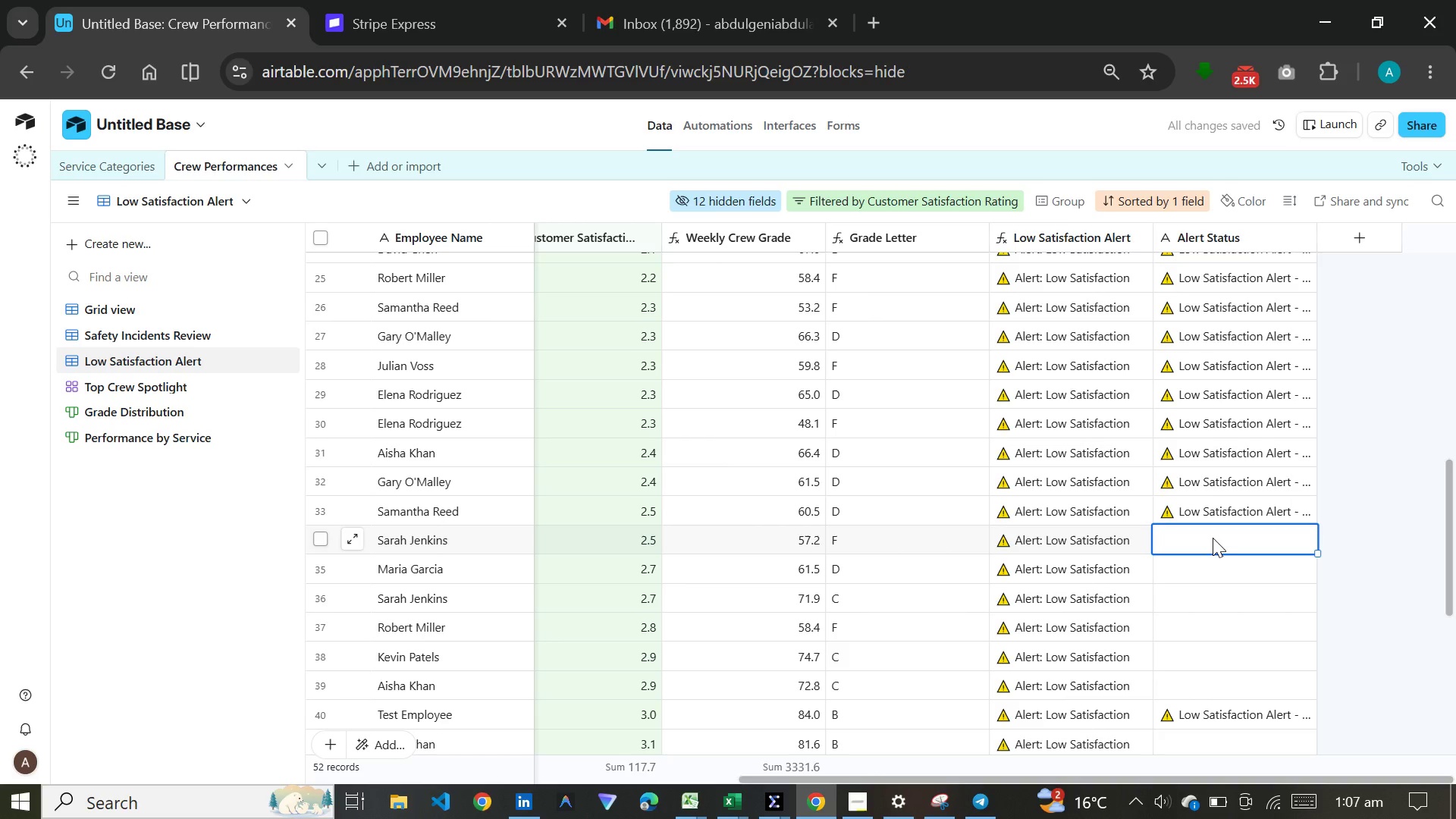 
key(Control+V)
 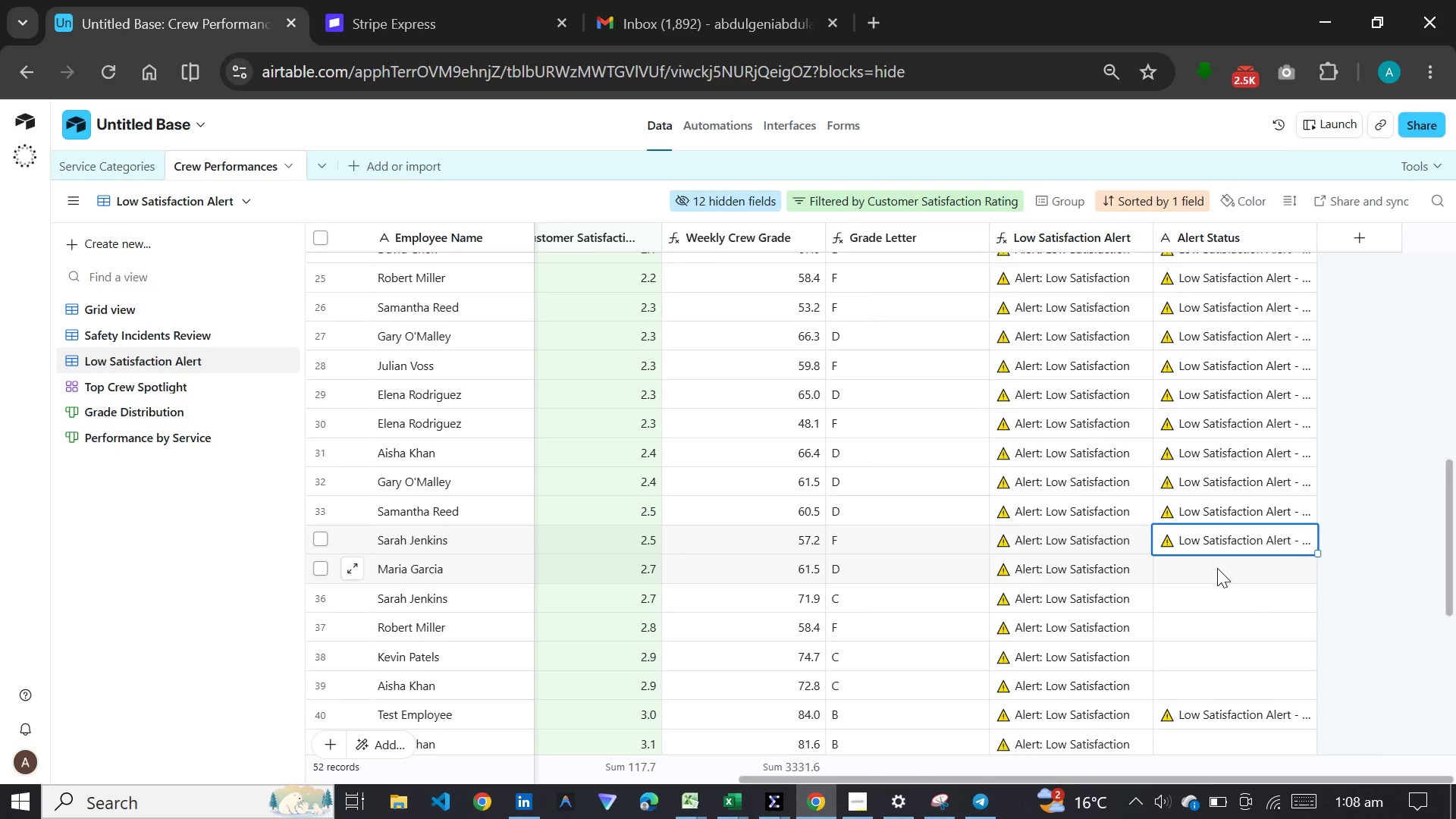 
wait(29.91)
 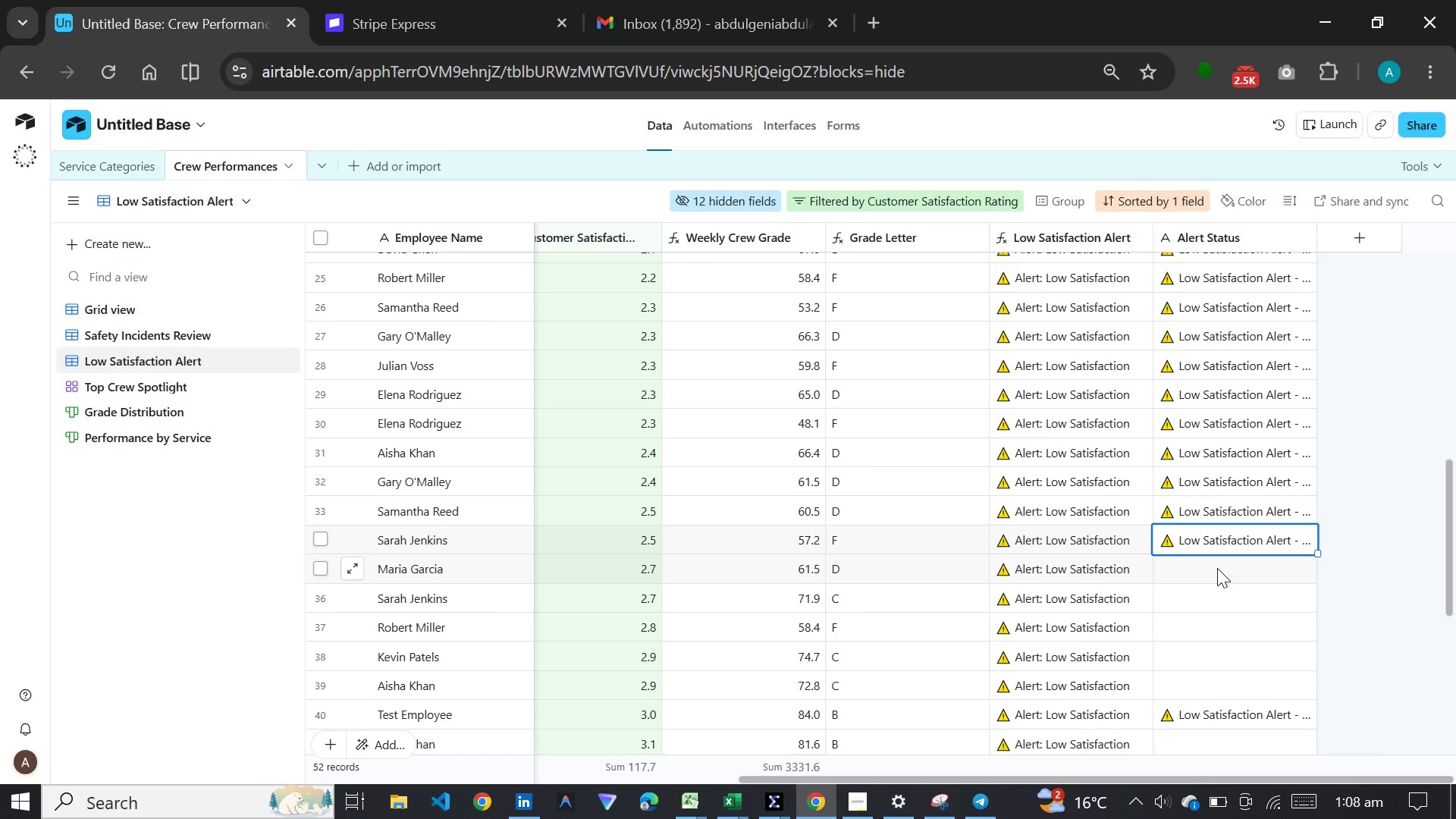 
left_click([1217, 568])
 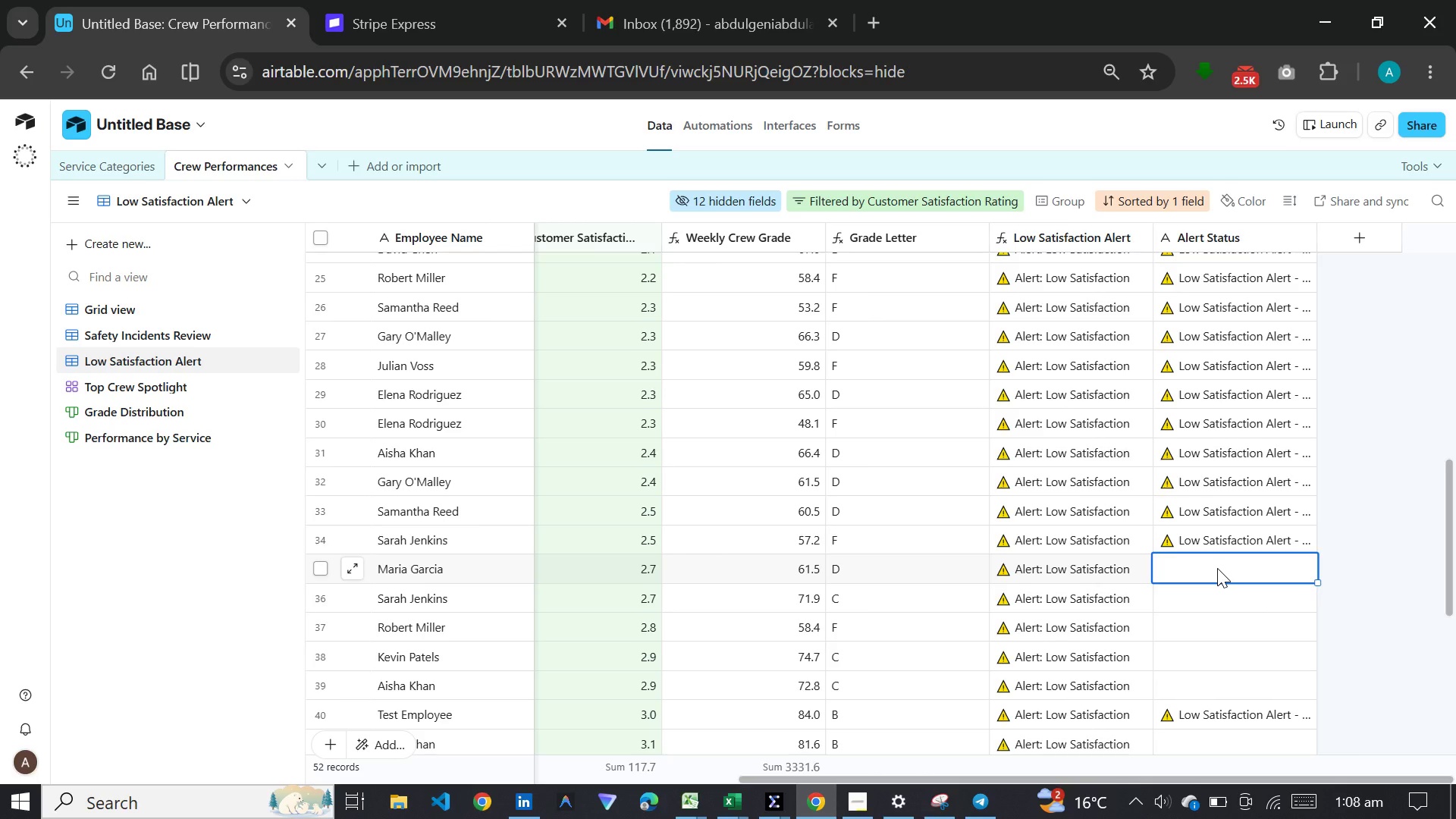 
key(Control+V)
 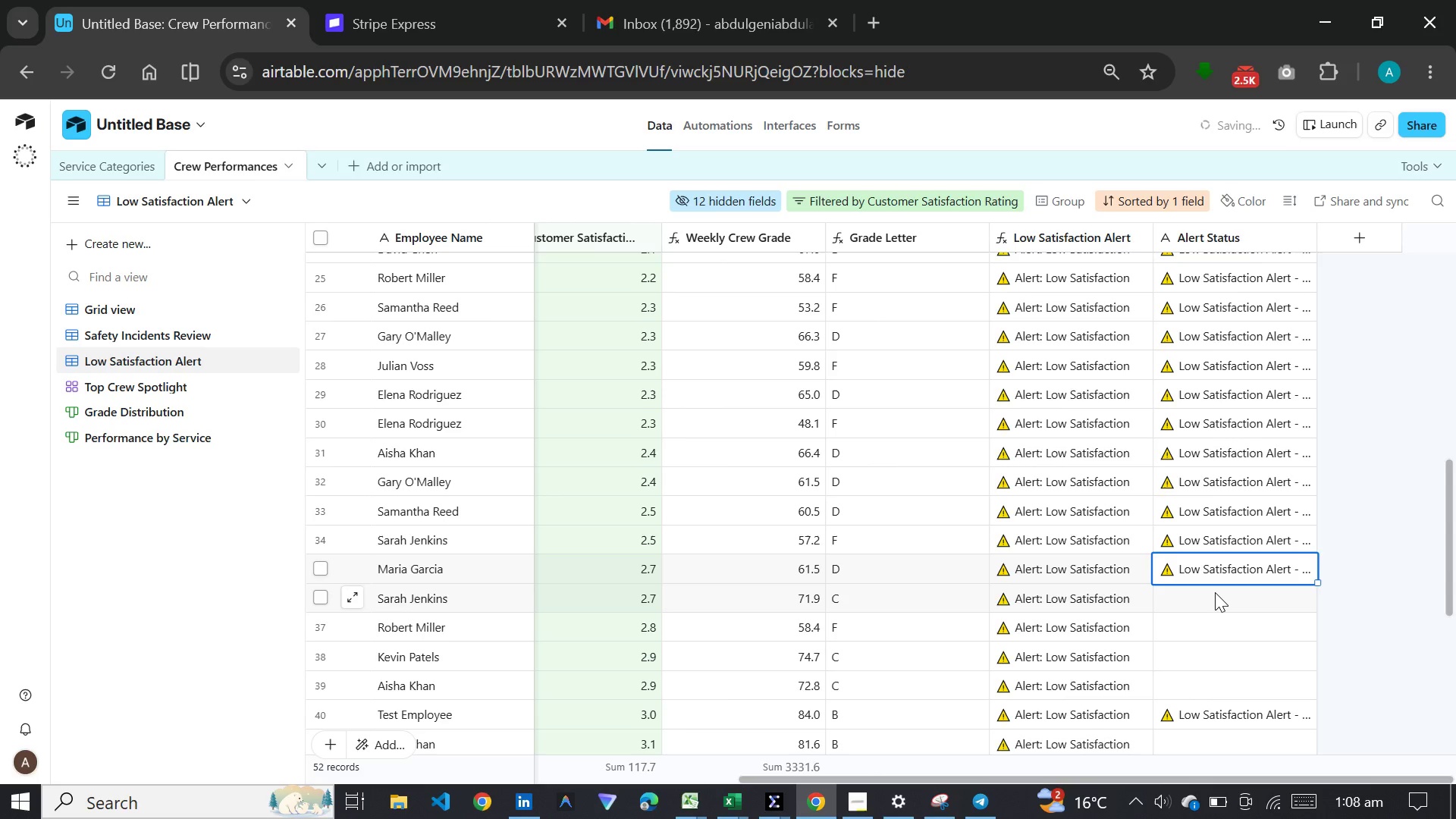 
left_click([1215, 592])
 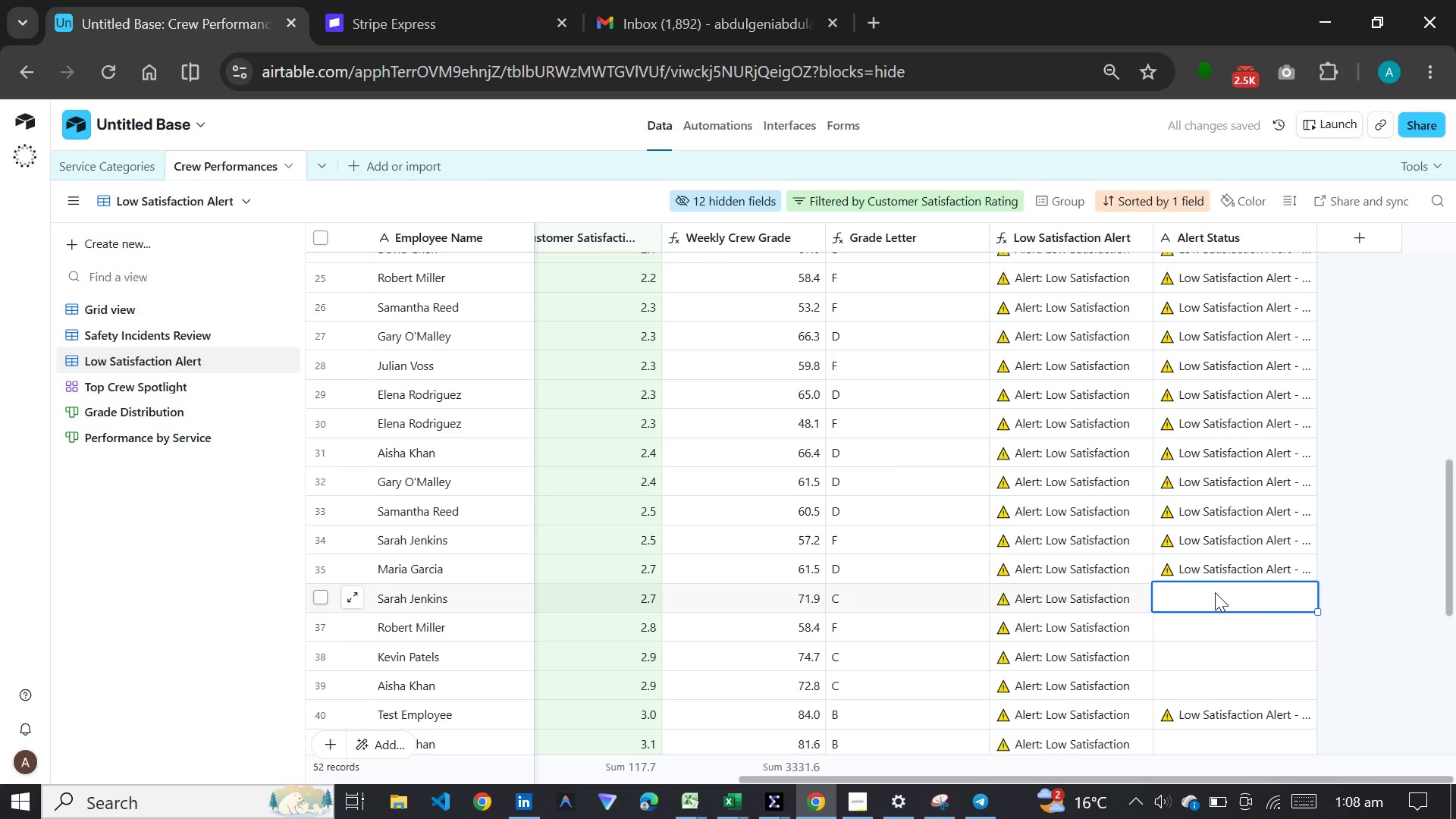 
key(Control+V)
 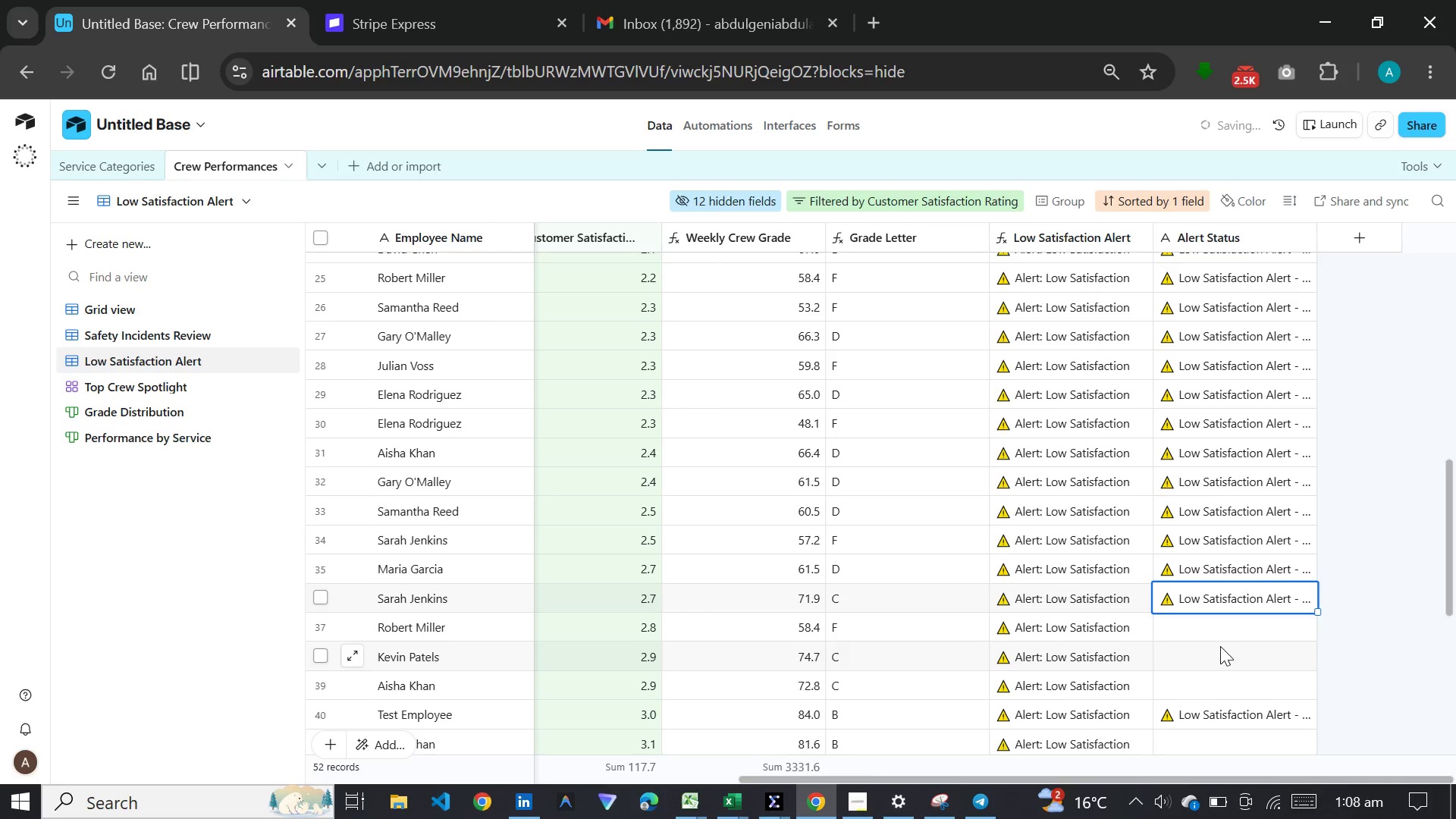 
left_click([1225, 631])
 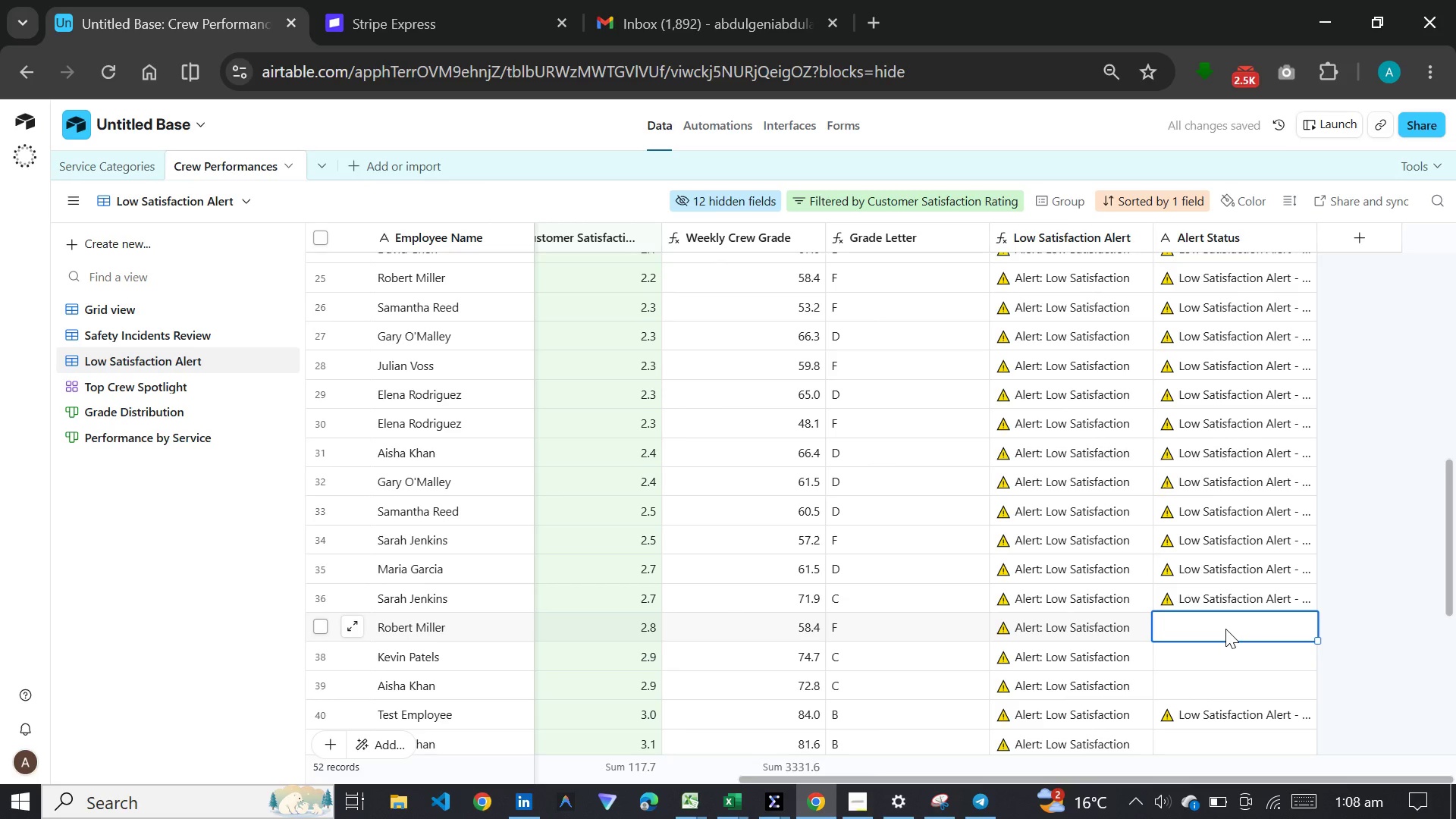 
key(Control+V)
 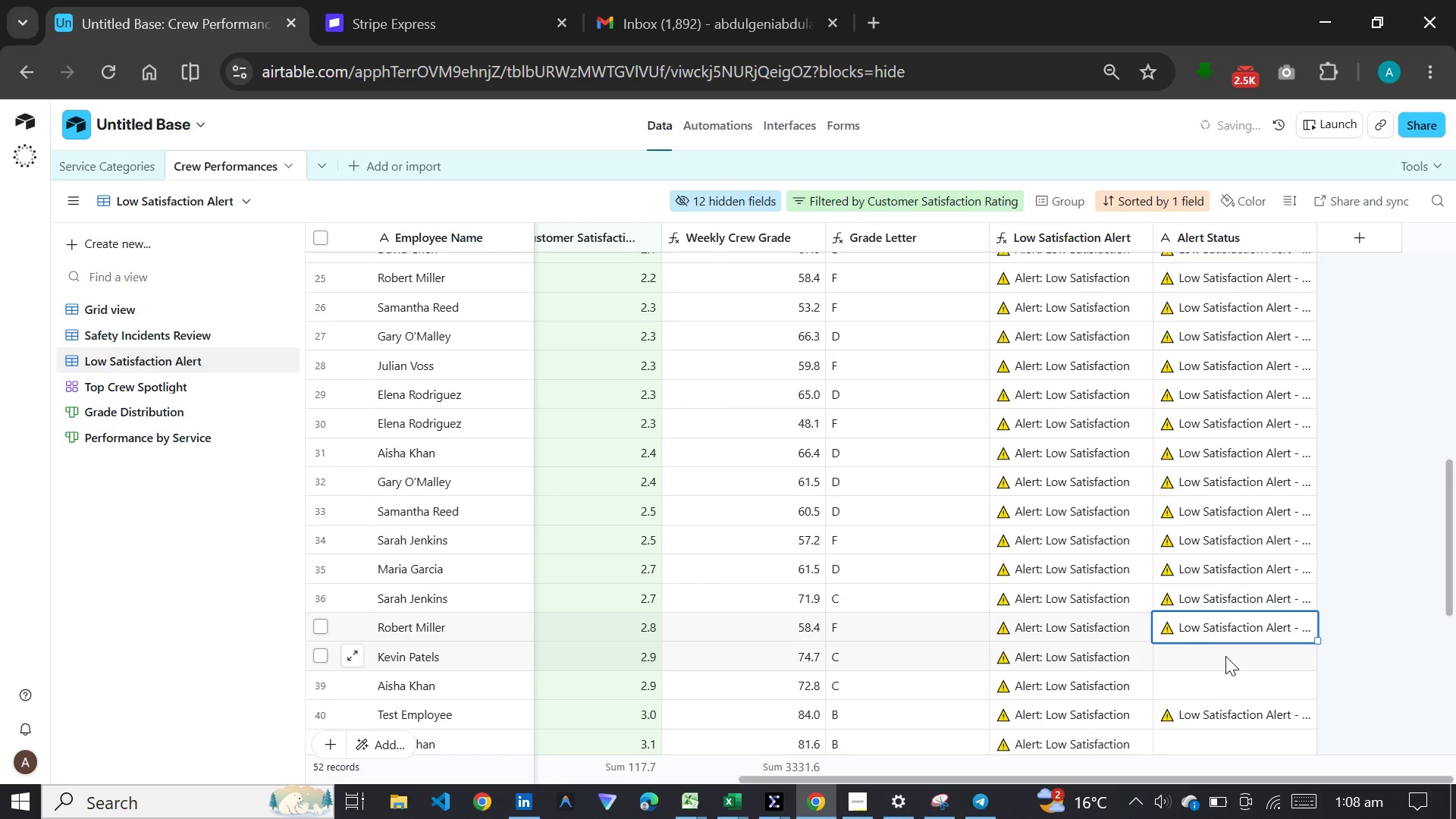 
left_click([1225, 656])
 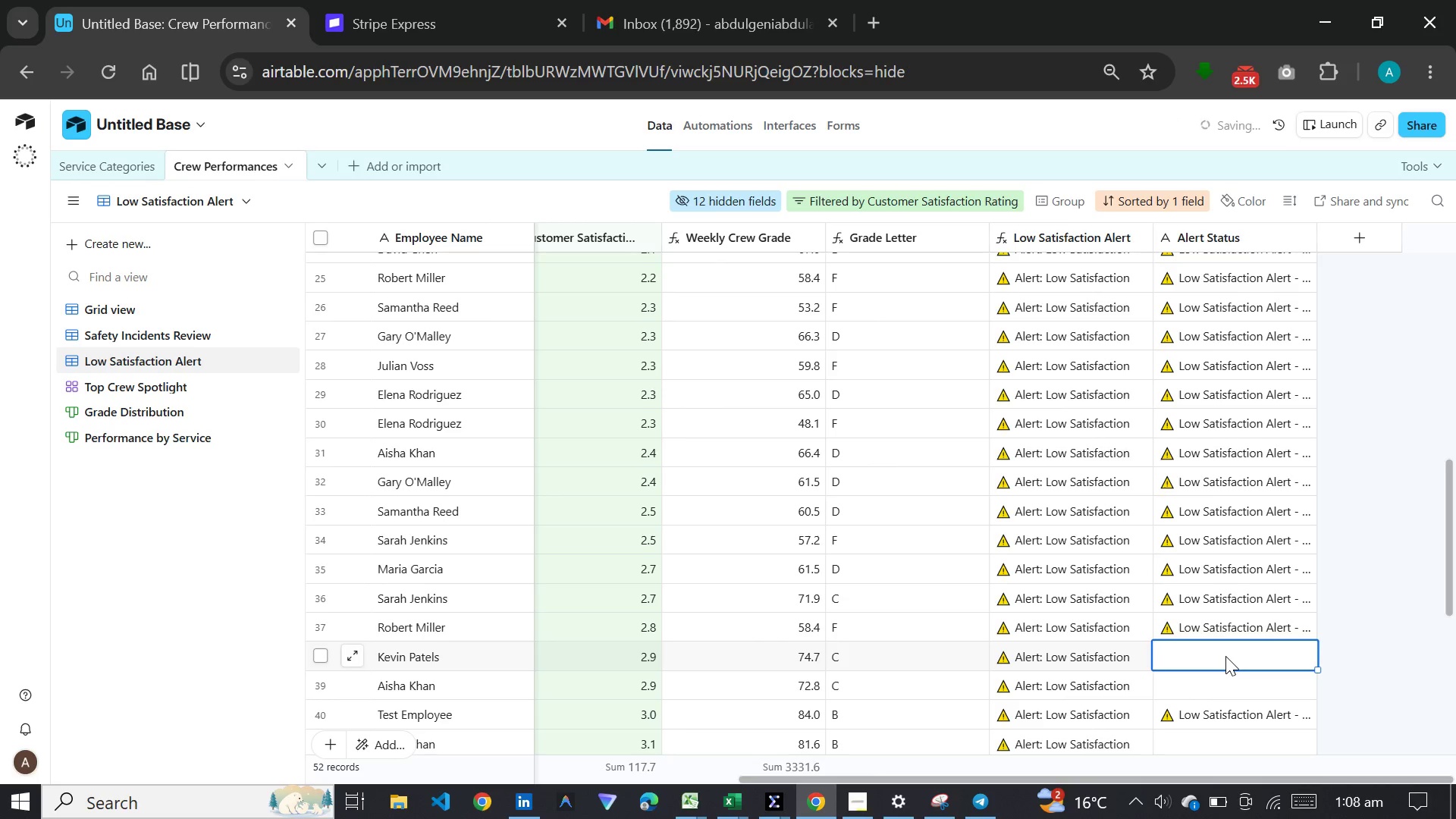 
key(Control+V)
 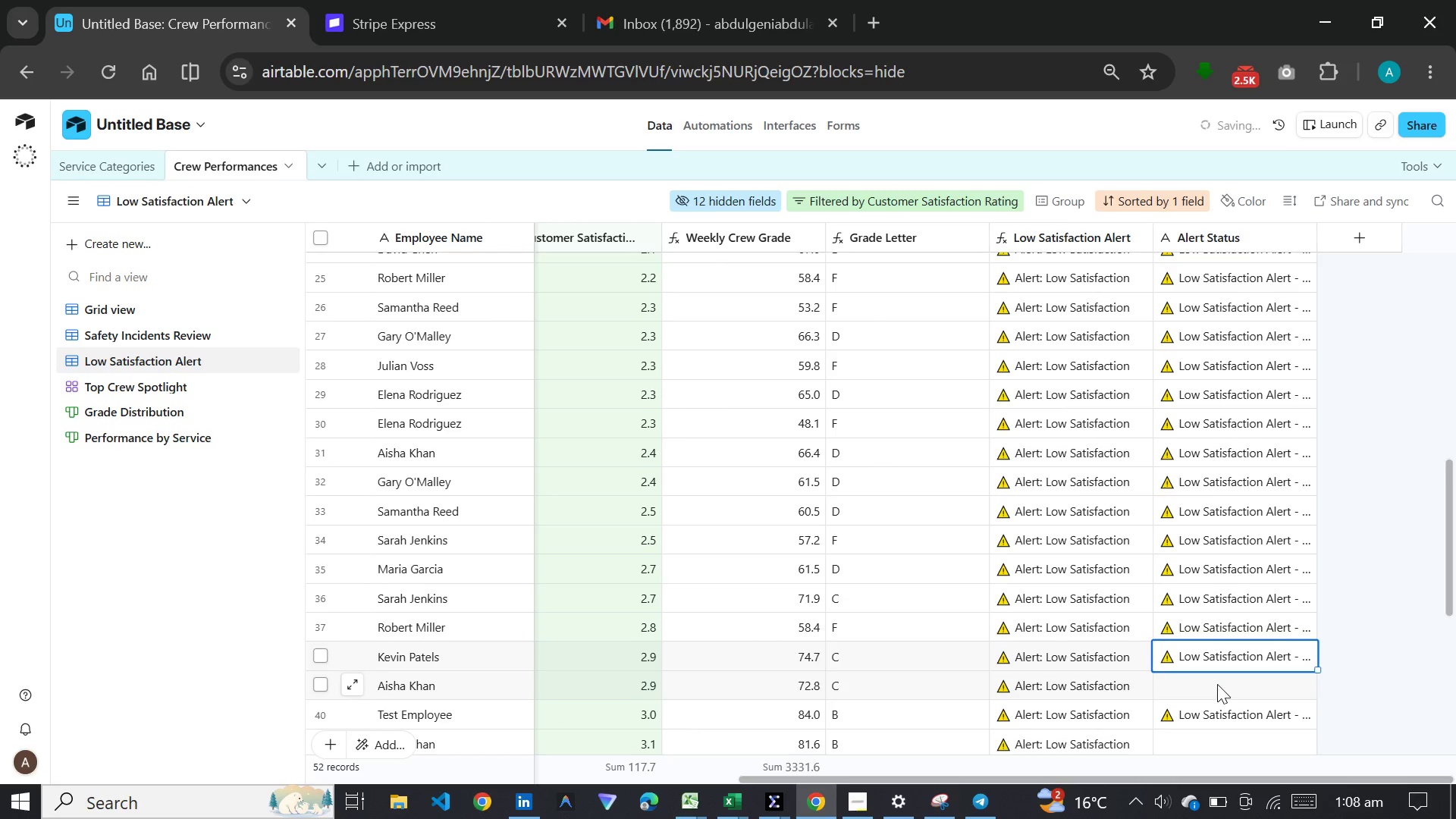 
left_click([1217, 684])
 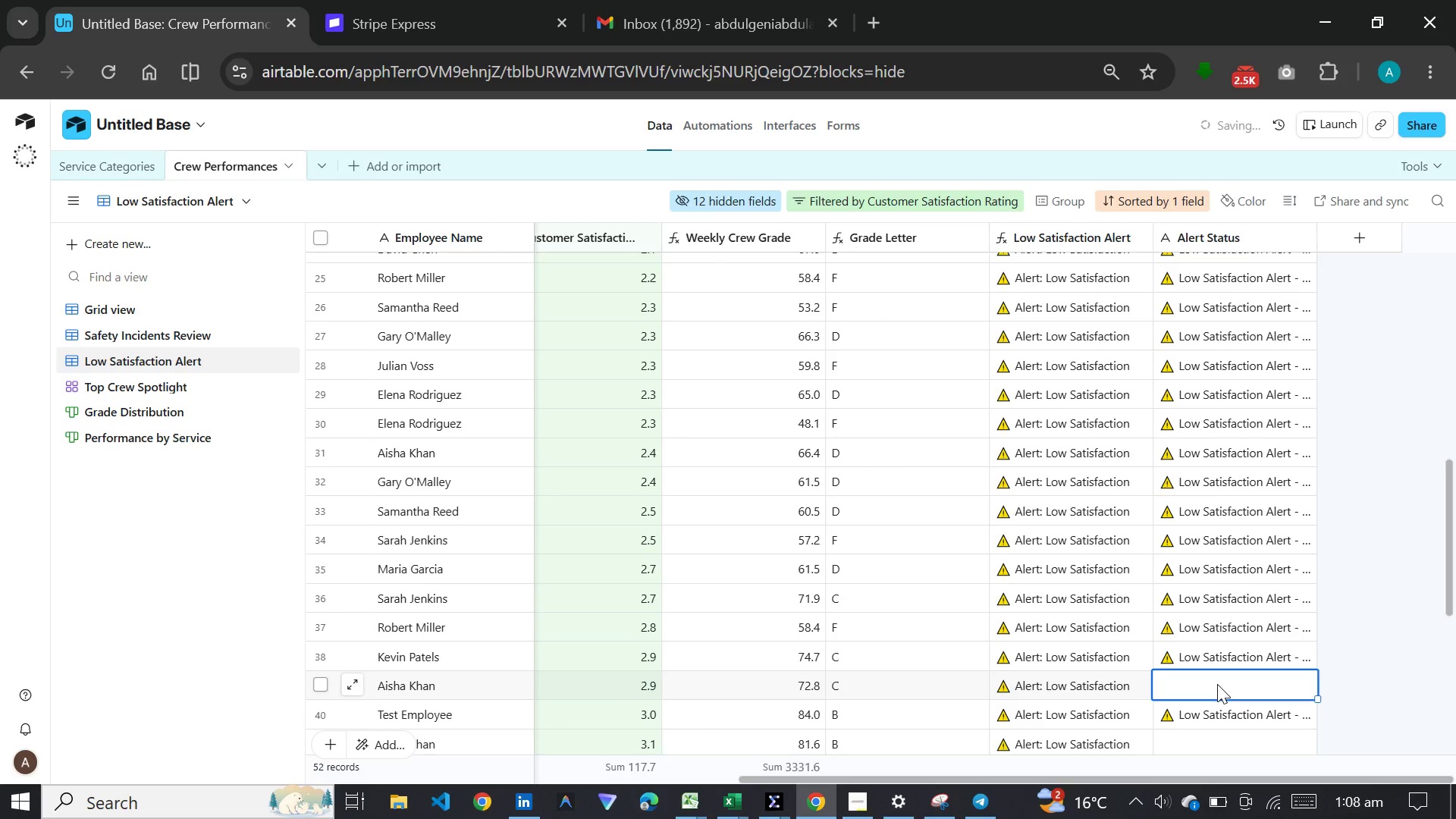 
key(Control+V)
 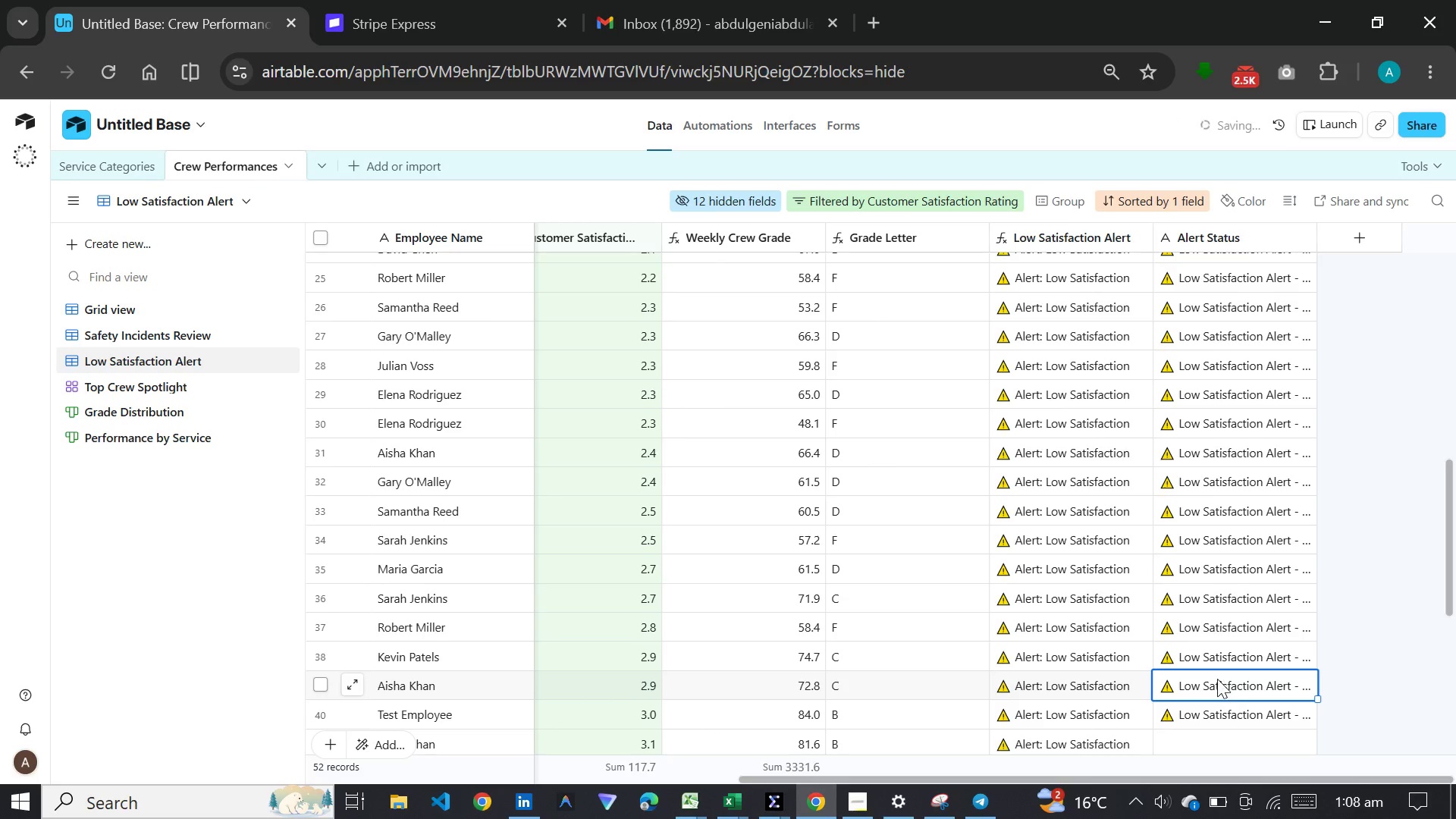 
scroll: coordinate [1217, 679], scroll_direction: down, amount: 5.0
 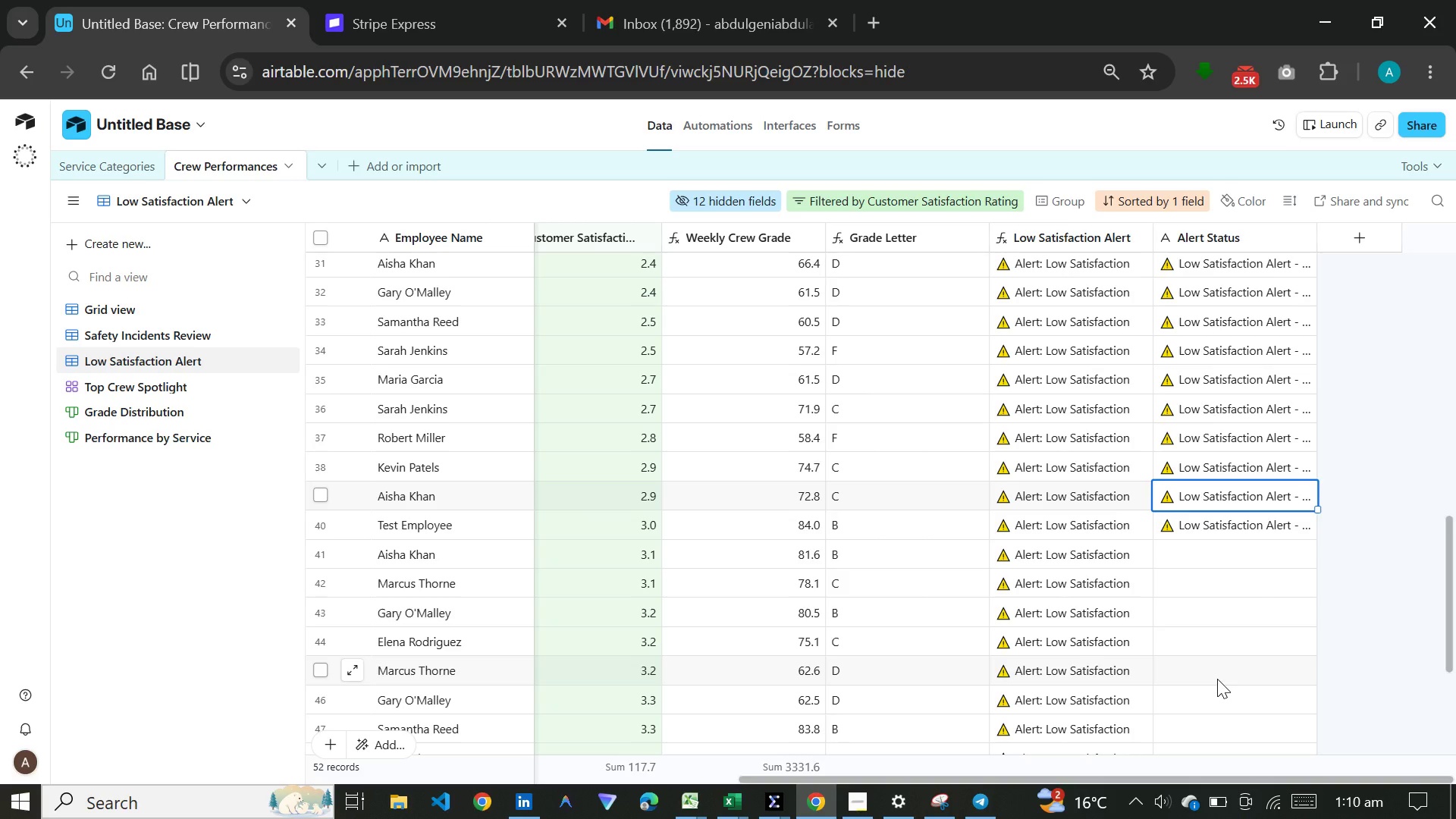 
wait(113.4)
 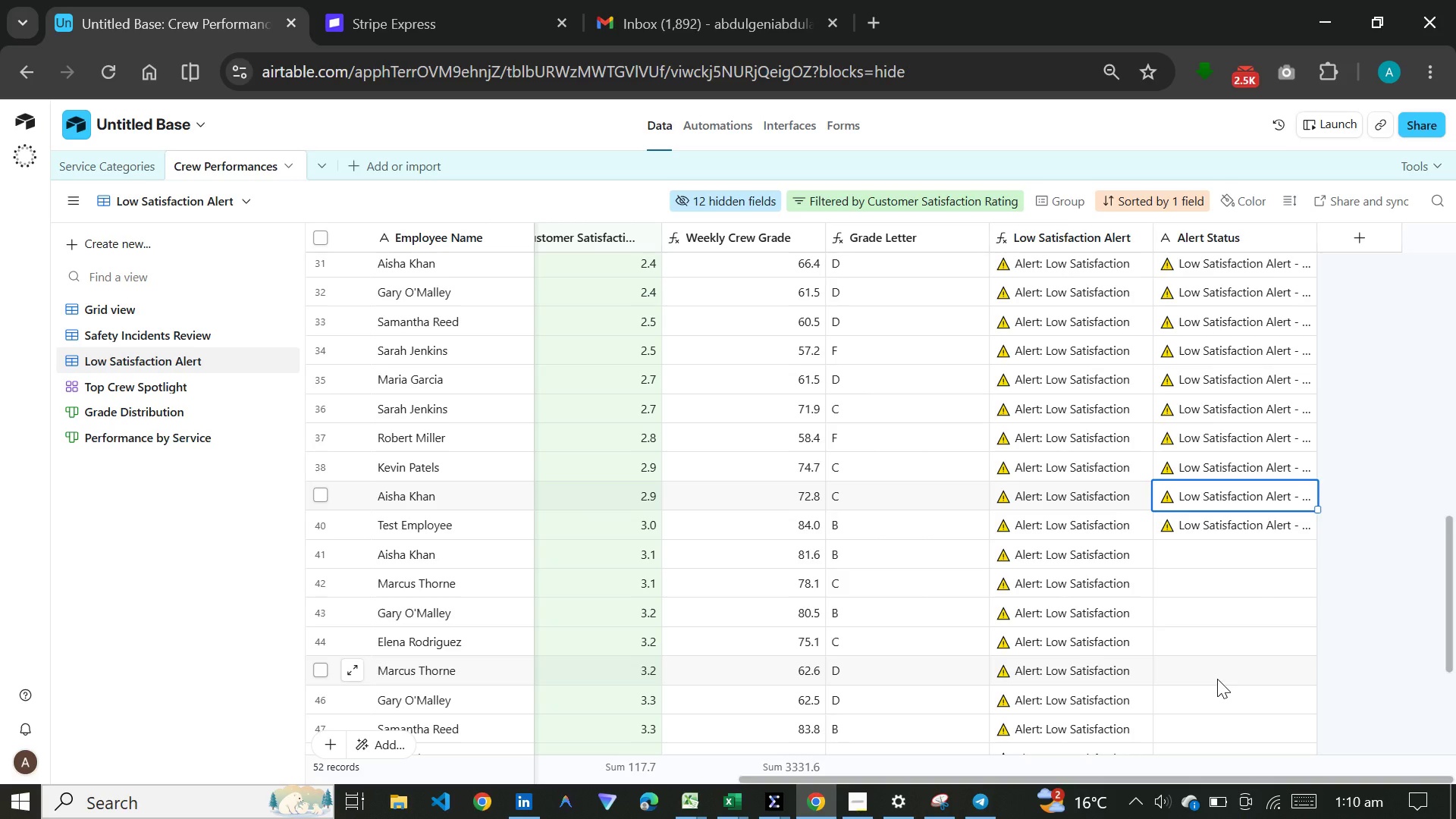 
left_click([318, 237])
 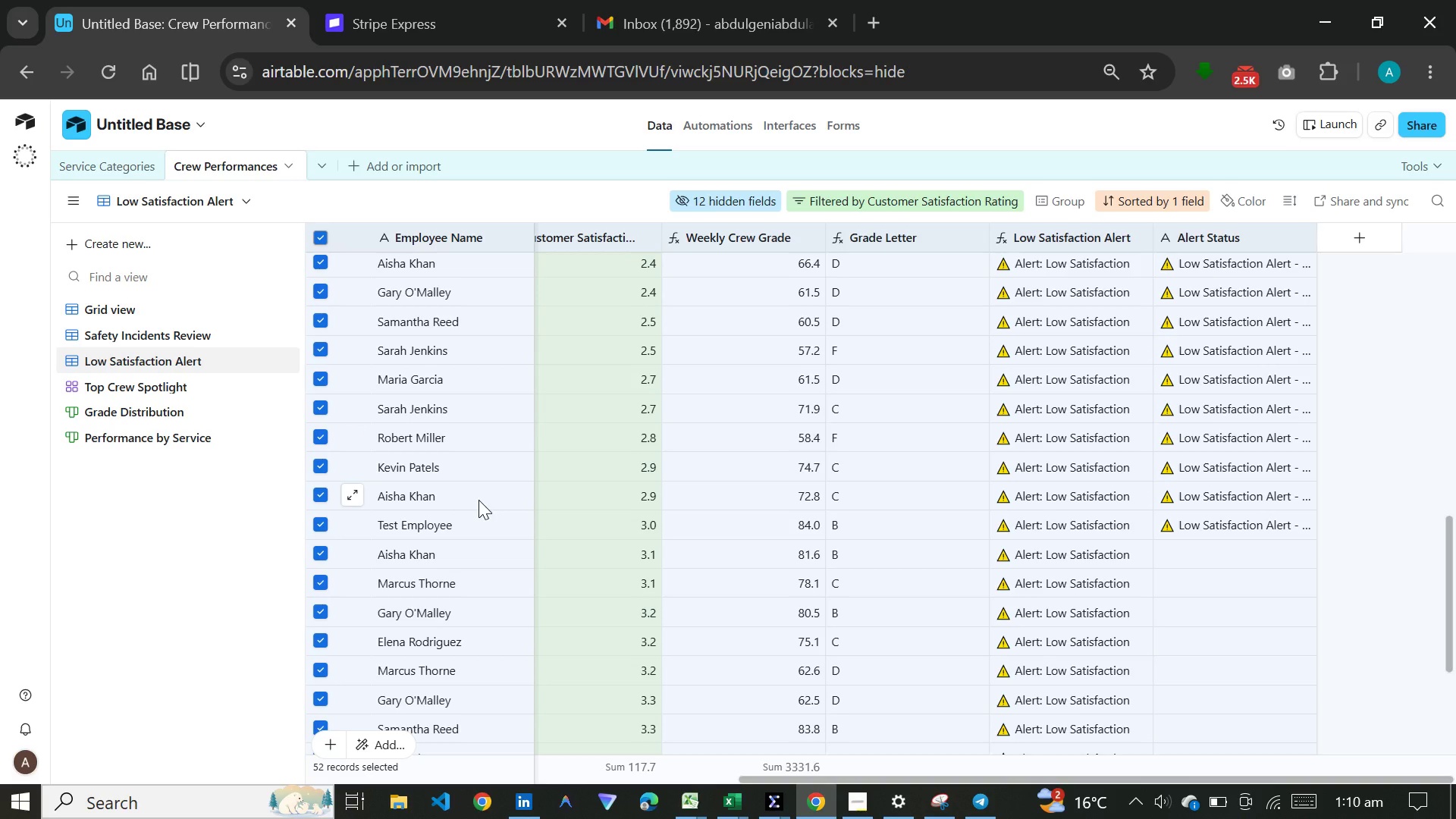 
wait(10.42)
 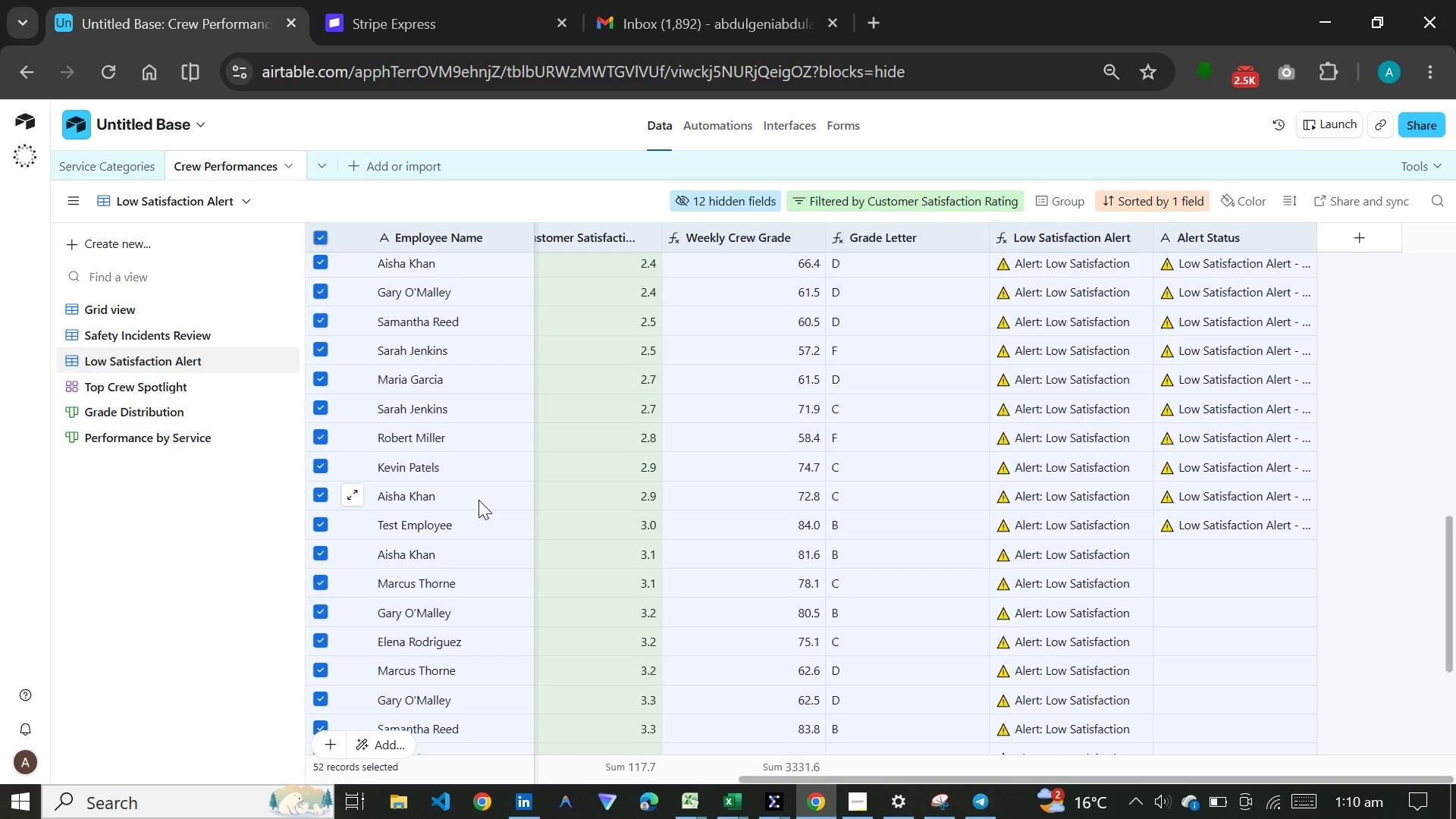 
right_click([479, 500])
 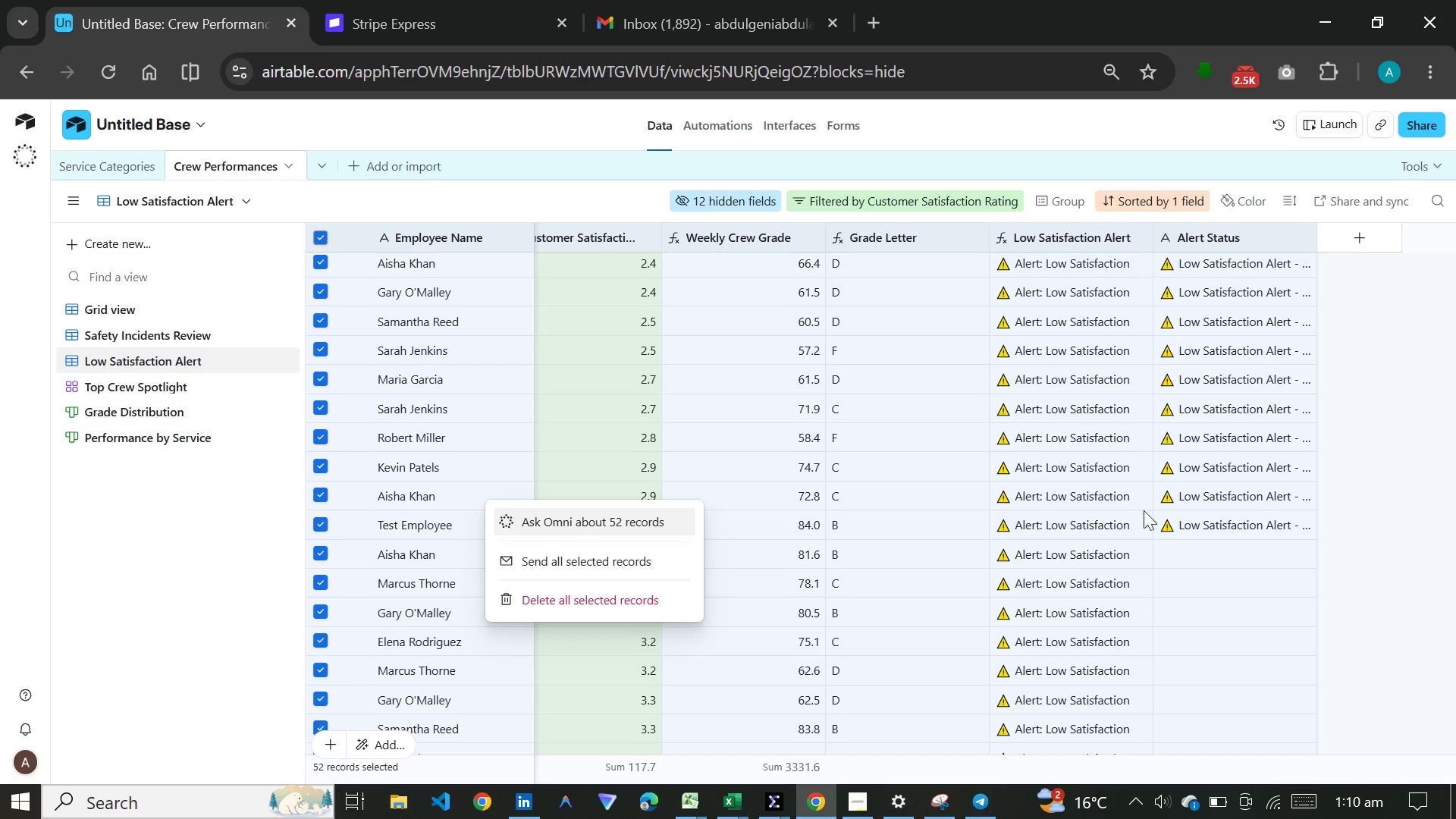 
wait(5.66)
 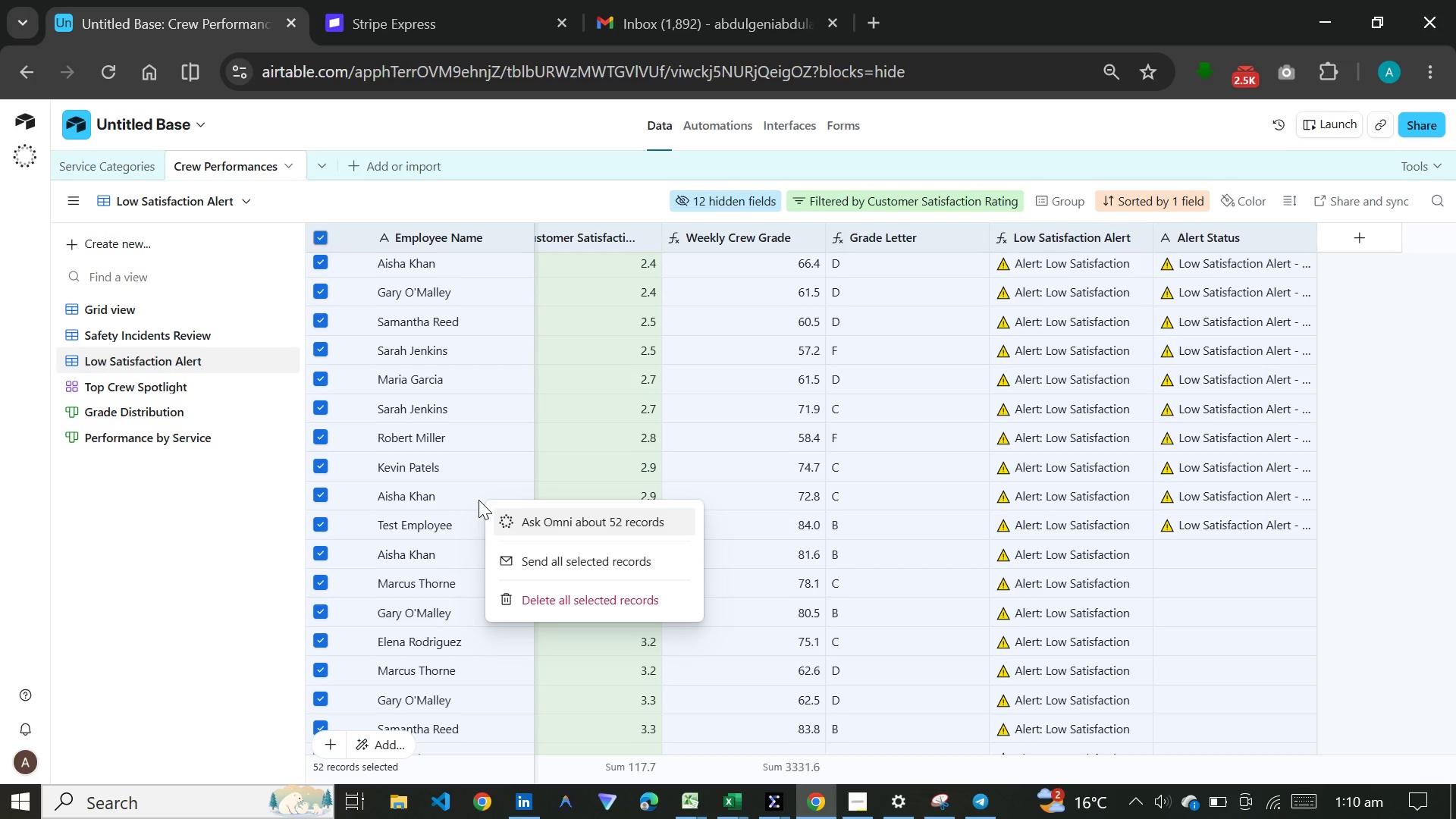 
right_click([1175, 546])
 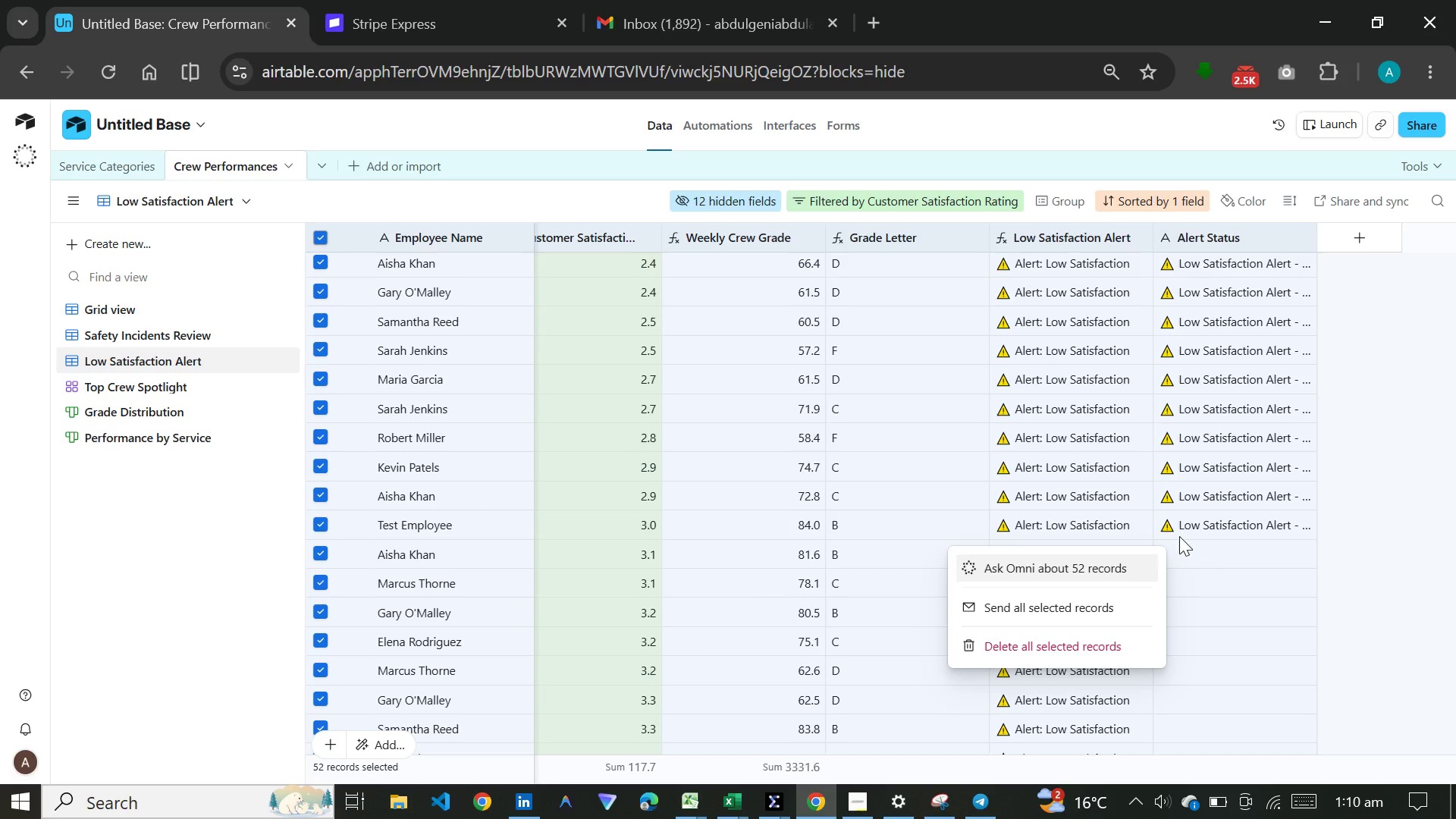 
wait(8.16)
 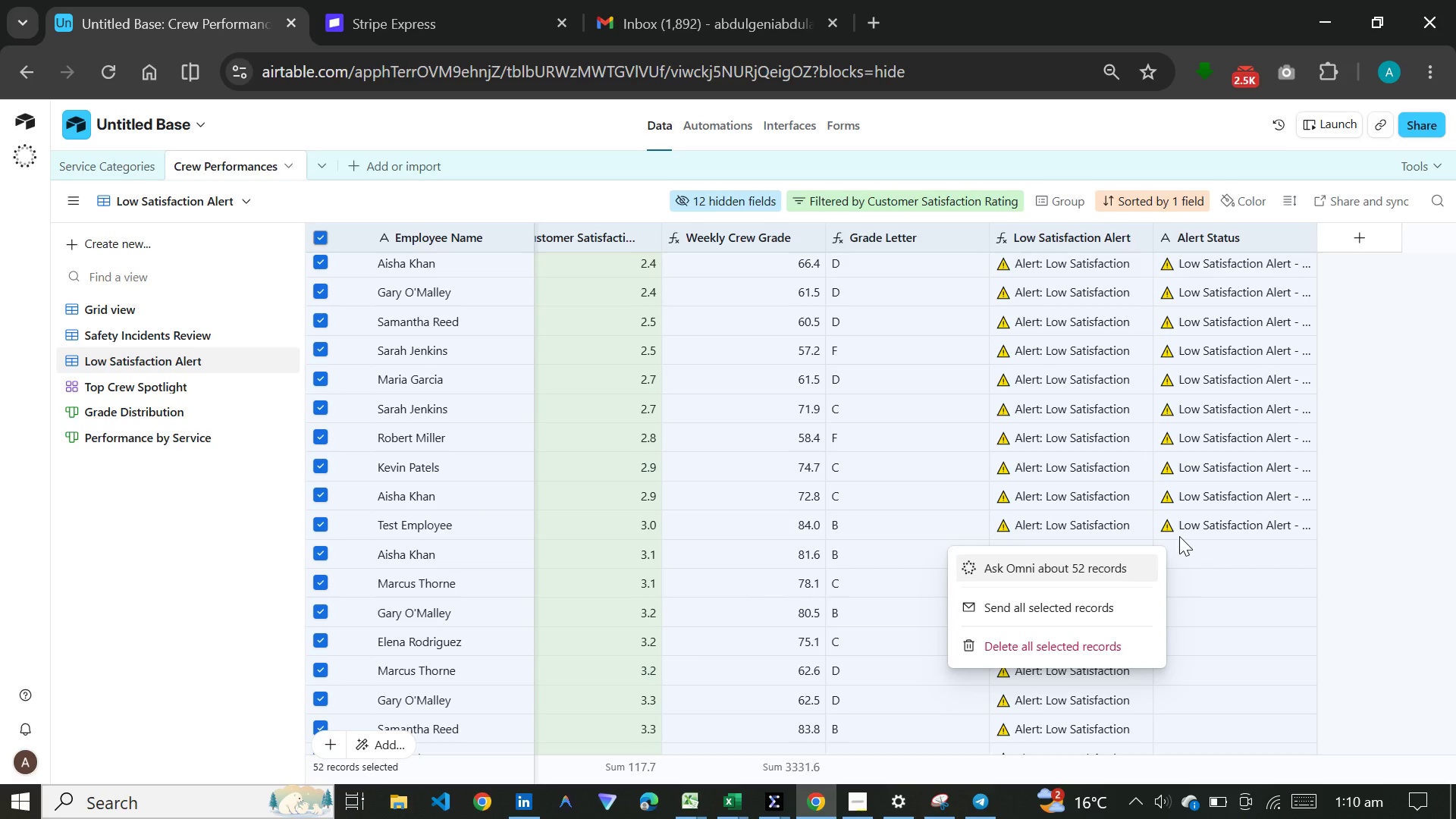 
right_click([1241, 232])
 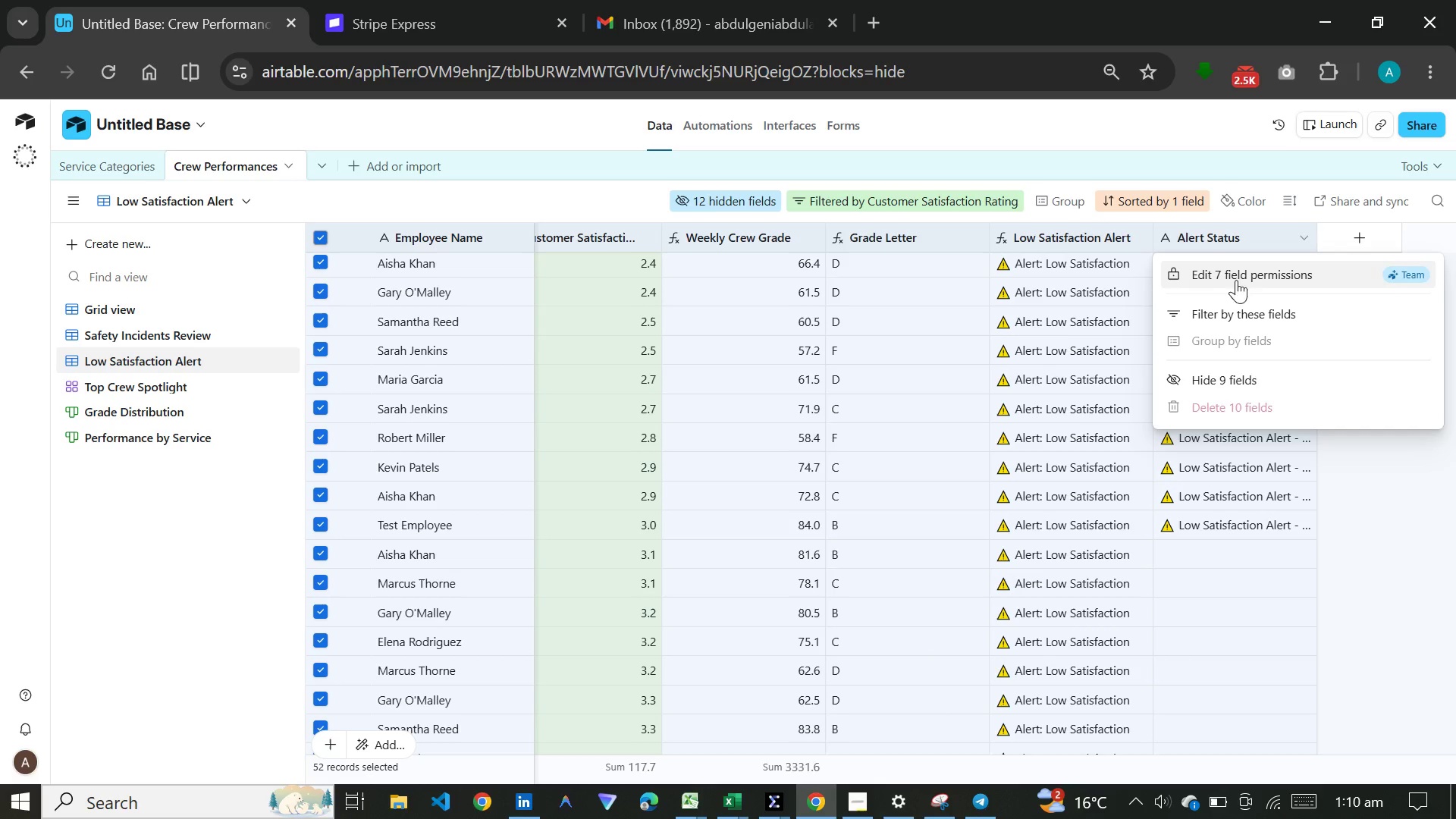 
scroll: coordinate [1215, 510], scroll_direction: down, amount: 8.0
 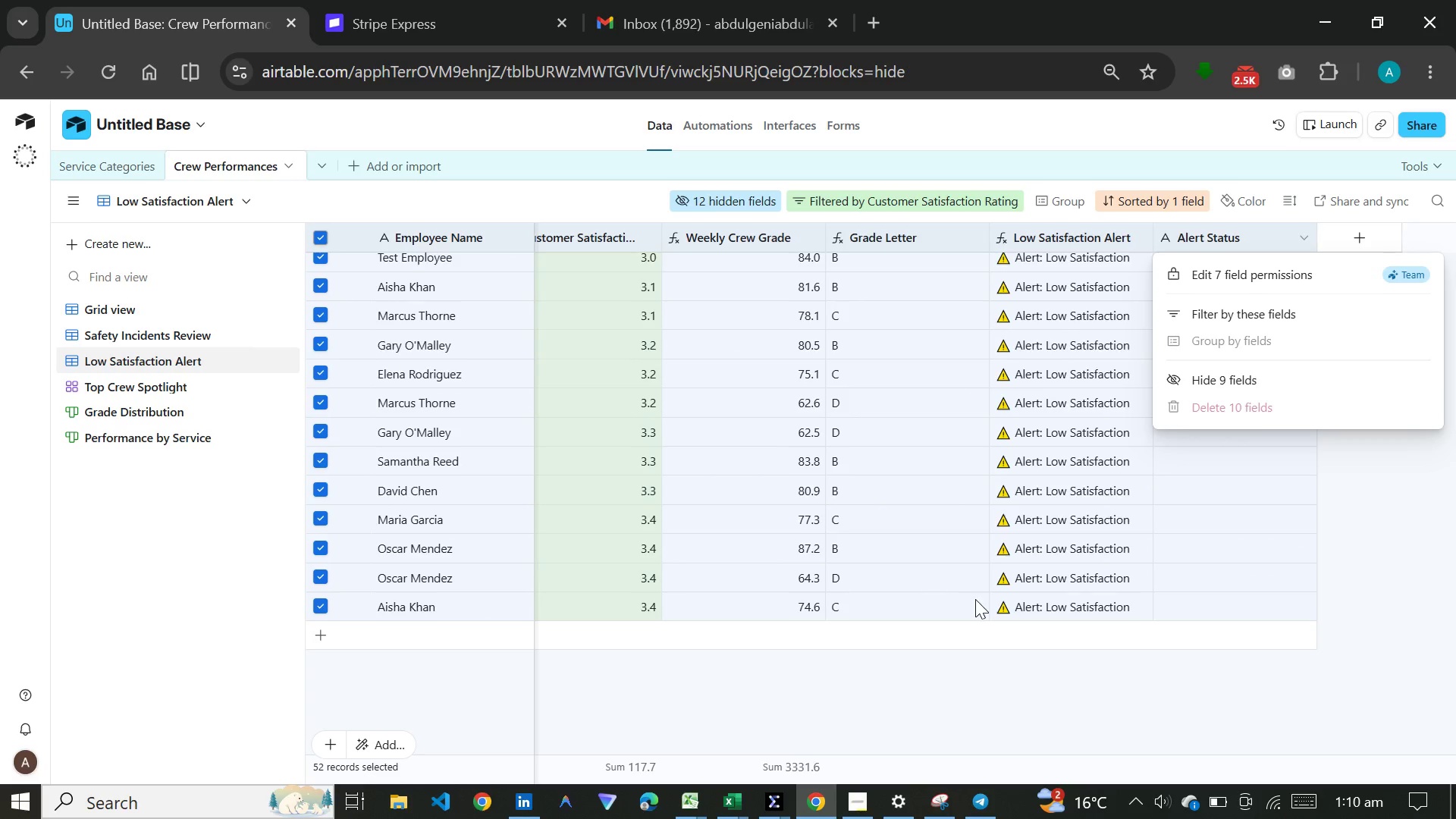 
right_click([1021, 601])
 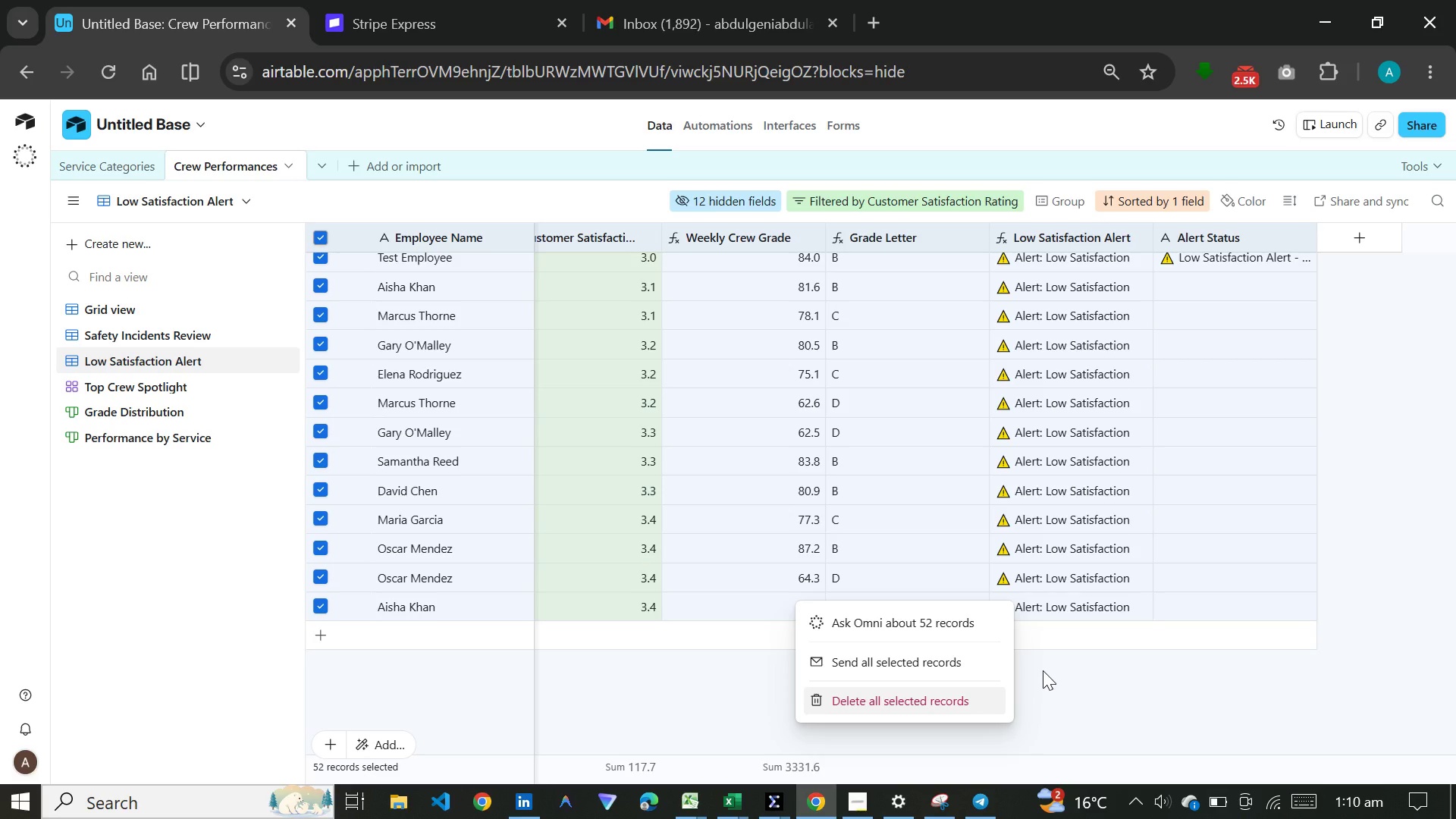 
left_click([1043, 670])
 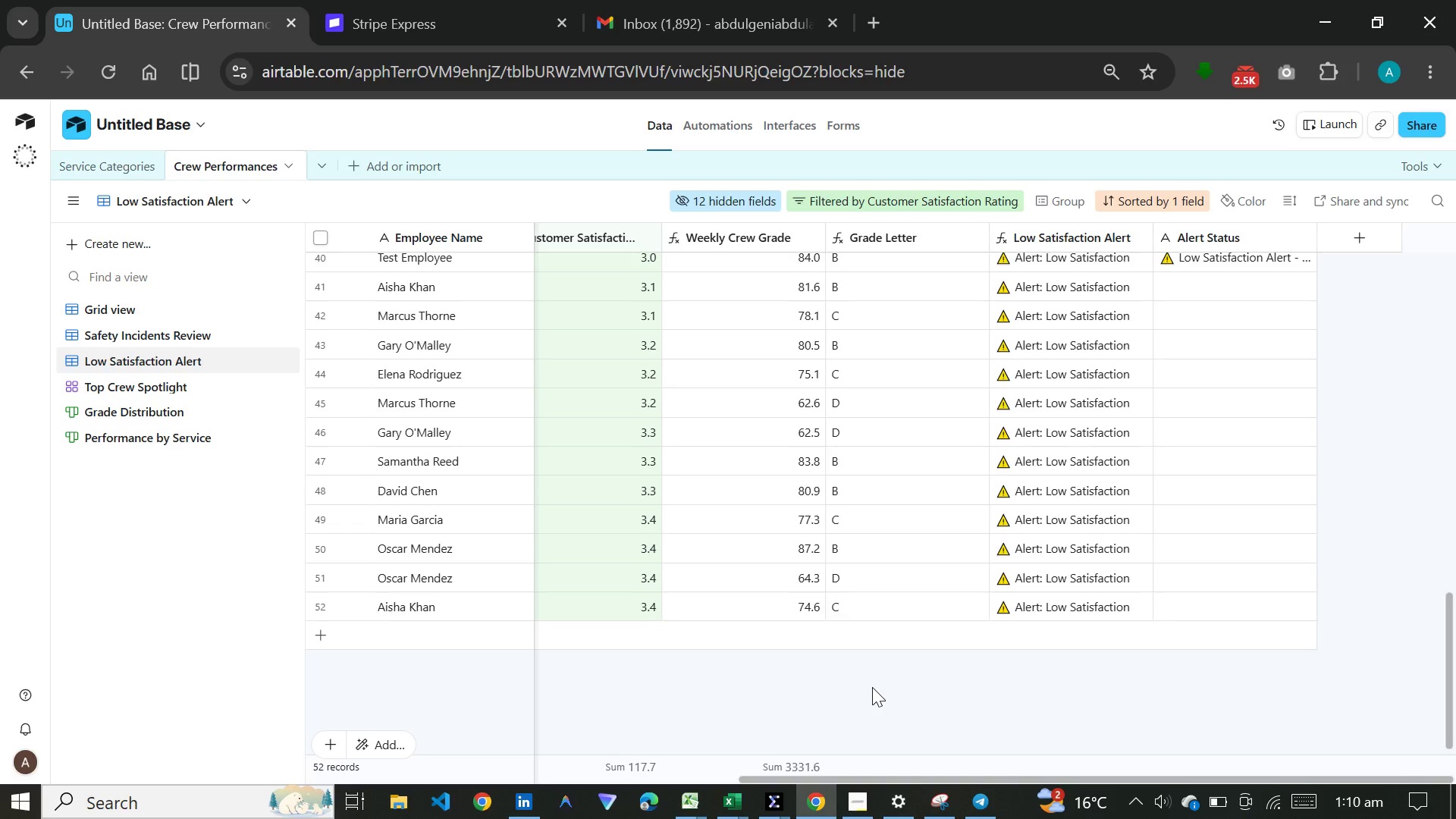 
wait(7.64)
 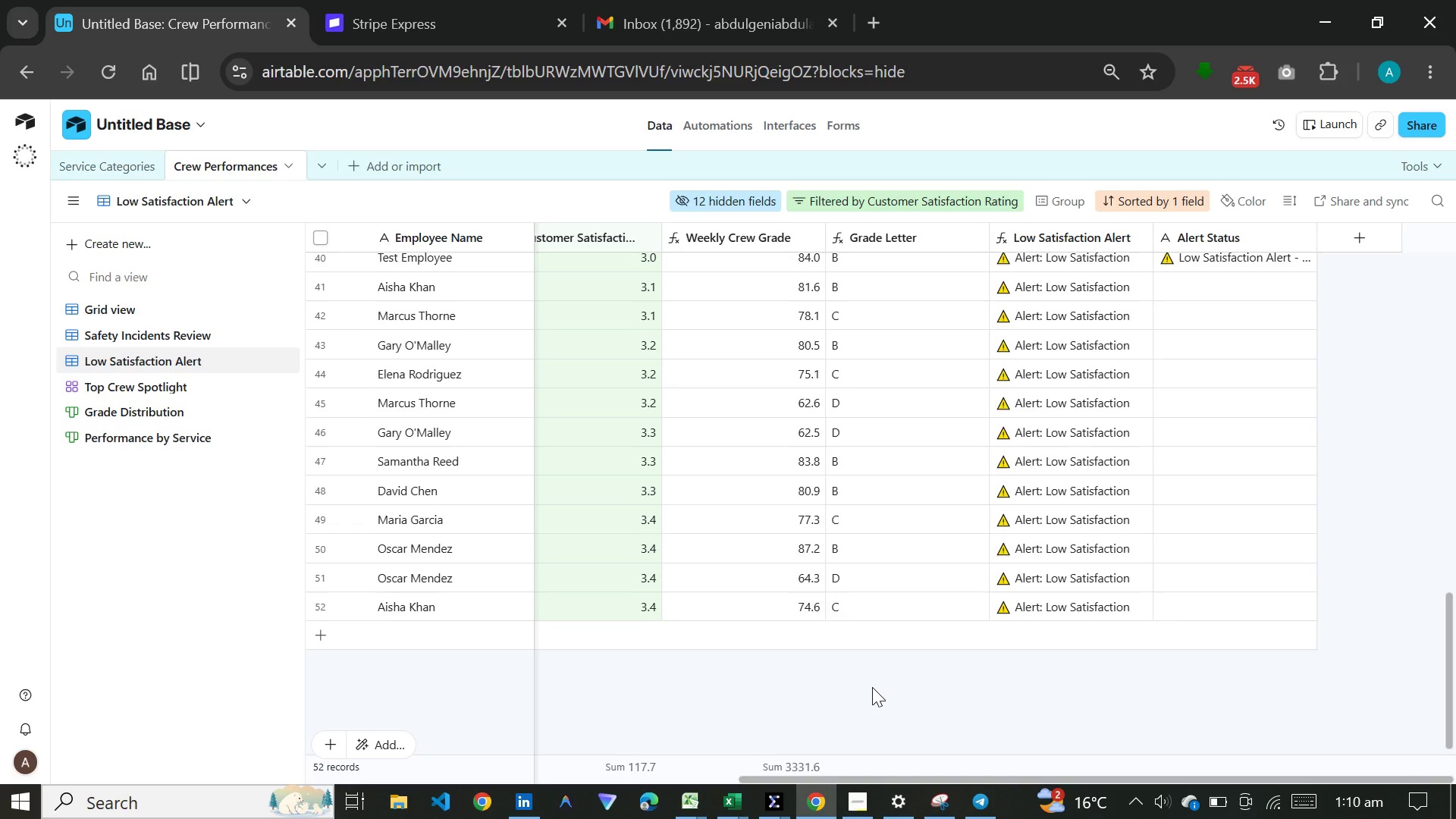 
left_click([1199, 294])
 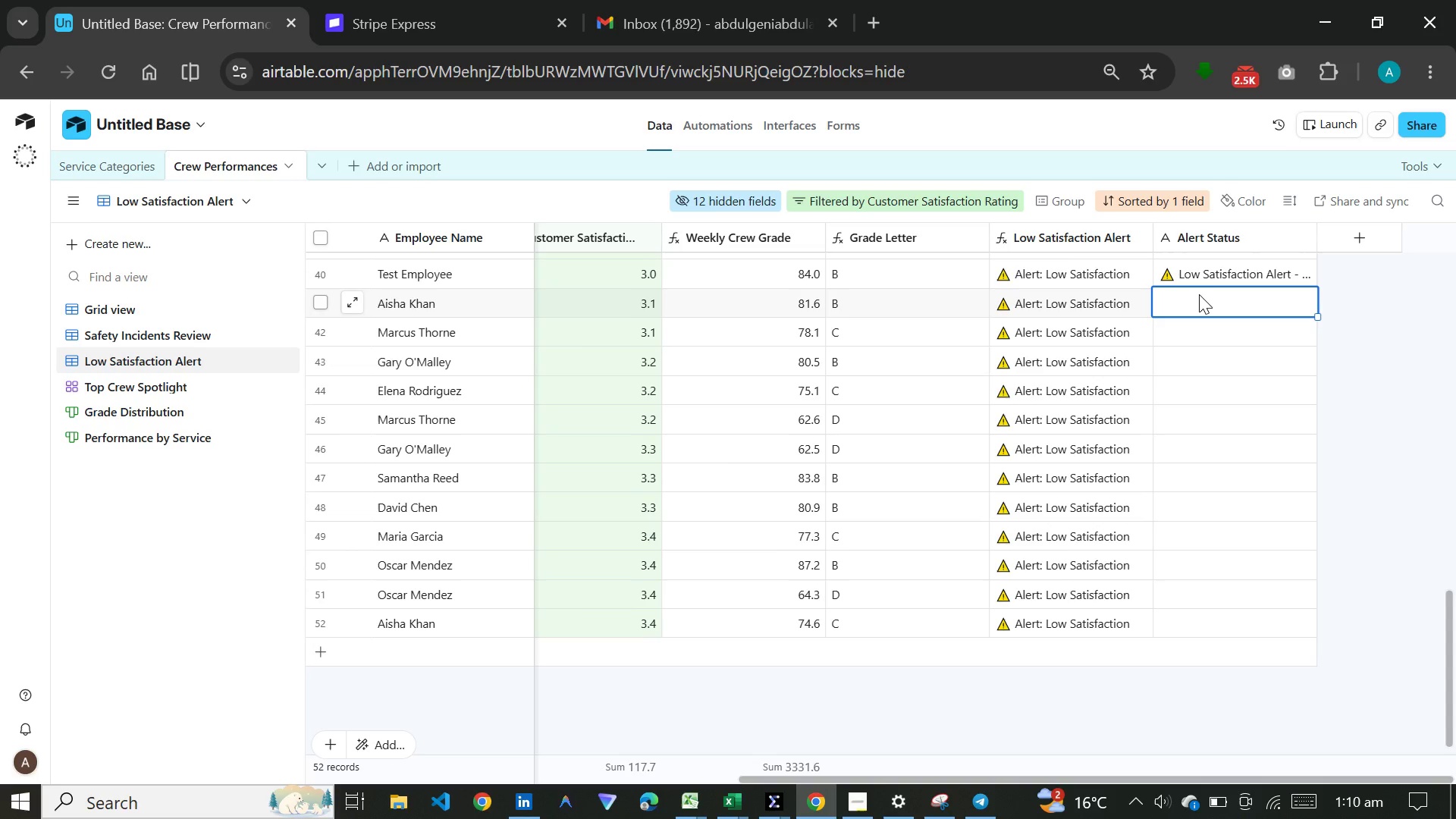 
key(Control+V)
 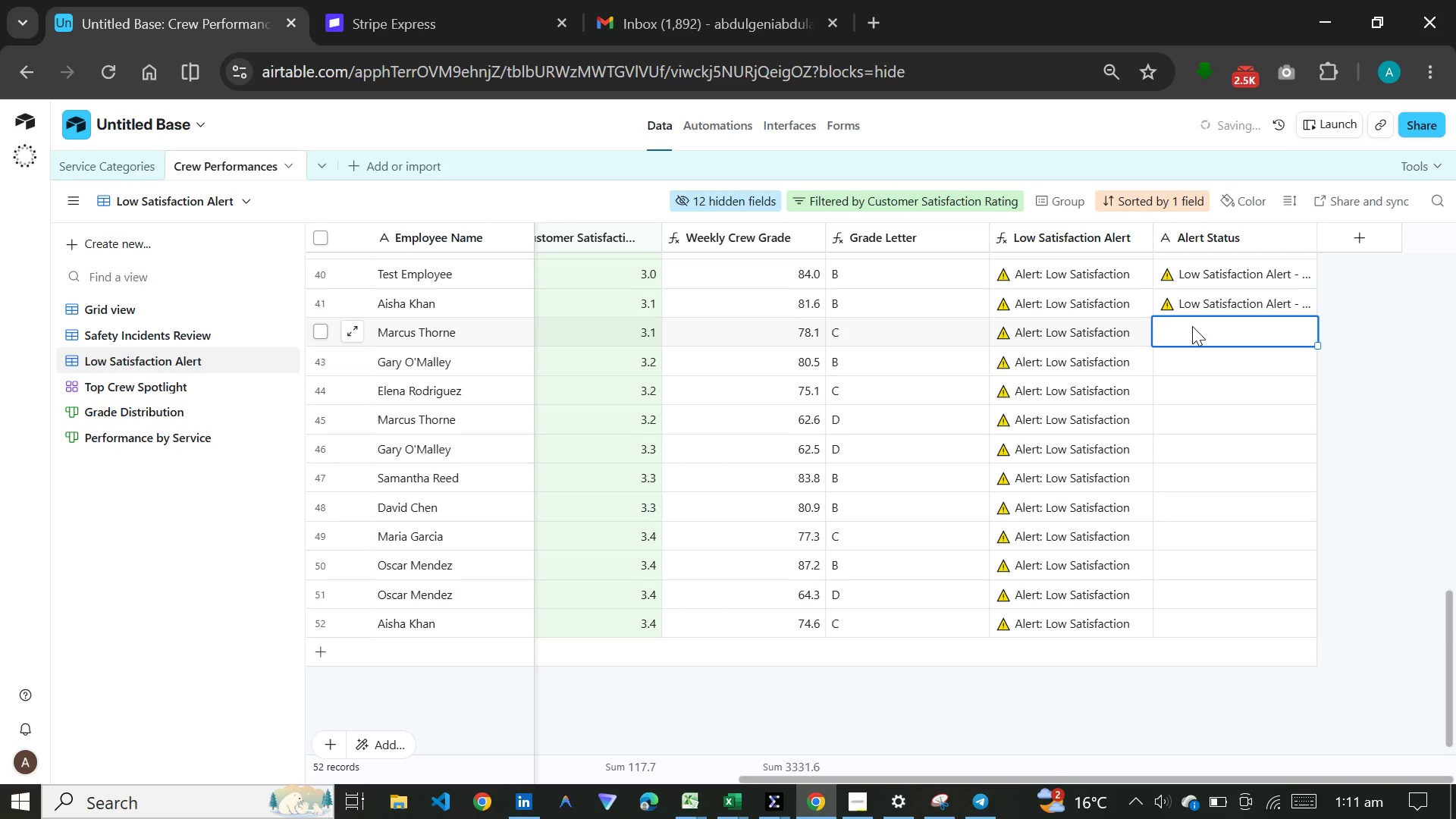 
key(Control+V)
 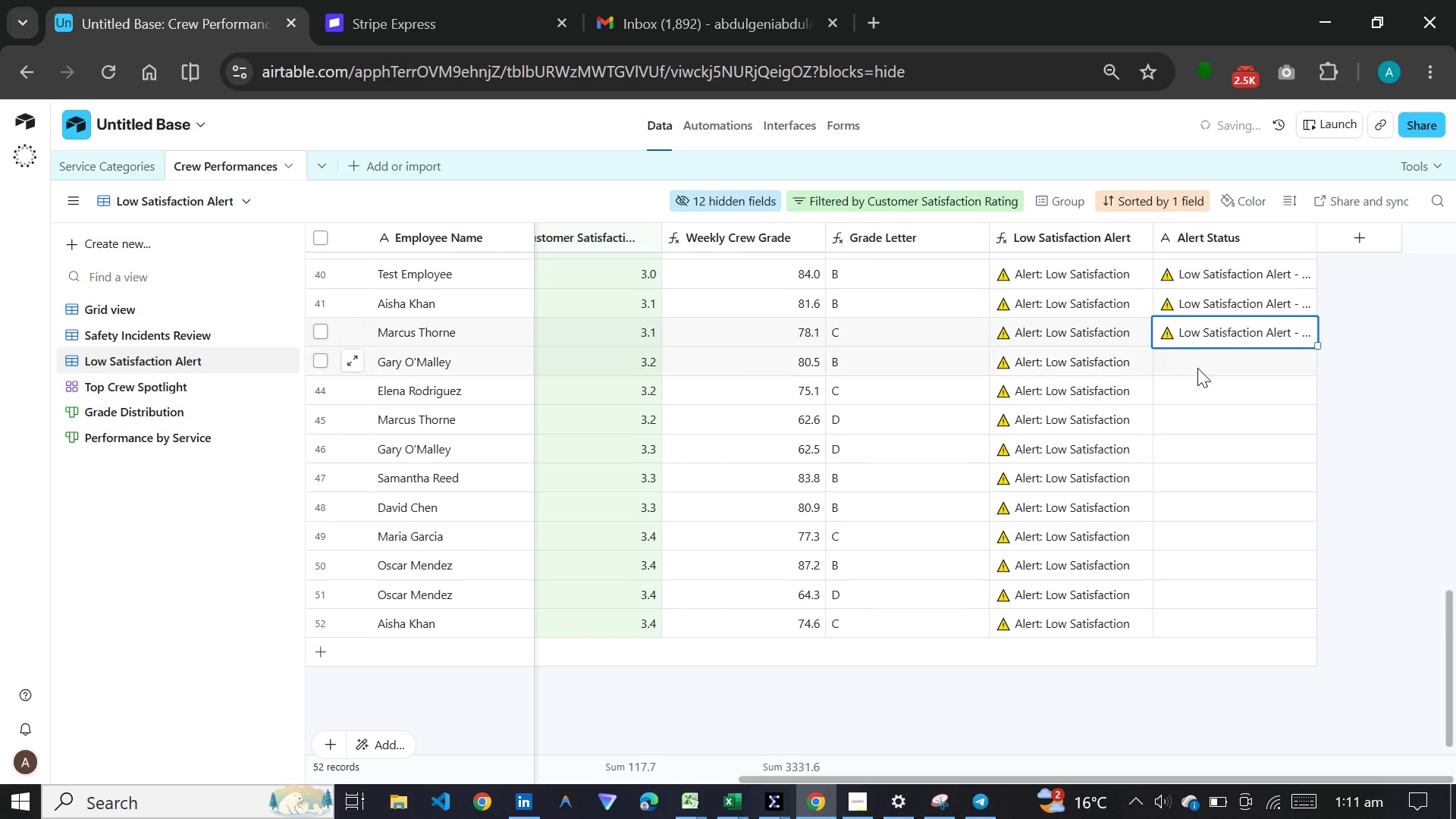 
left_click([1197, 368])
 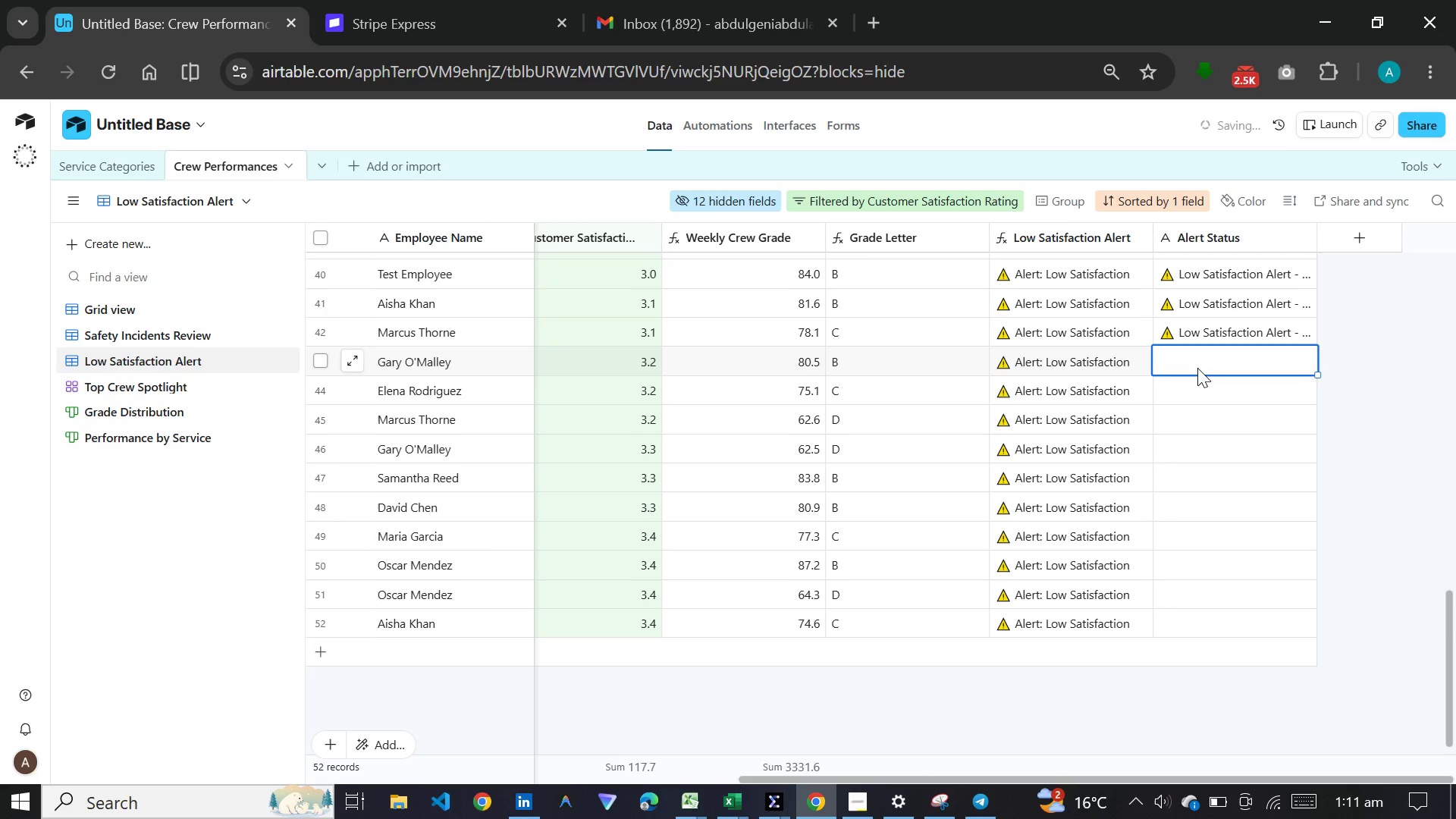 
key(Control+V)
 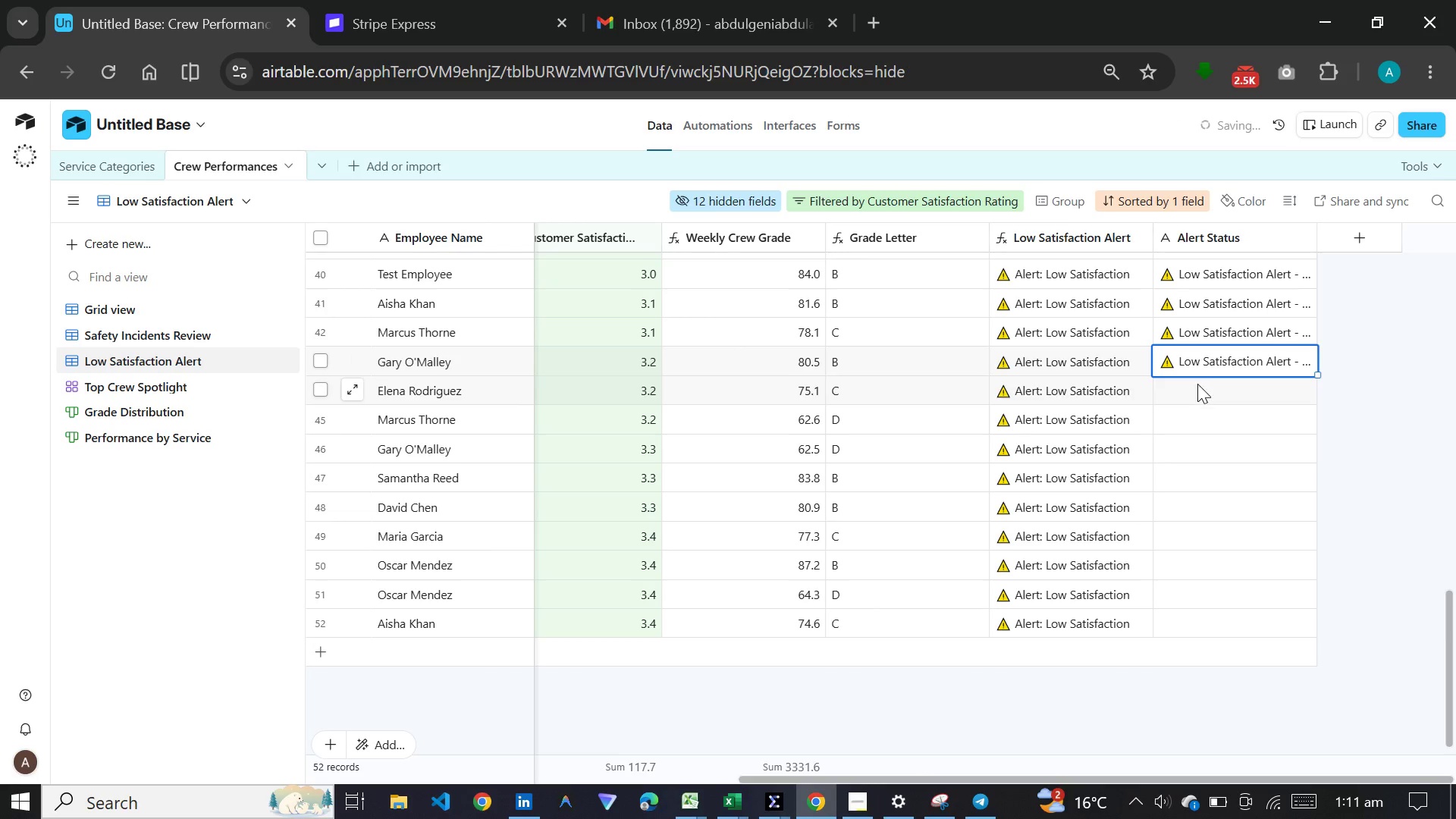 
left_click([1197, 384])
 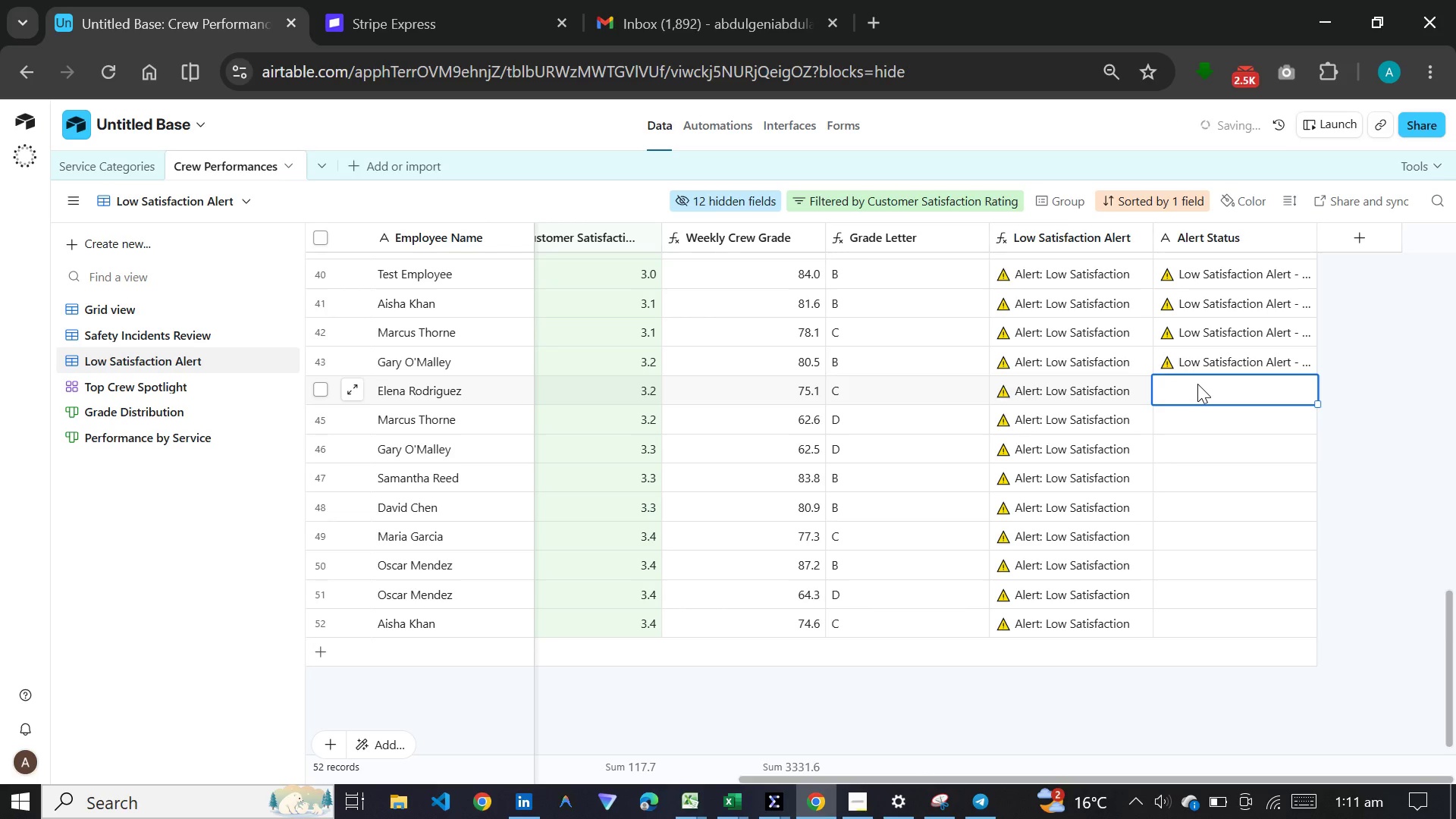 
key(Control+V)
 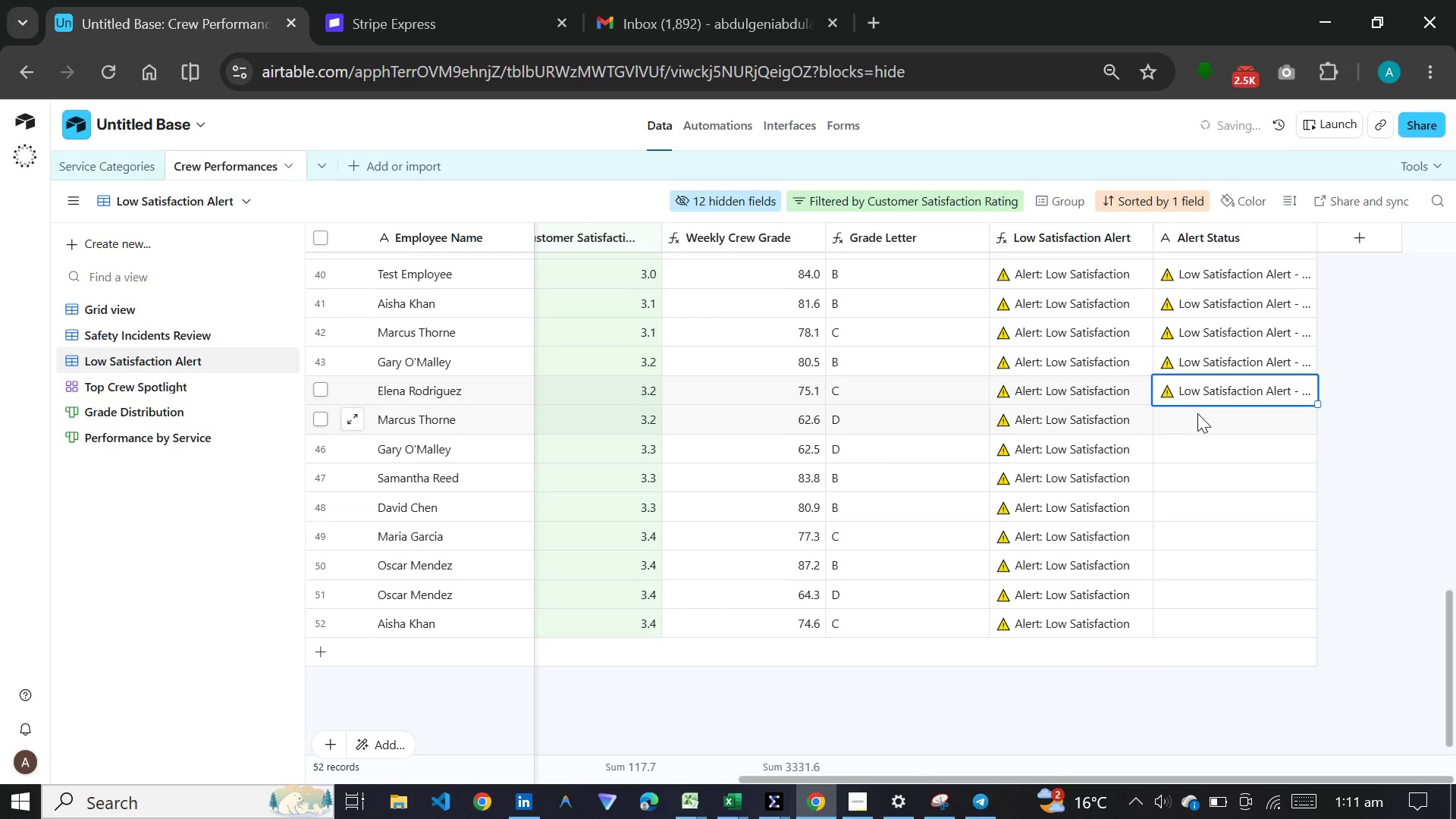 
left_click([1197, 413])
 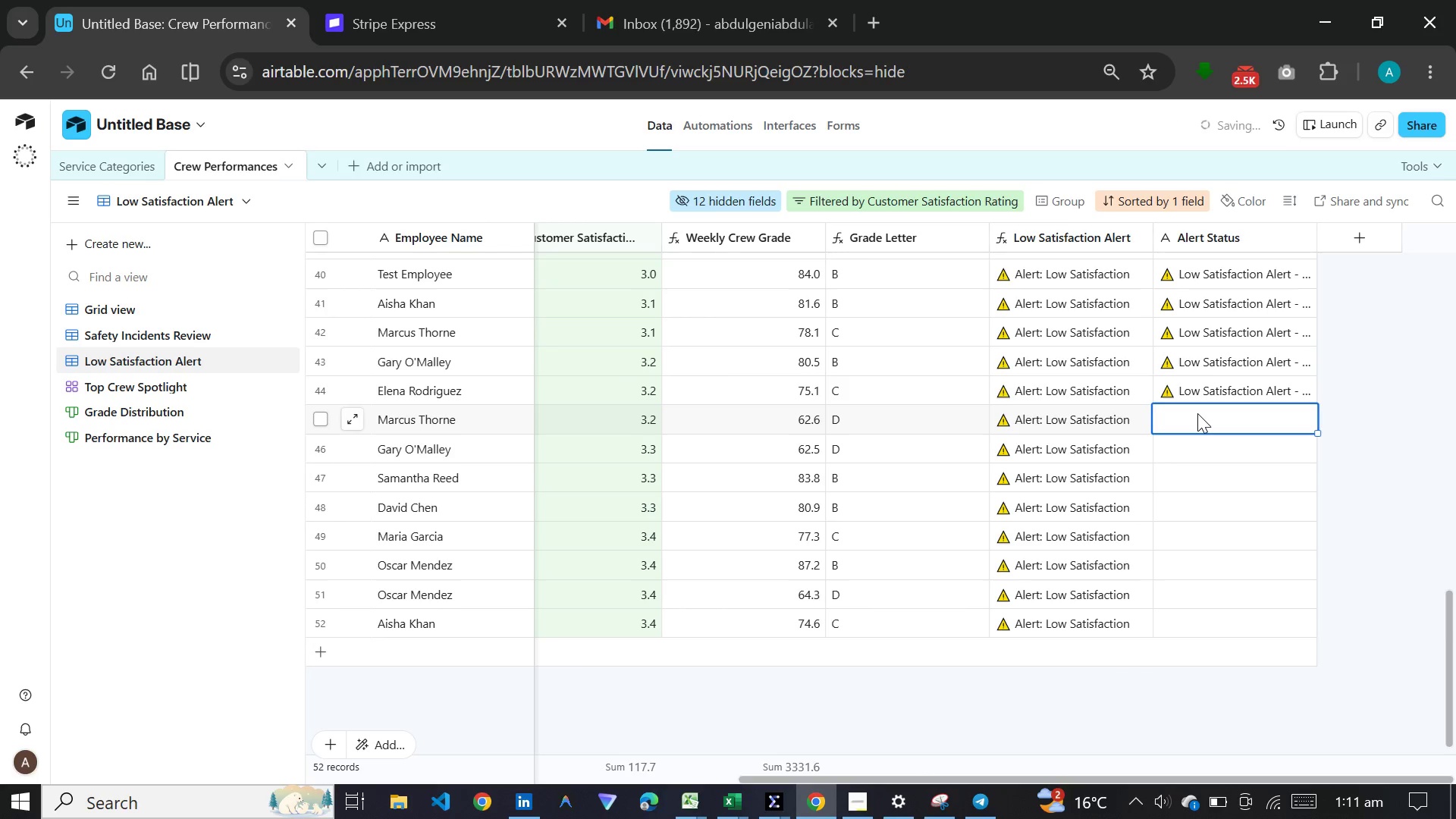 
key(Control+V)
 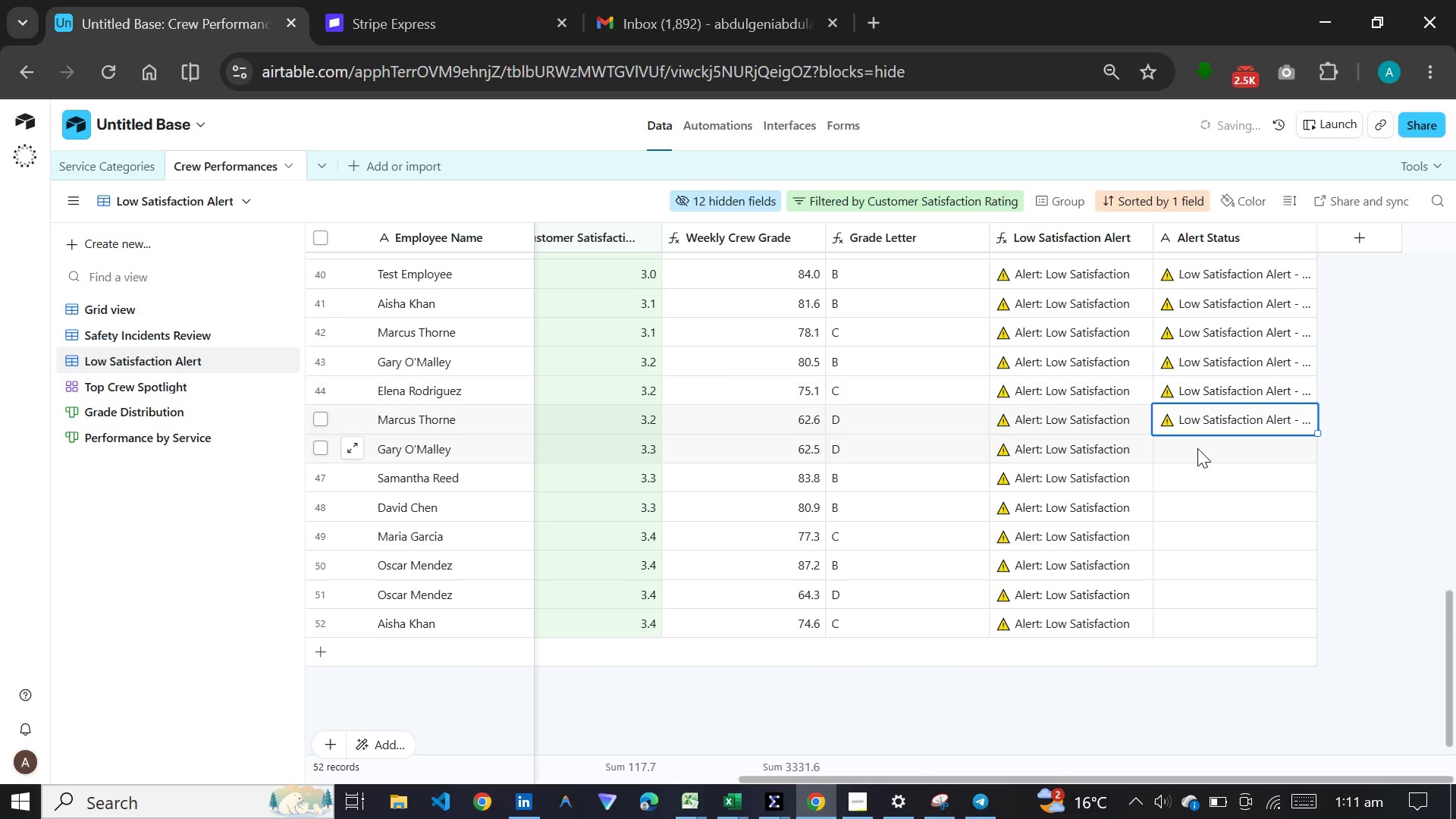 
left_click([1197, 448])
 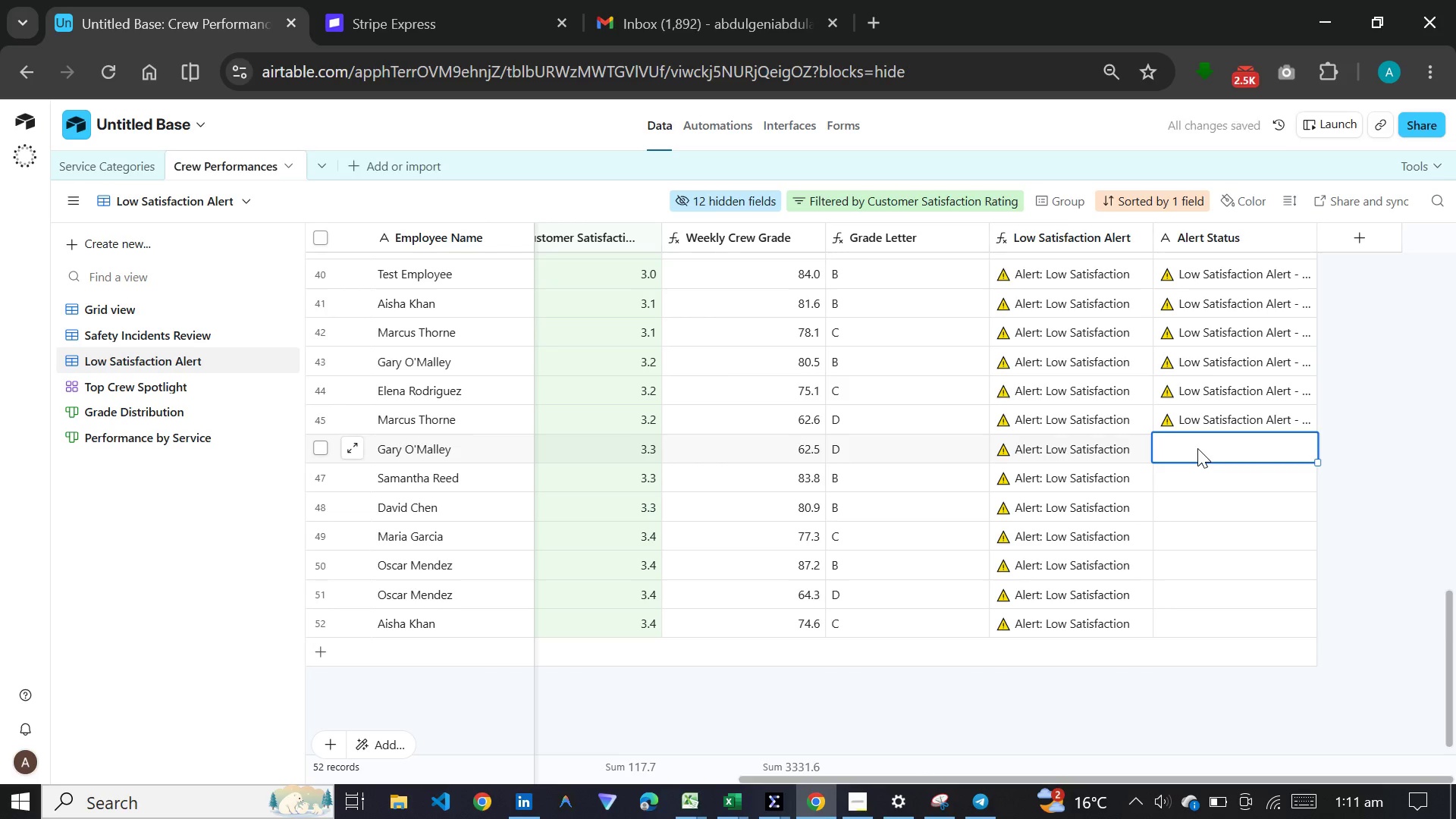 
key(Control+V)
 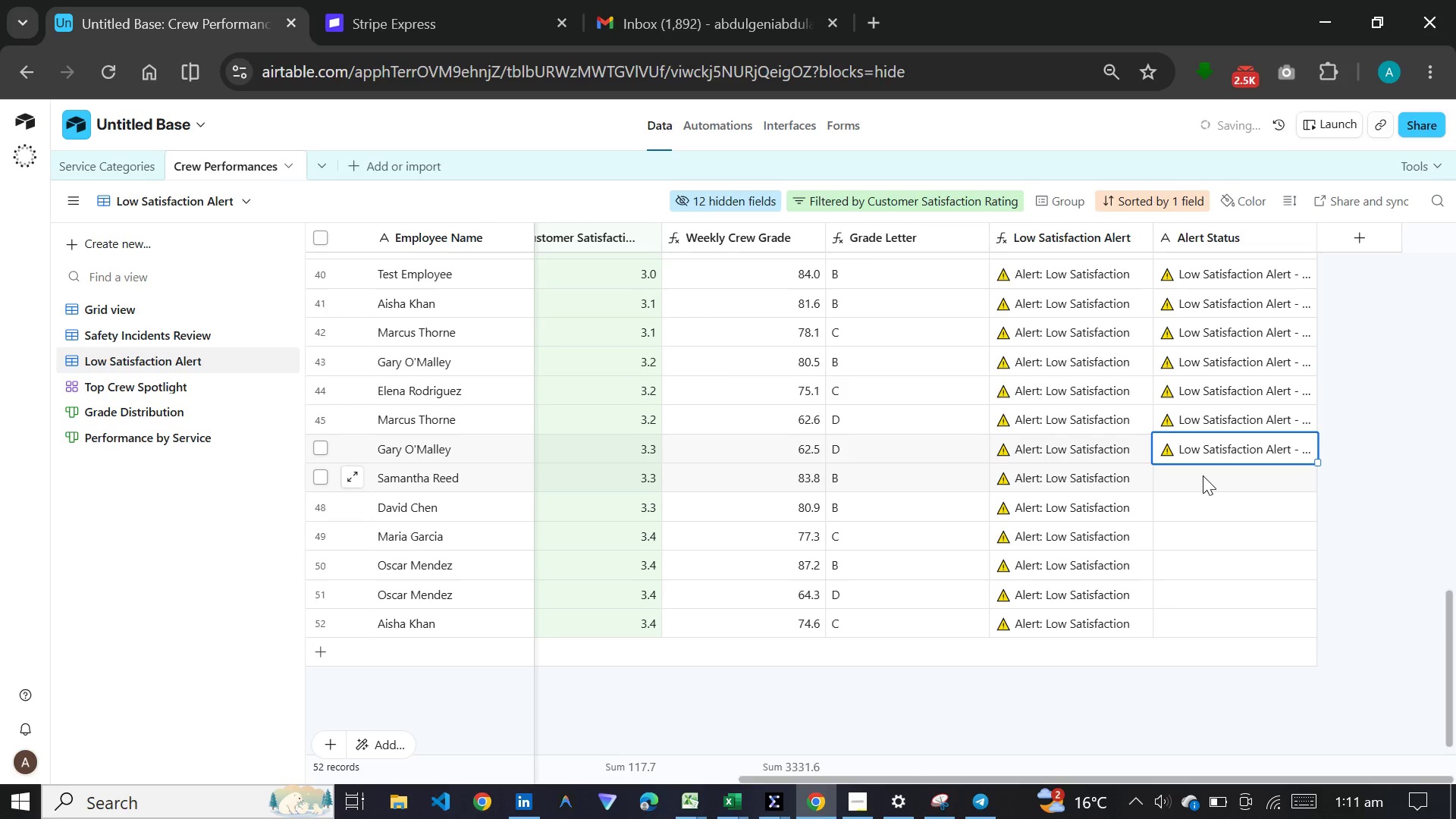 
left_click([1203, 475])
 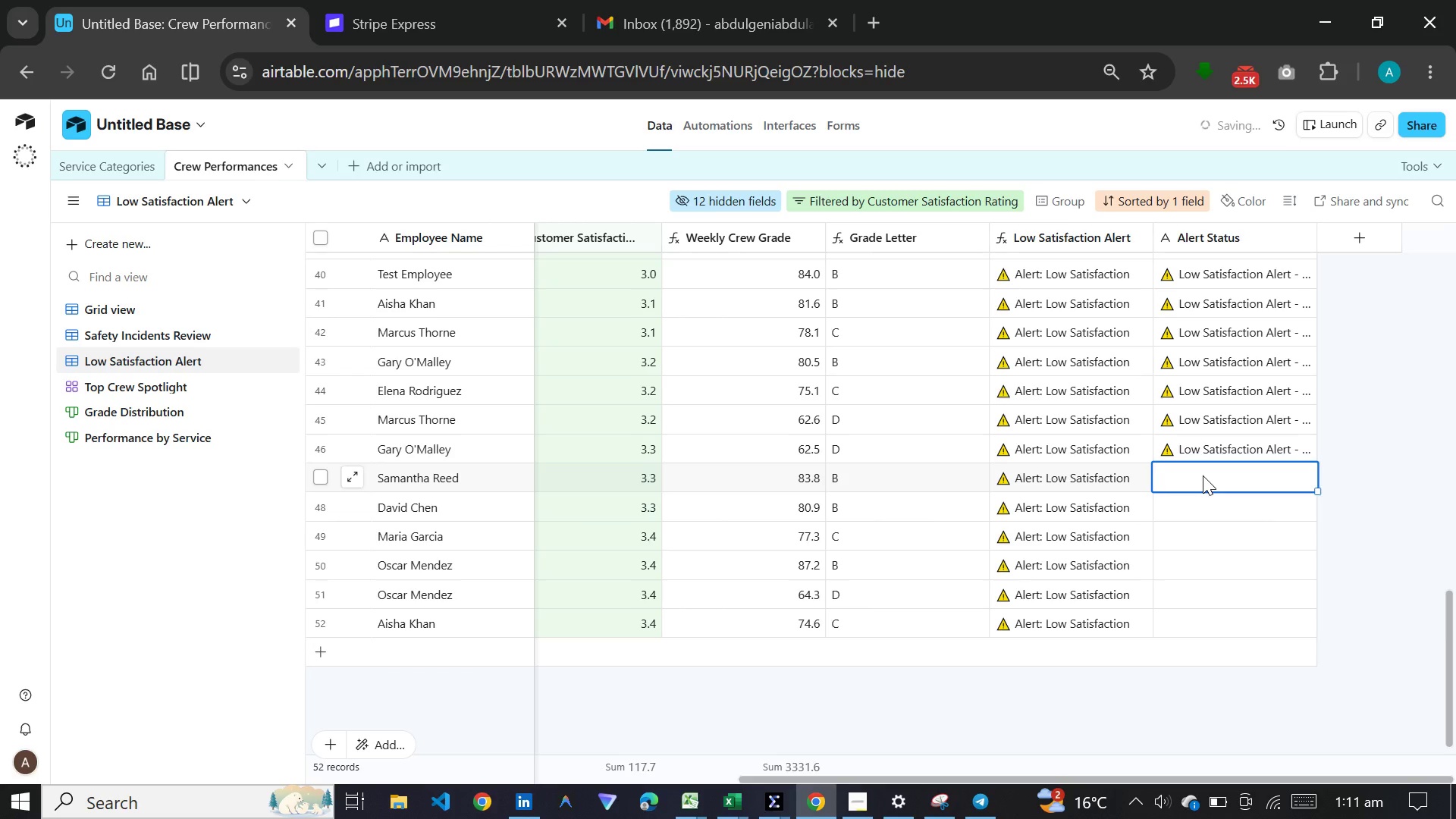 
key(Control+V)
 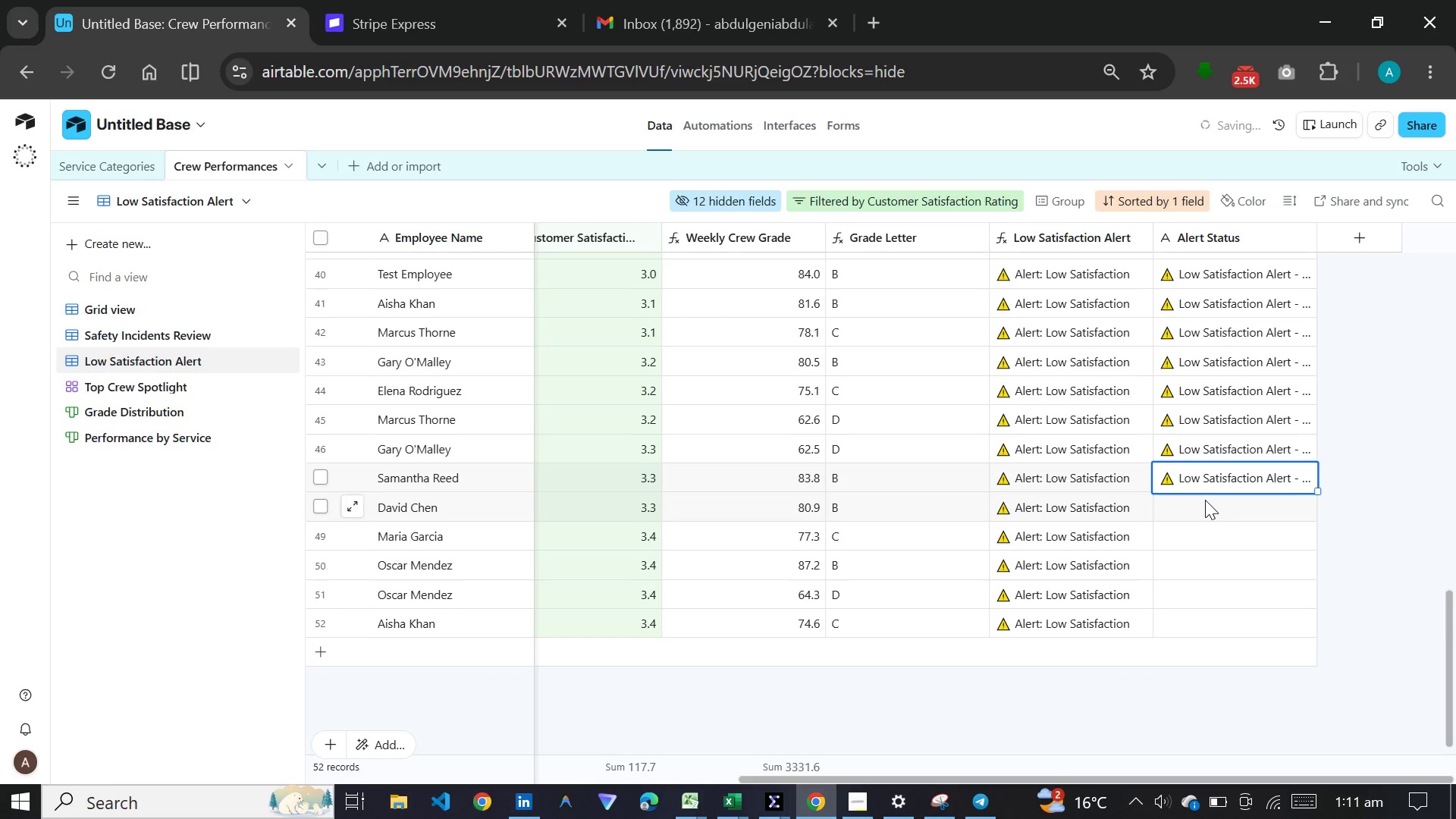 
left_click([1205, 500])
 